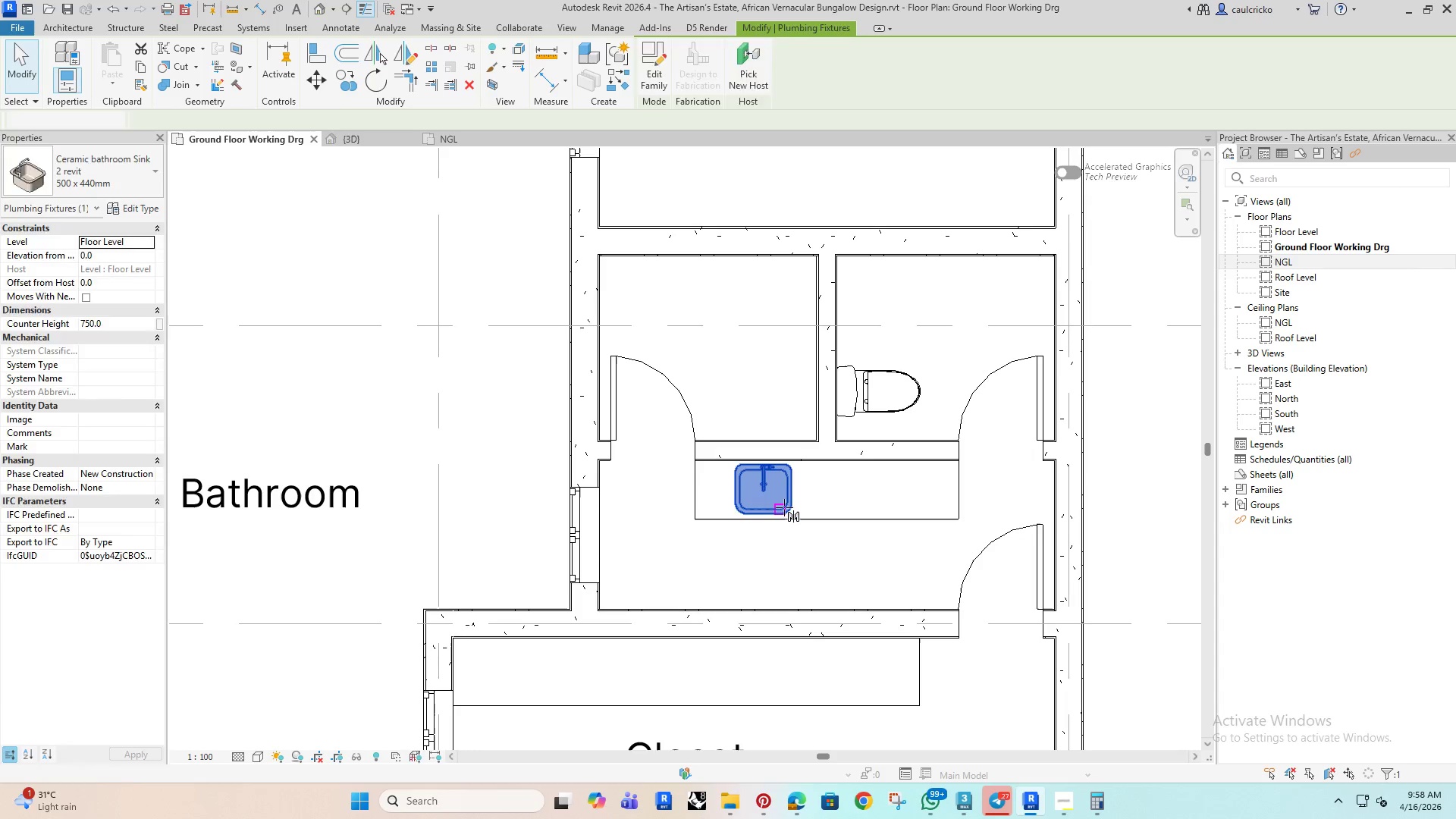 
hold_key(key=M, duration=26.17)
 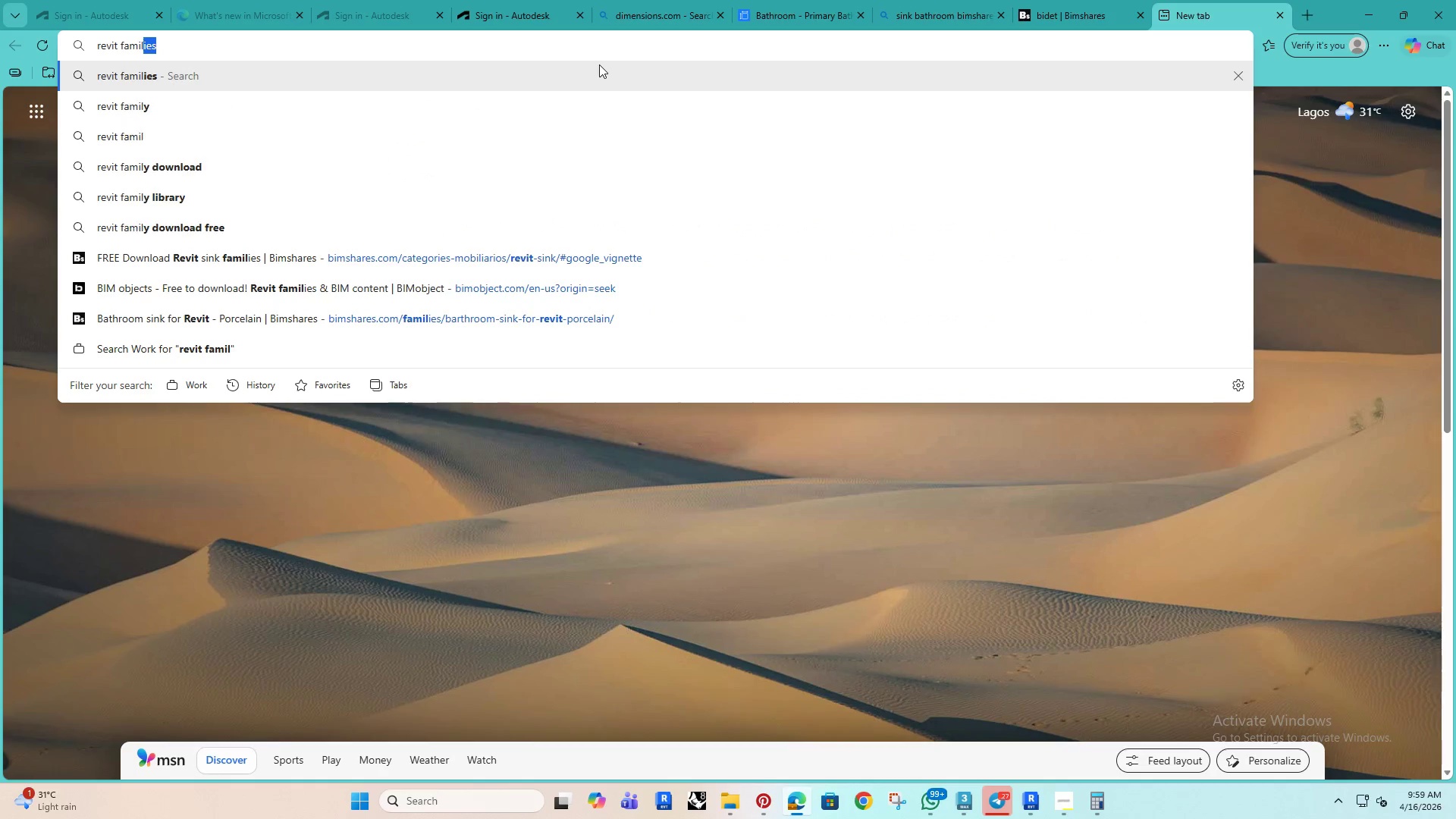 
scroll: coordinate [826, 430], scroll_direction: up, amount: 3.0
 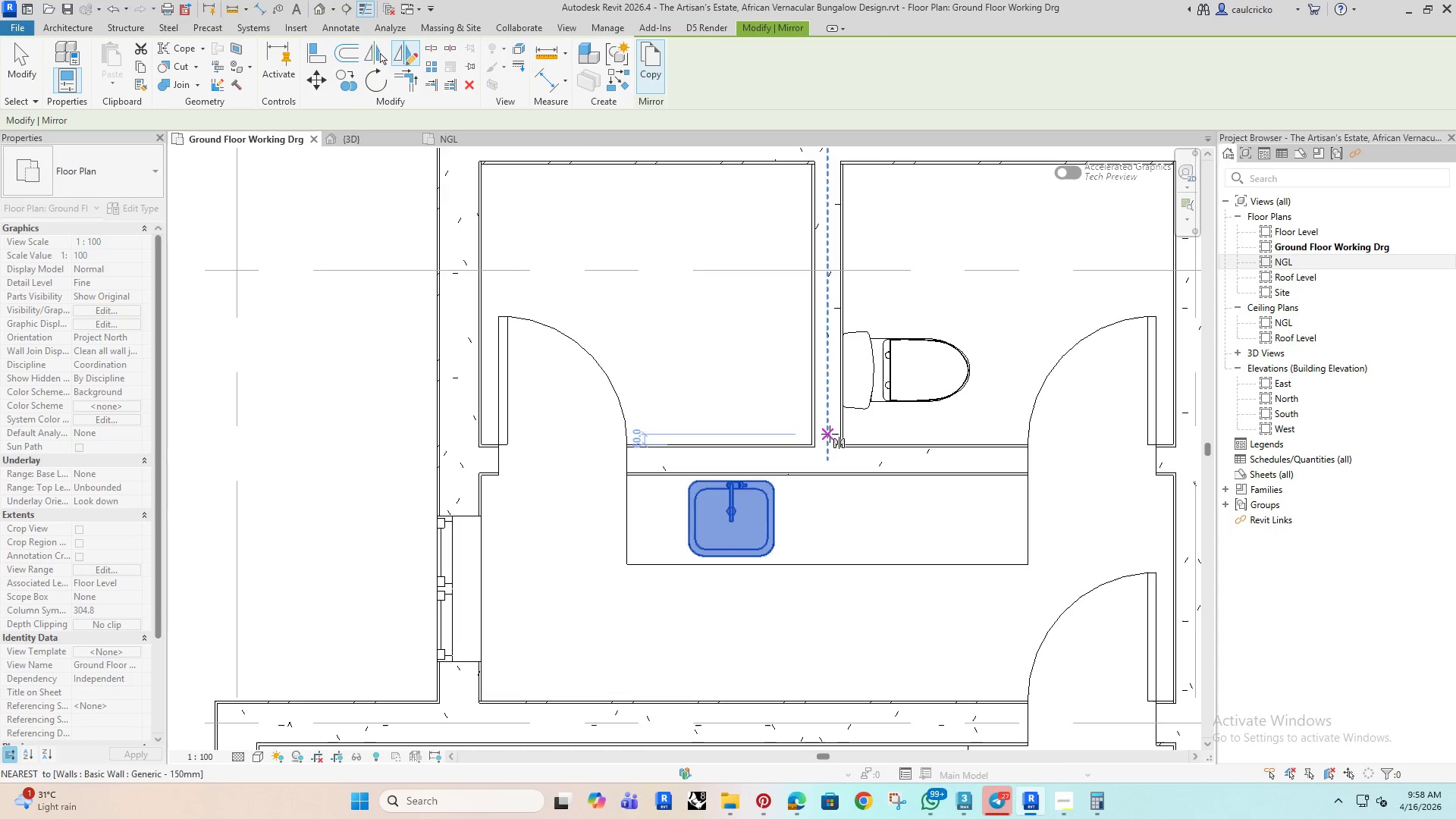 
left_click([830, 434])
 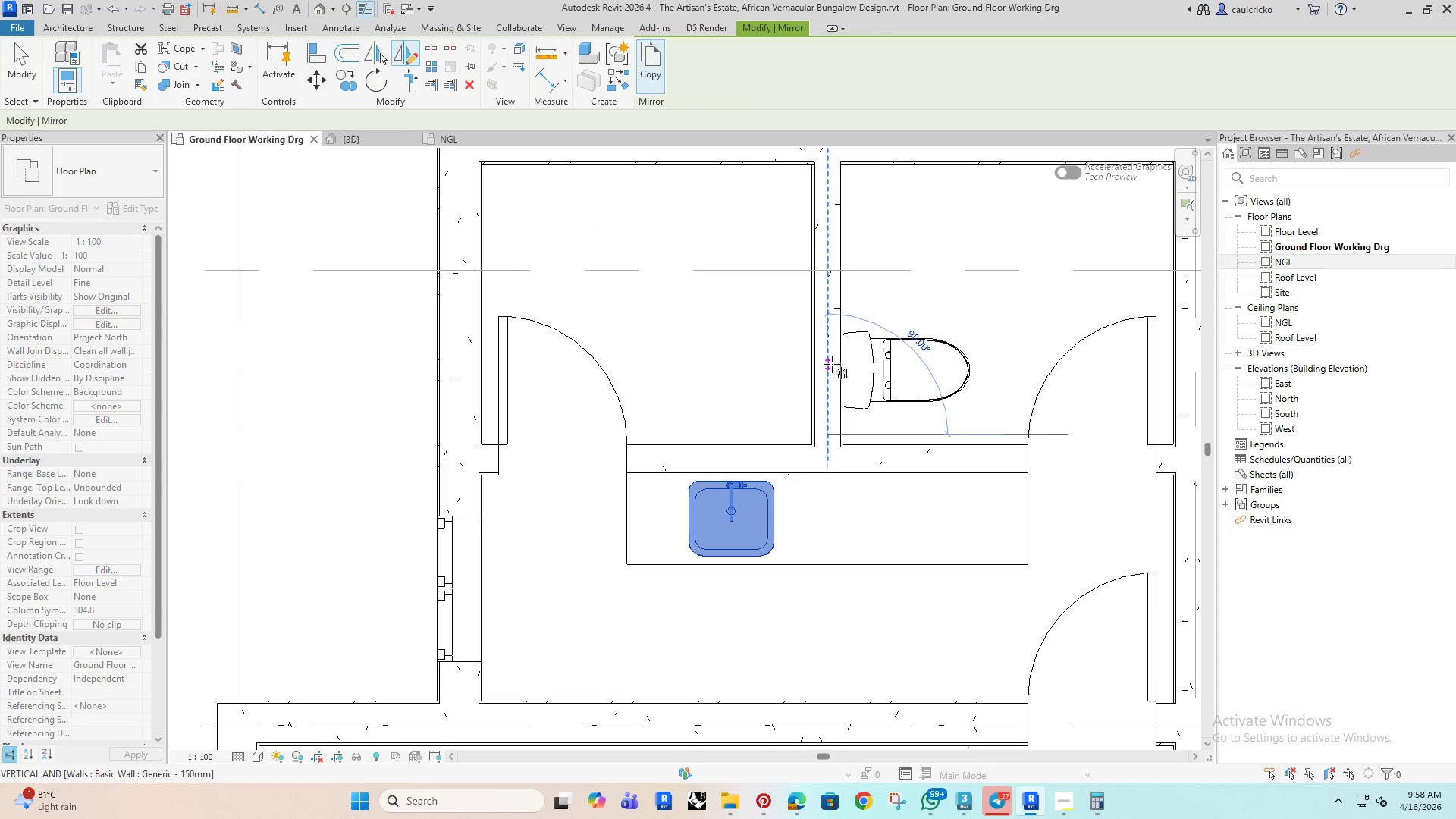 
left_click([832, 364])
 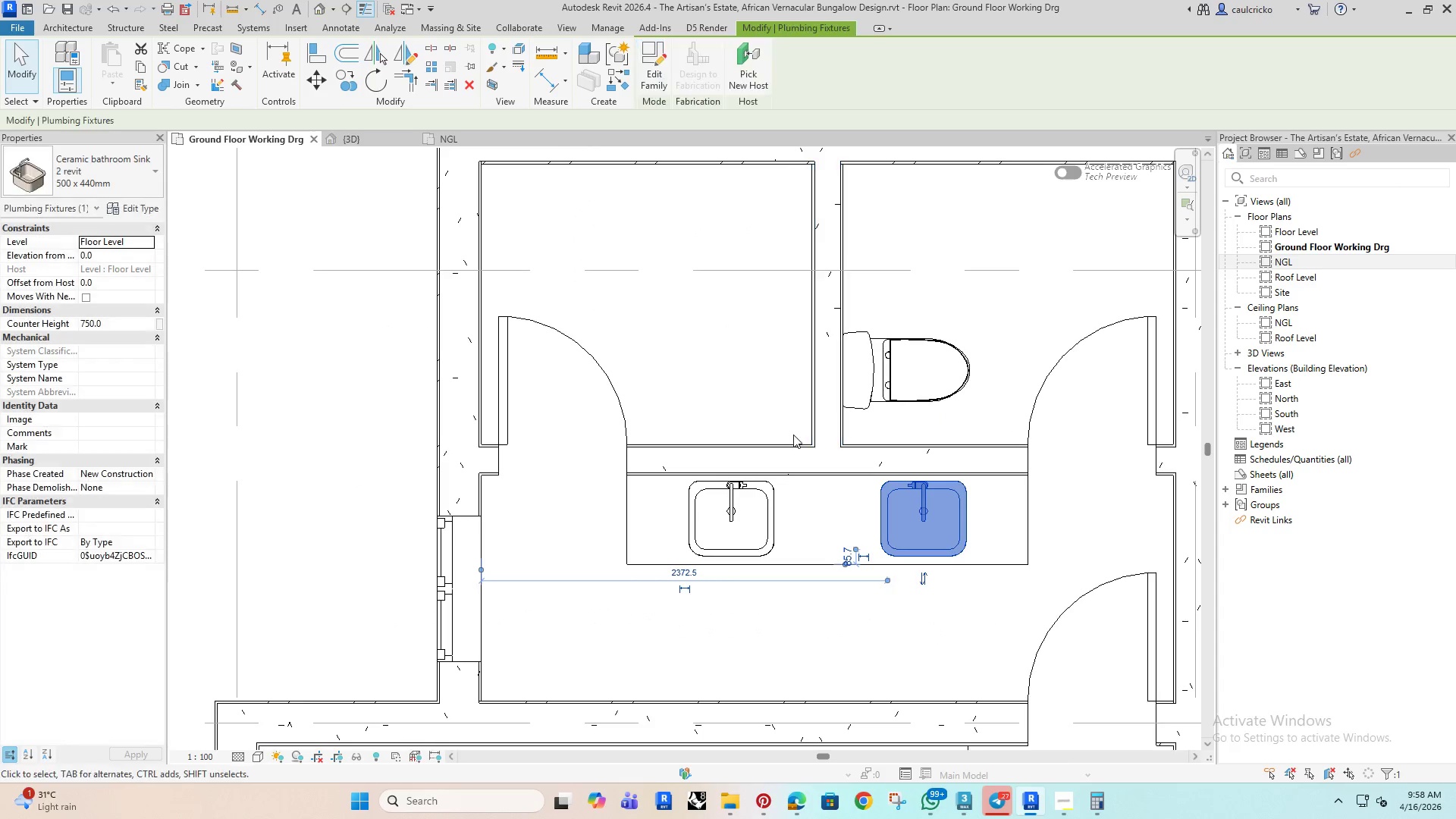 
scroll: coordinate [793, 438], scroll_direction: down, amount: 5.0
 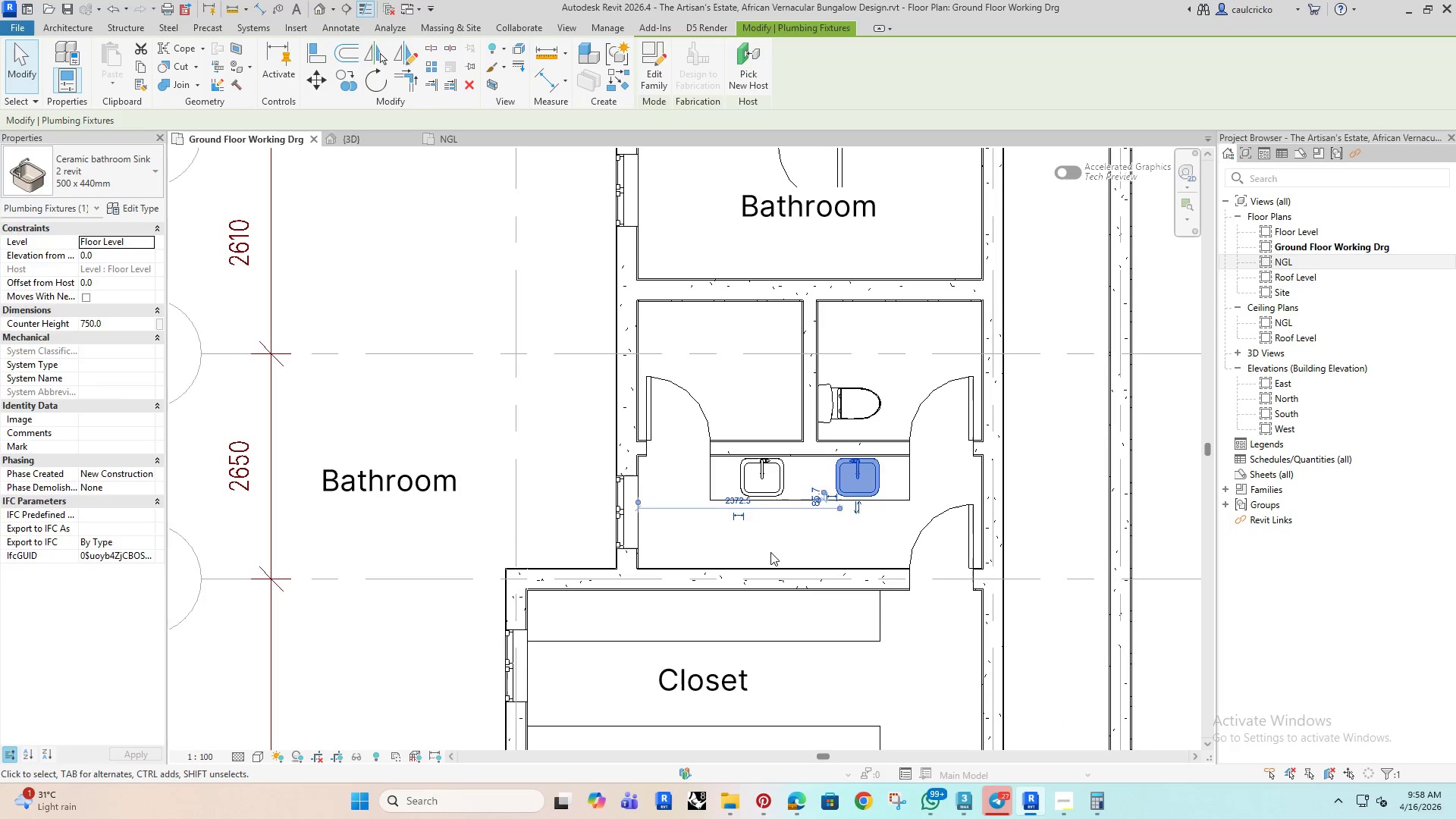 
left_click([770, 552])
 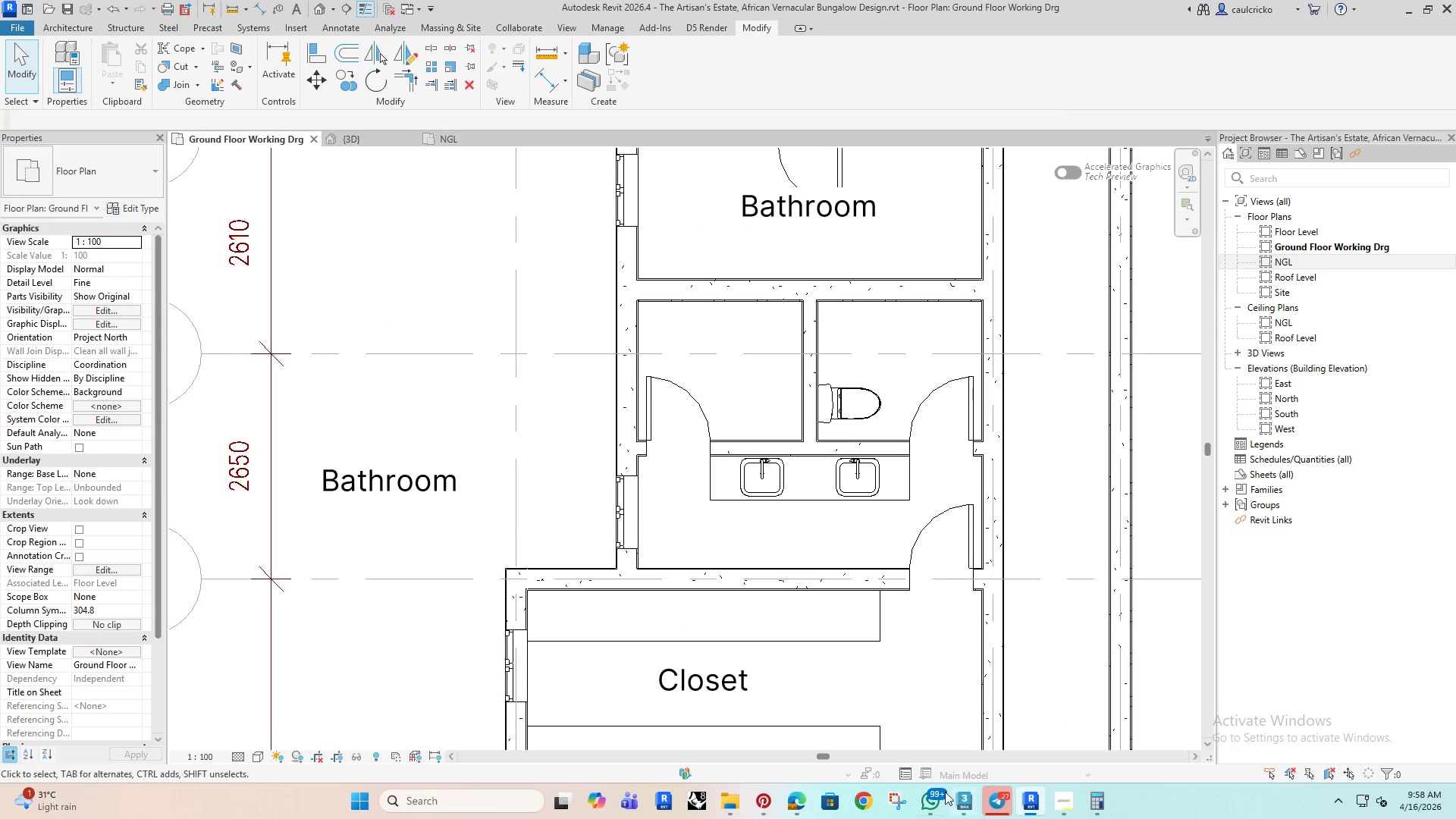 
left_click([929, 796])
 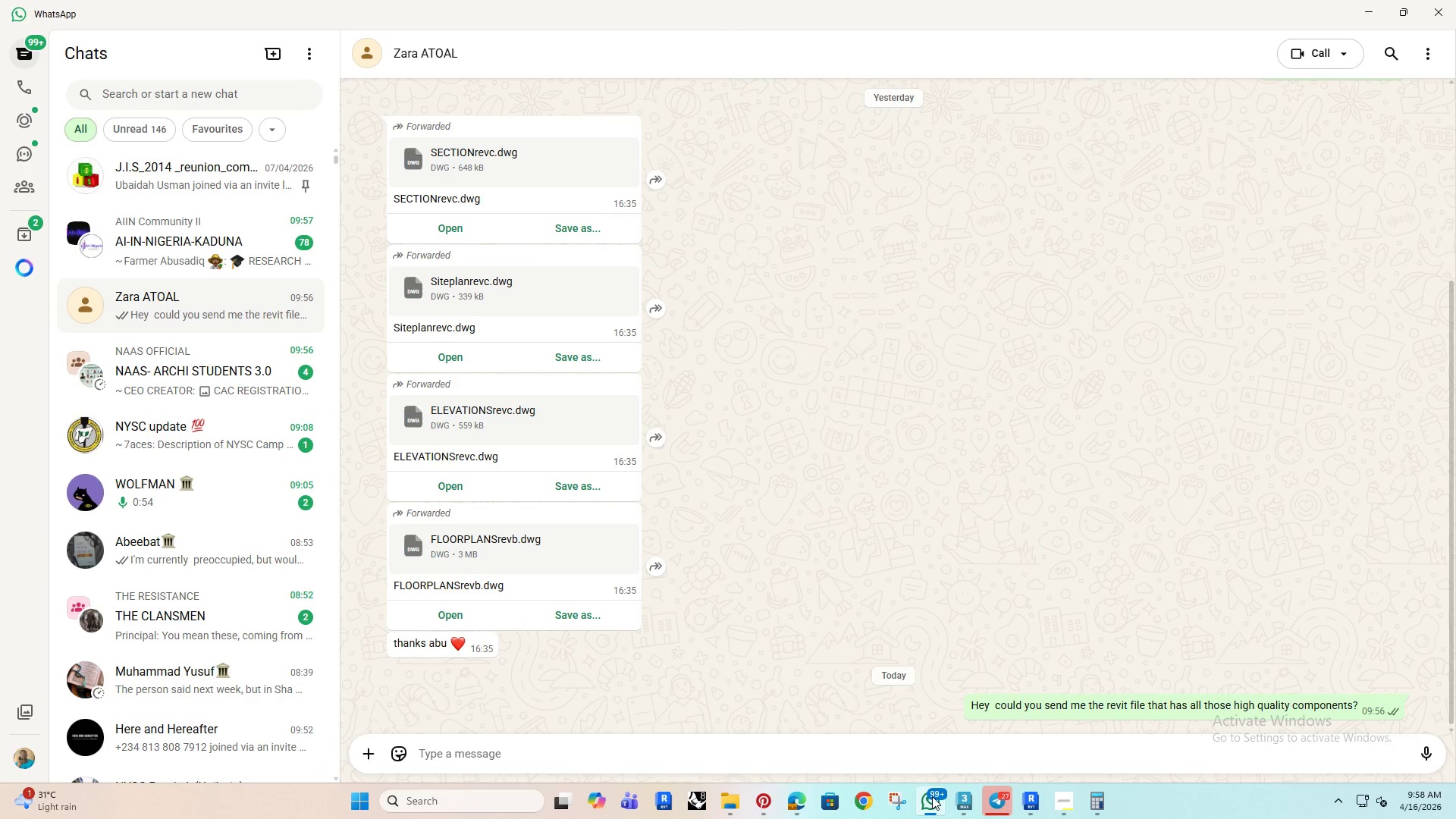 
left_click([932, 796])
 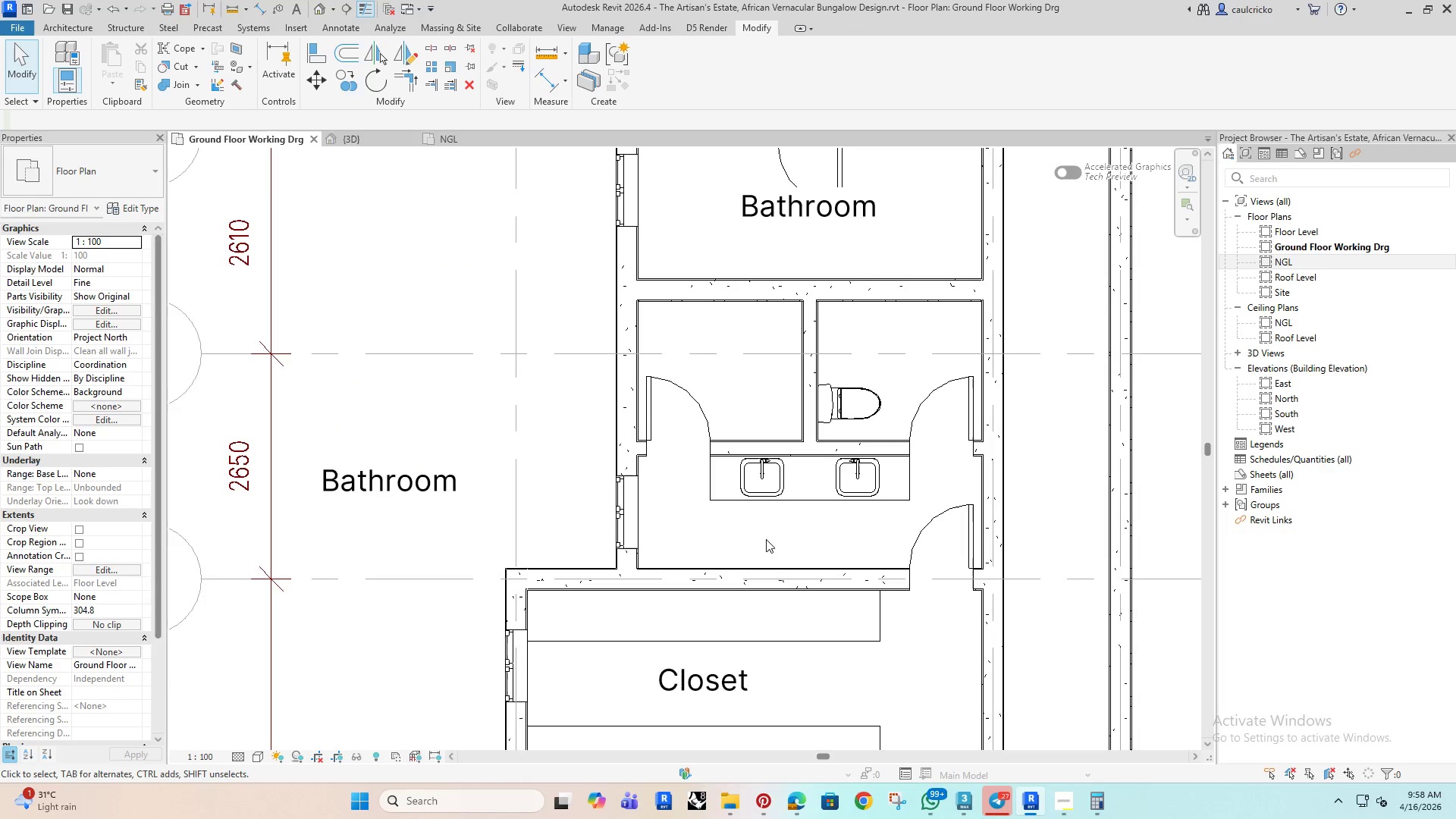 
scroll: coordinate [775, 525], scroll_direction: down, amount: 2.0
 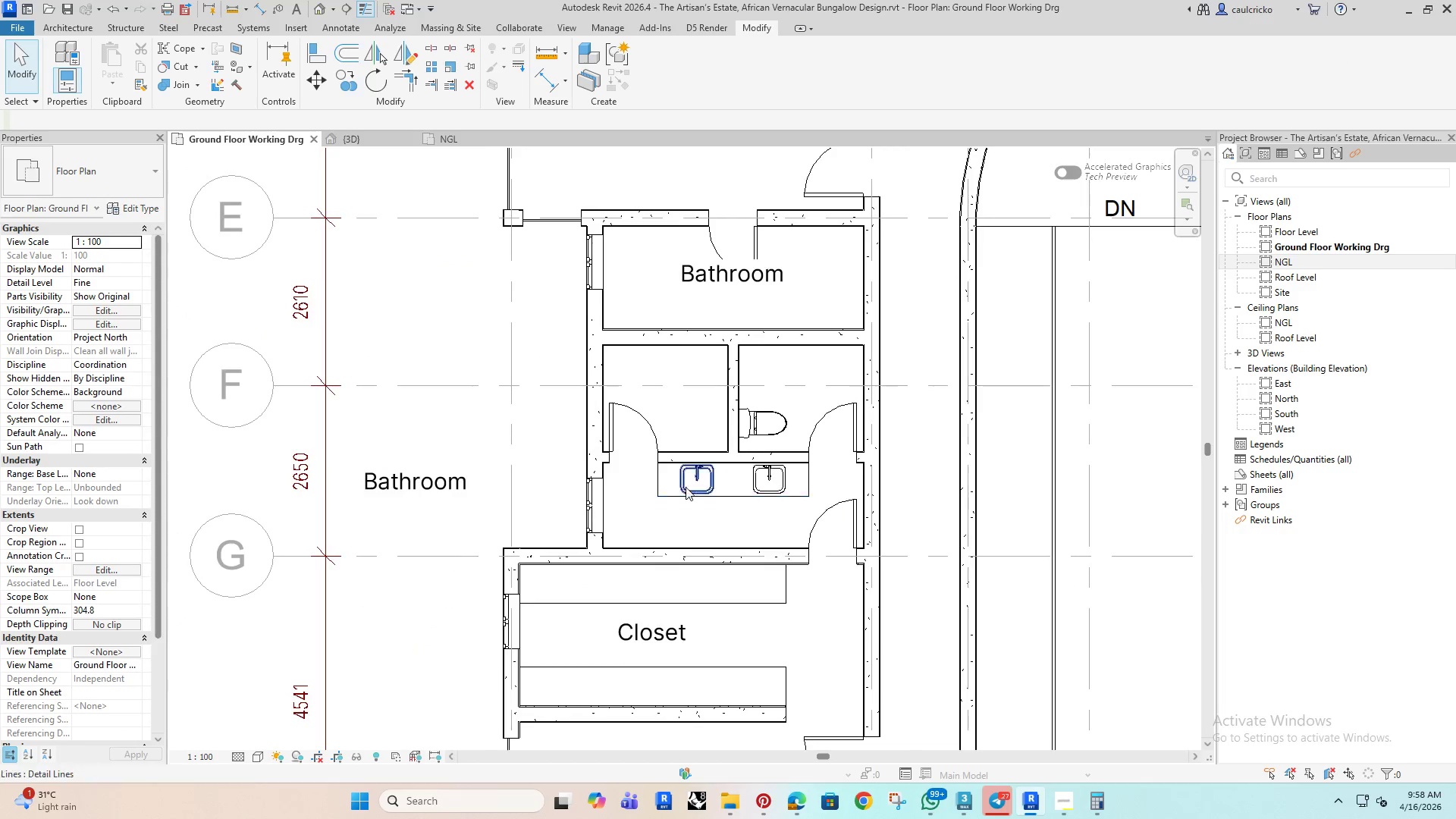 
scroll: coordinate [684, 482], scroll_direction: none, amount: 0.0
 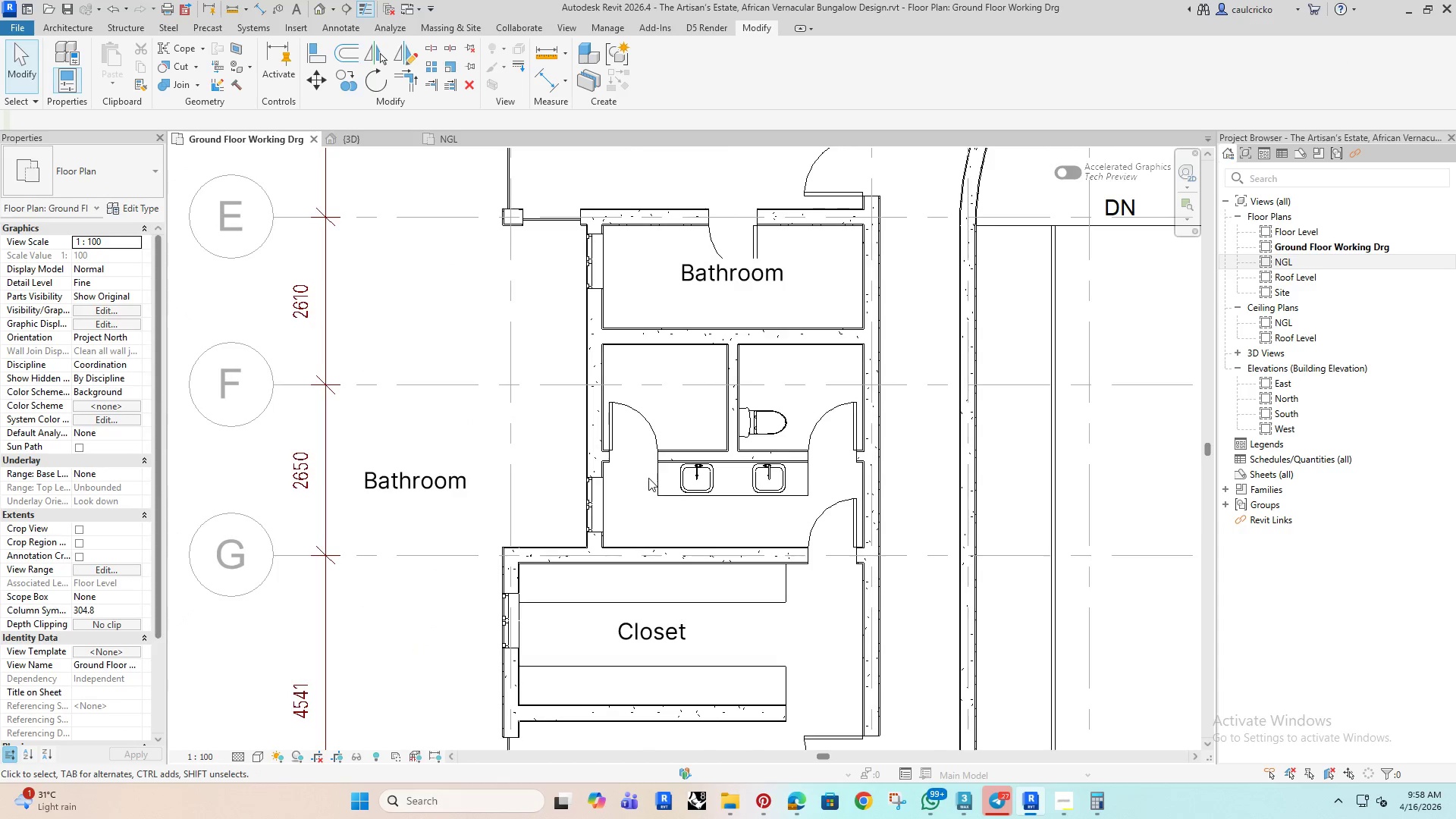 
scroll: coordinate [650, 478], scroll_direction: down, amount: 4.0
 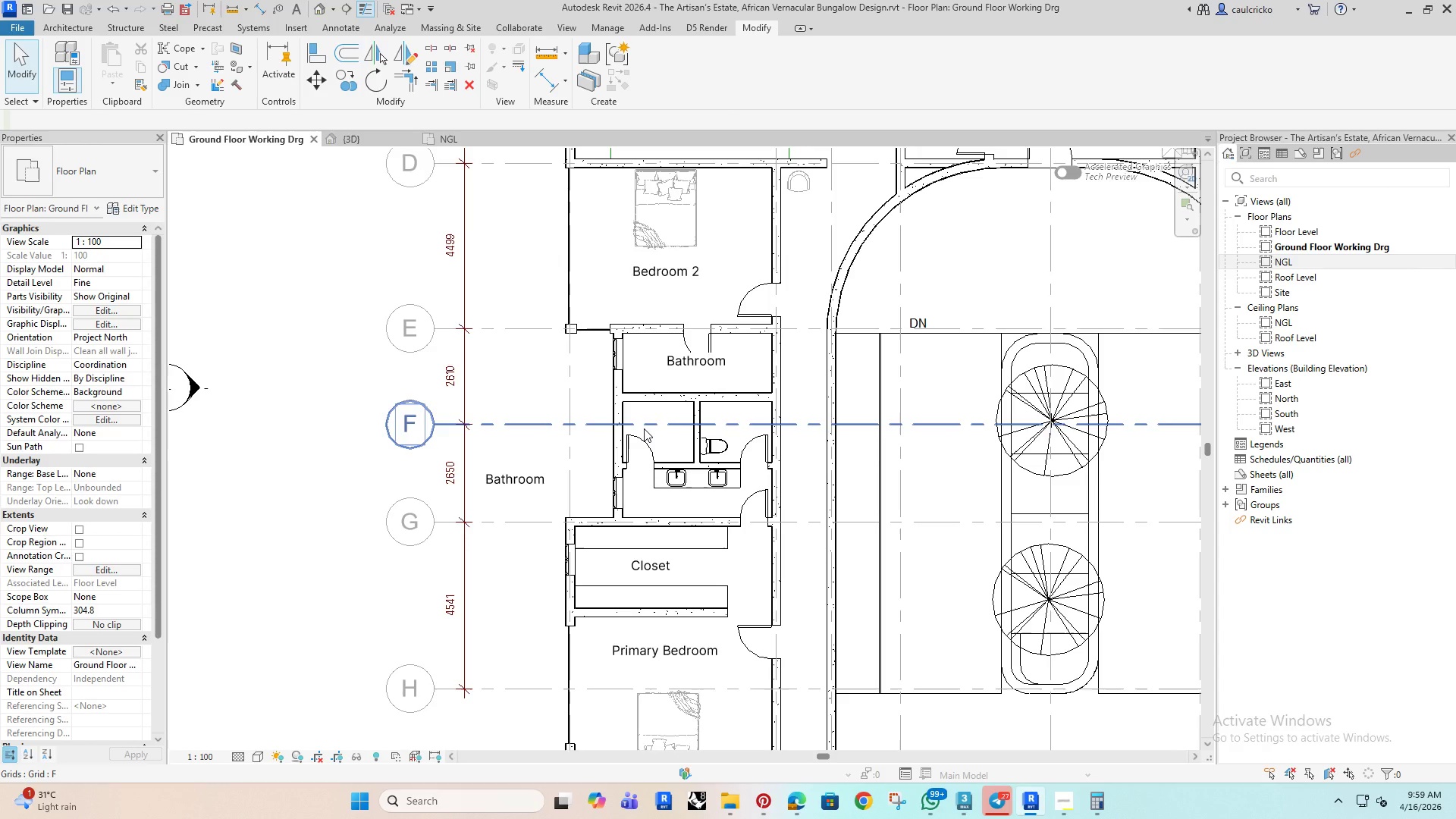 
scroll: coordinate [712, 486], scroll_direction: up, amount: 8.0
 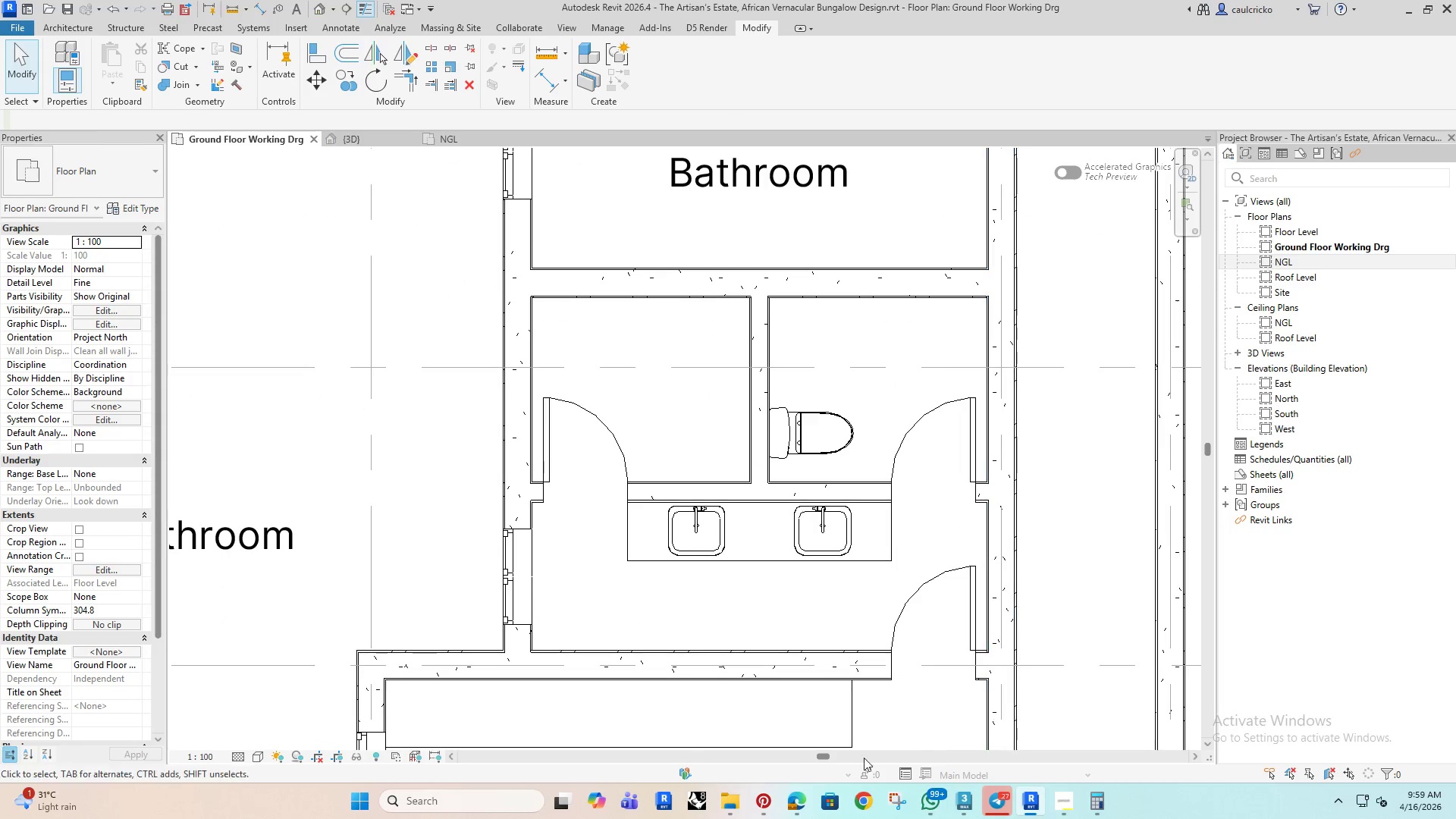 
left_click([726, 798])
 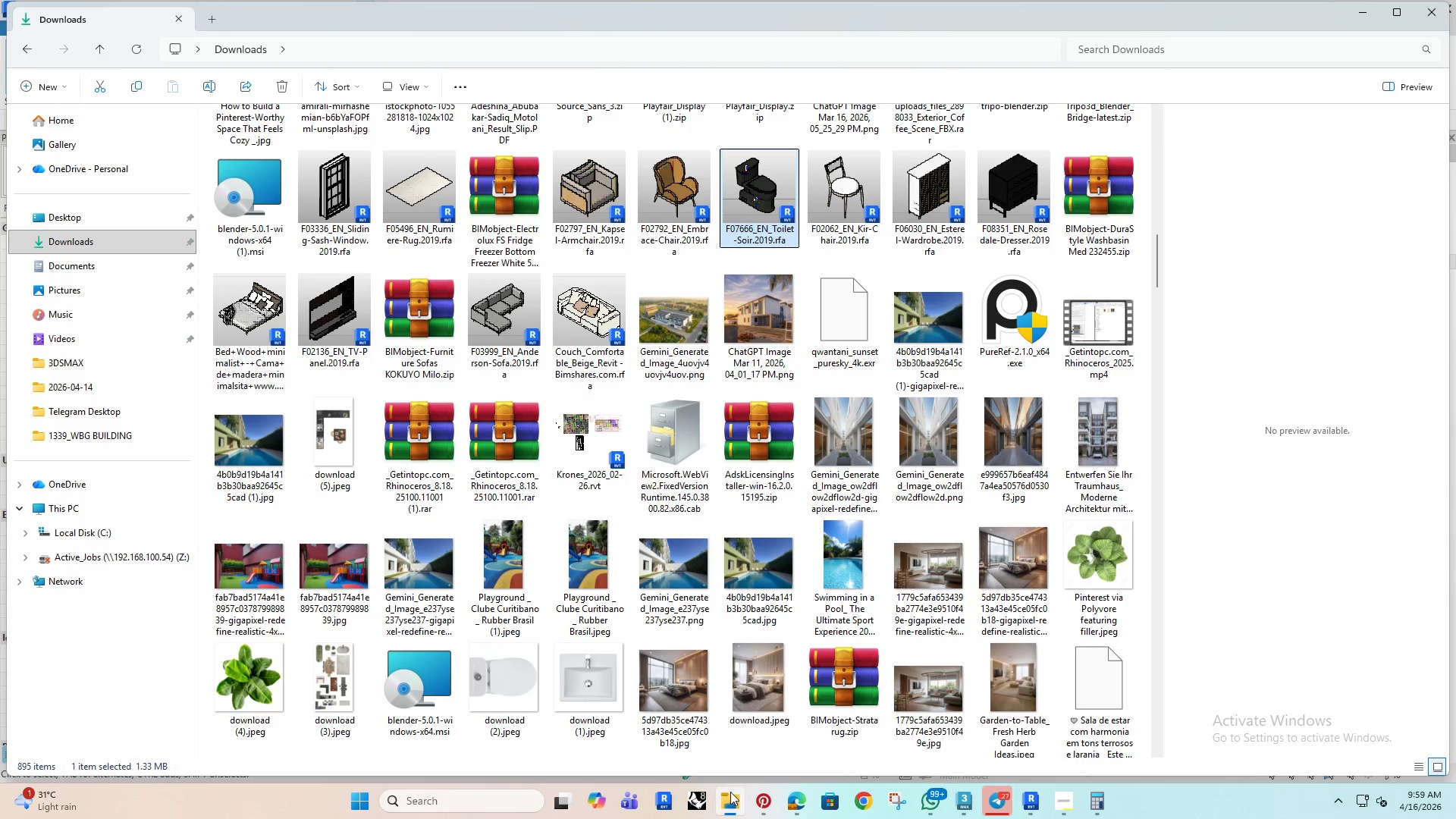 
left_click([730, 792])
 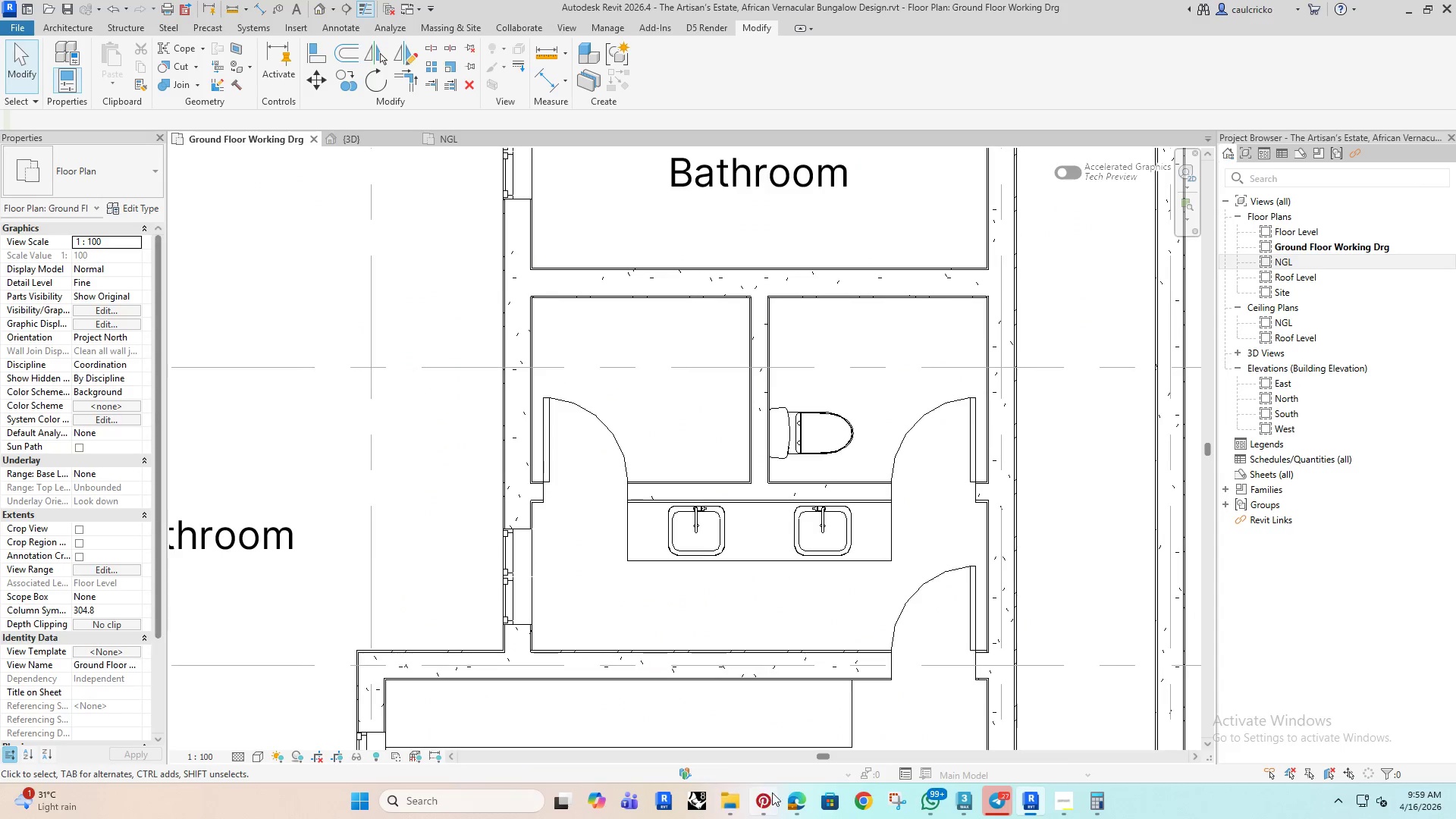 
left_click([785, 795])
 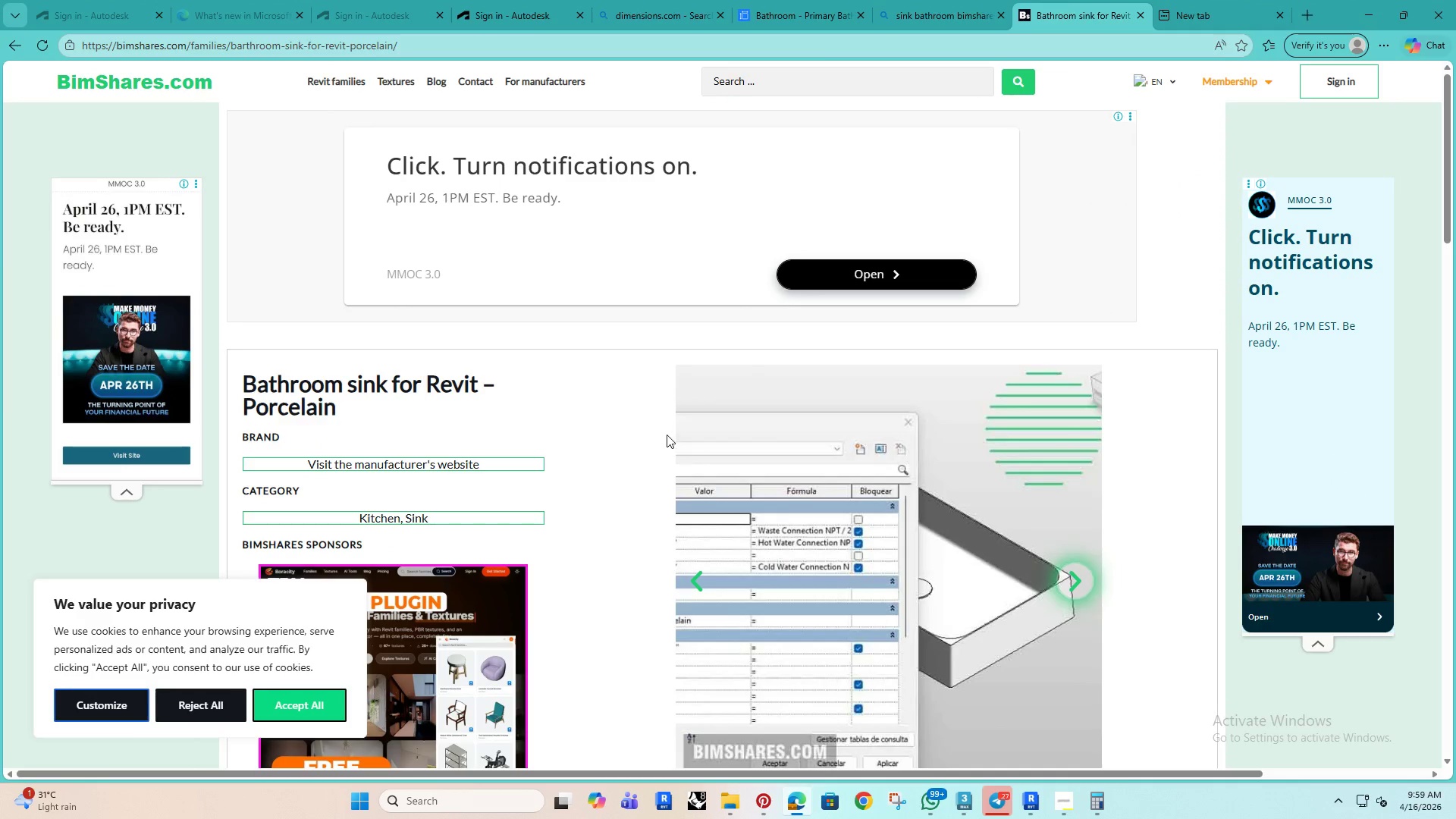 
scroll: coordinate [658, 428], scroll_direction: up, amount: 7.0
 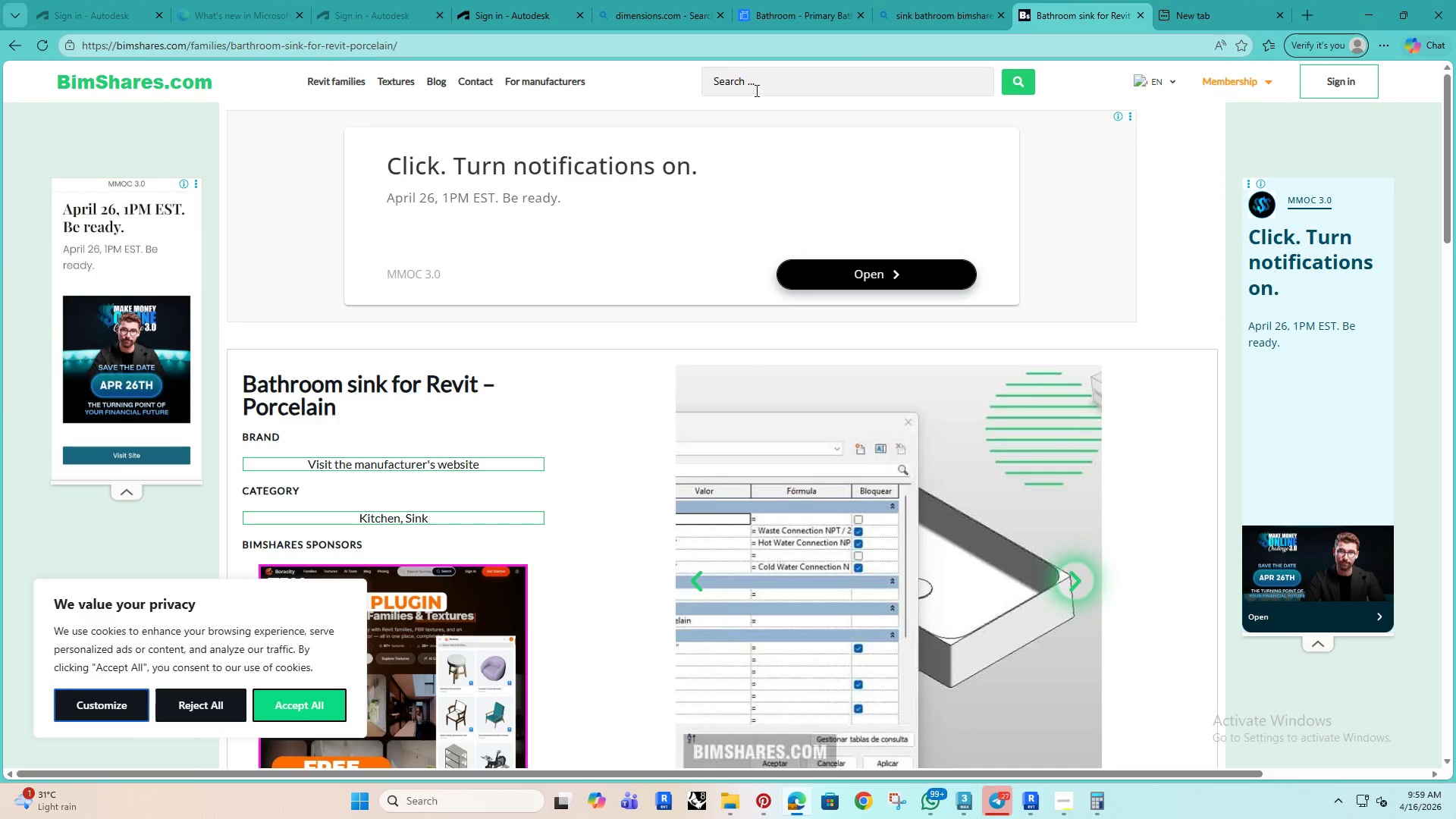 
left_click([759, 81])
 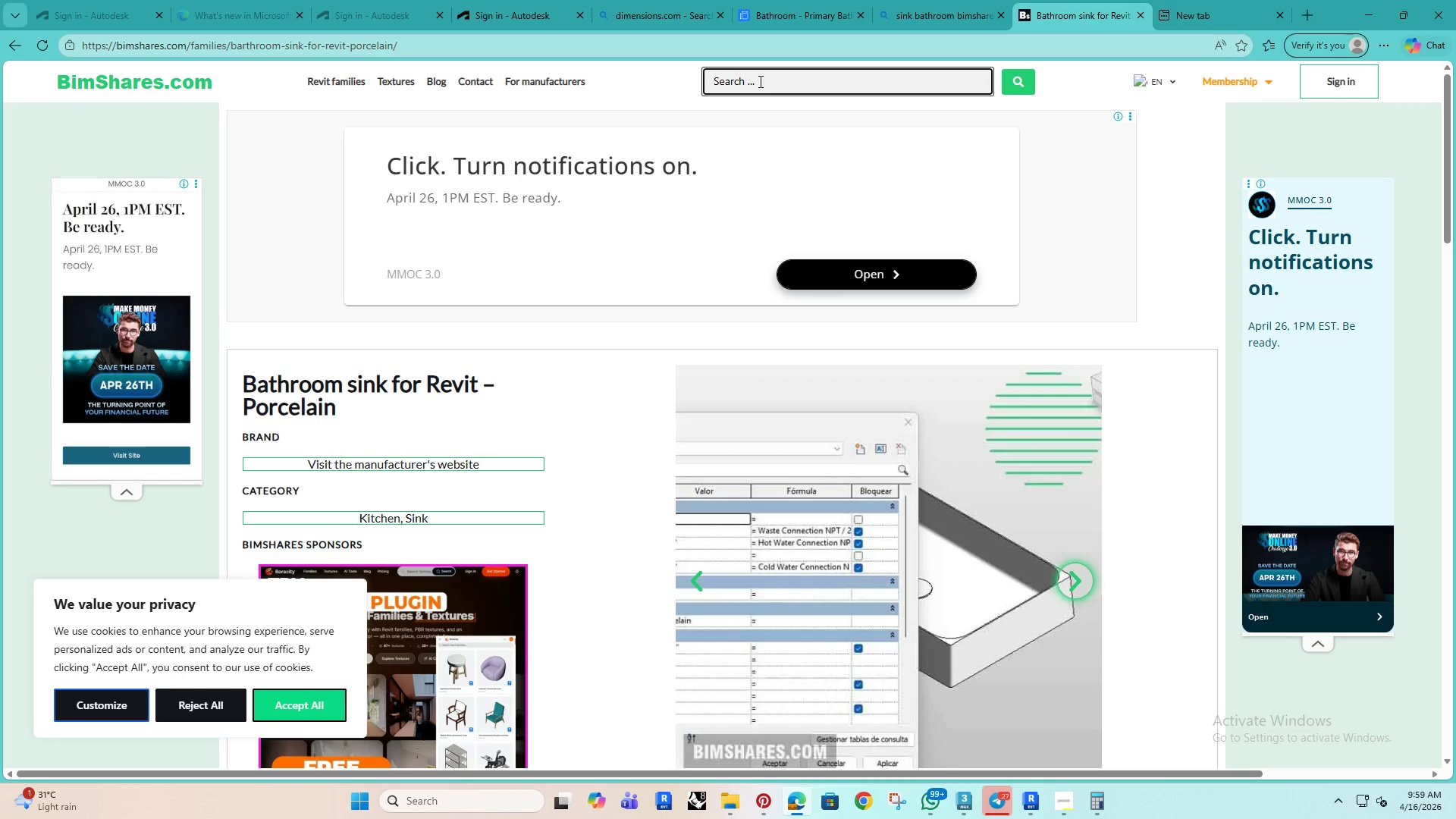 
type(bidet)
 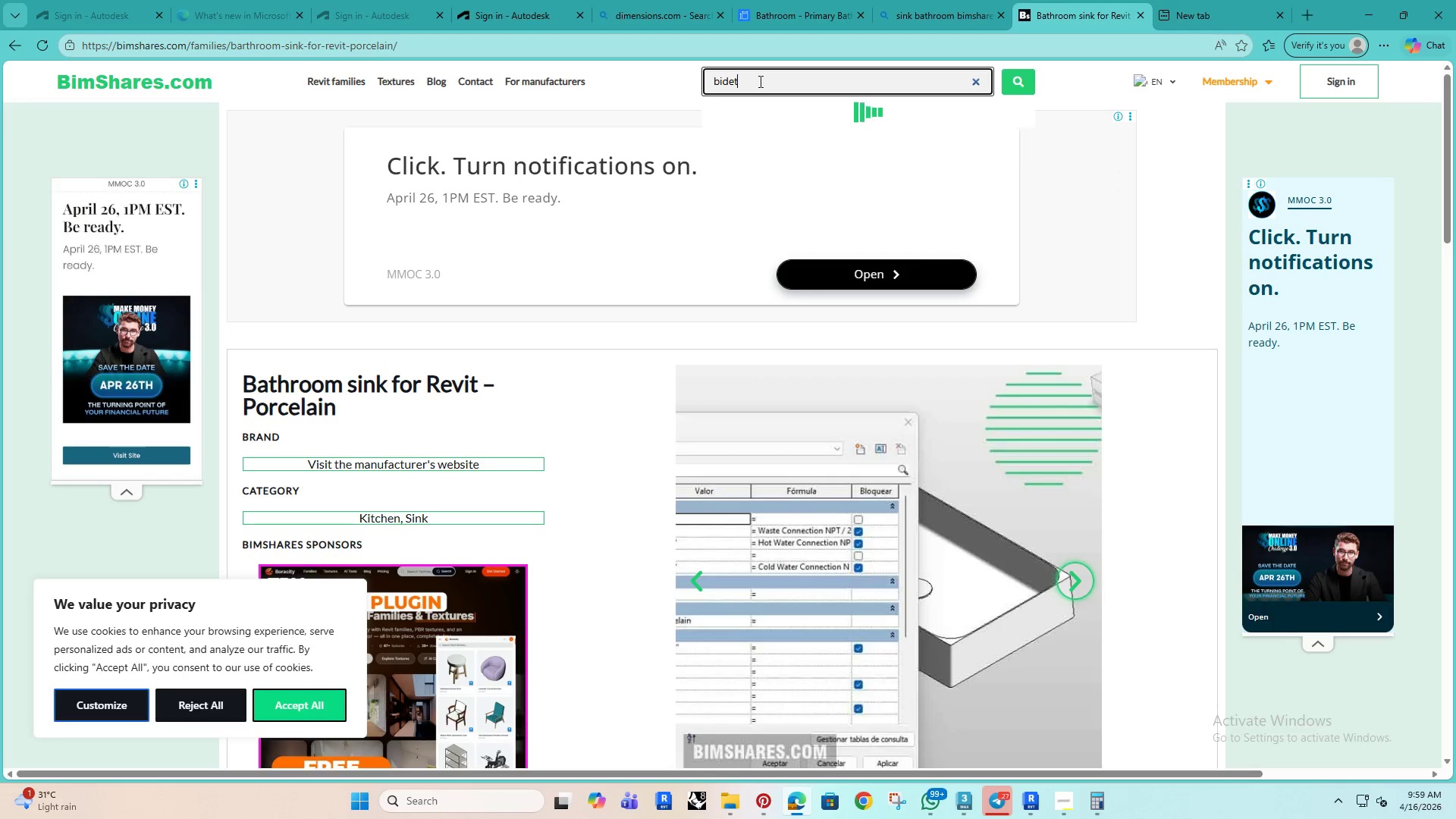 
key(Enter)
 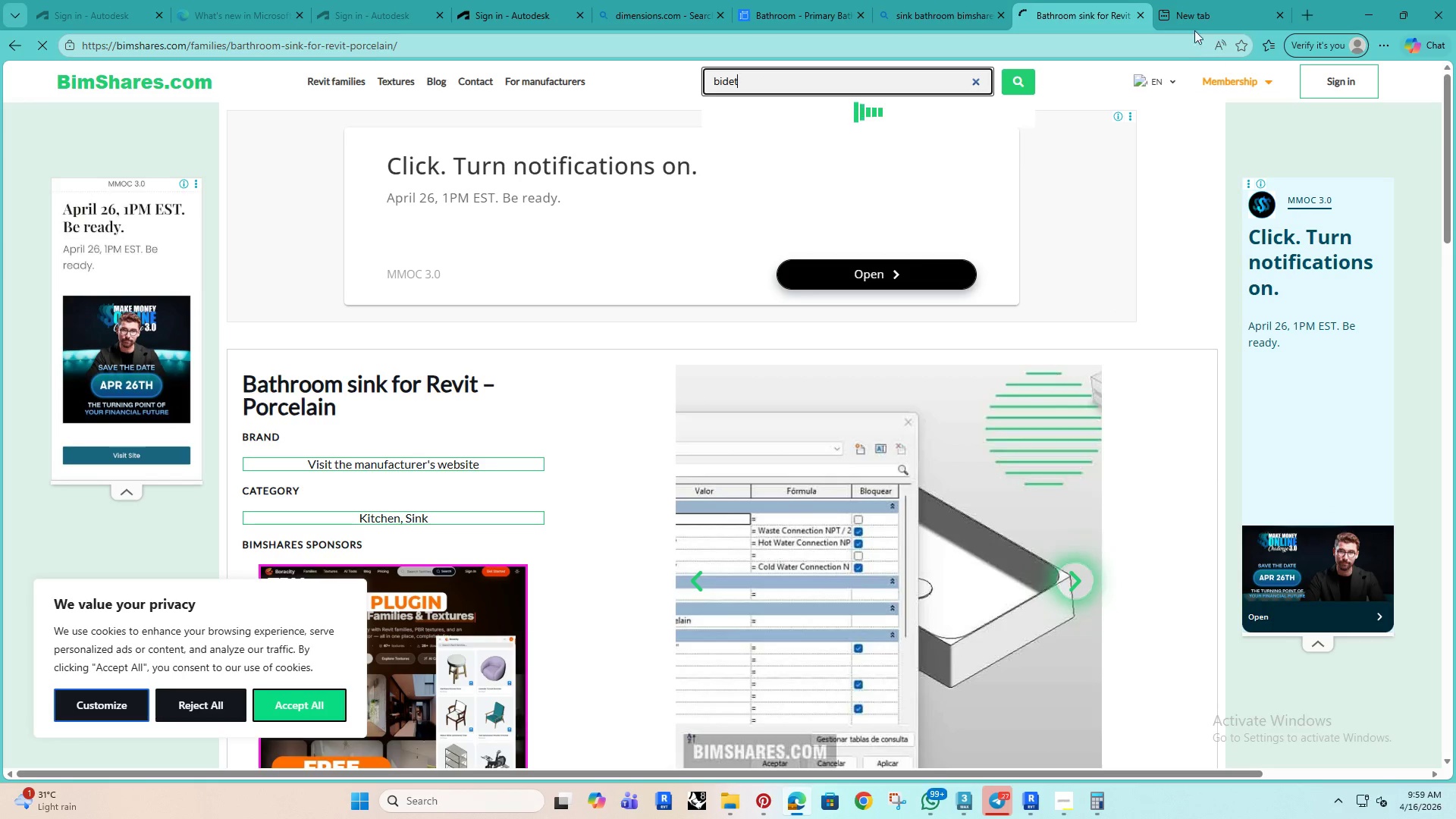 
left_click([1209, 20])
 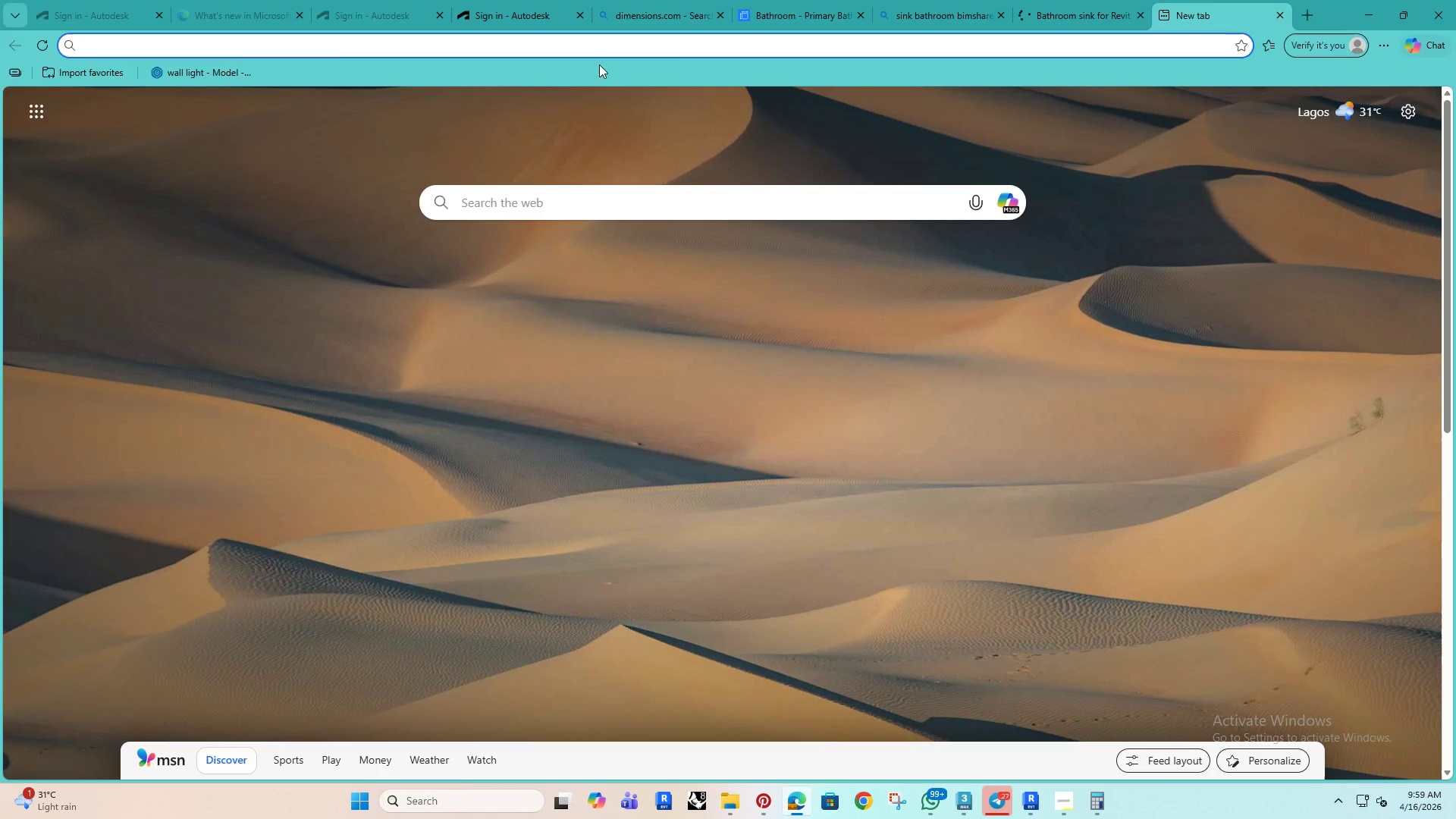 
type(revit failies download)
 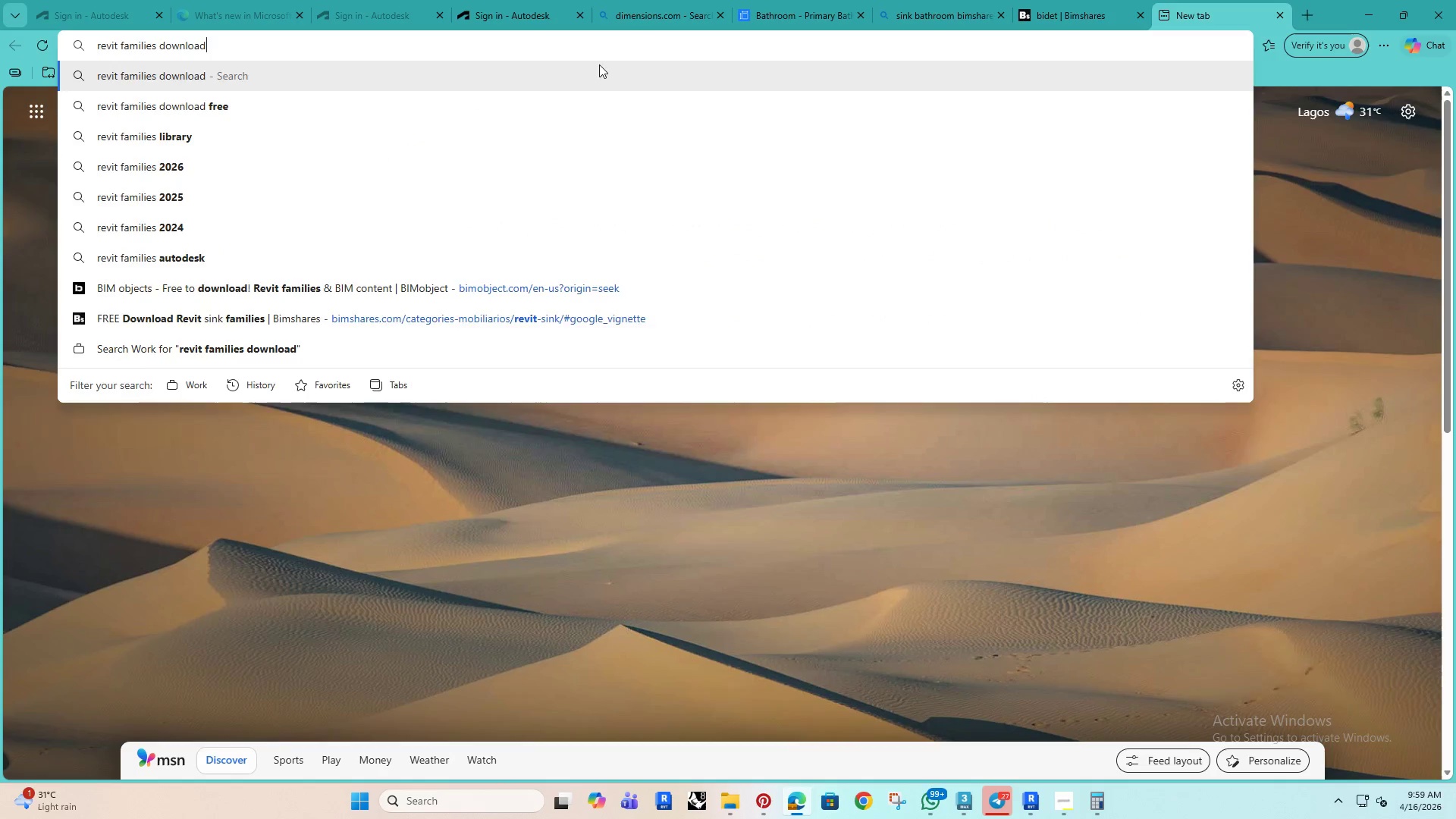 
key(Enter)
 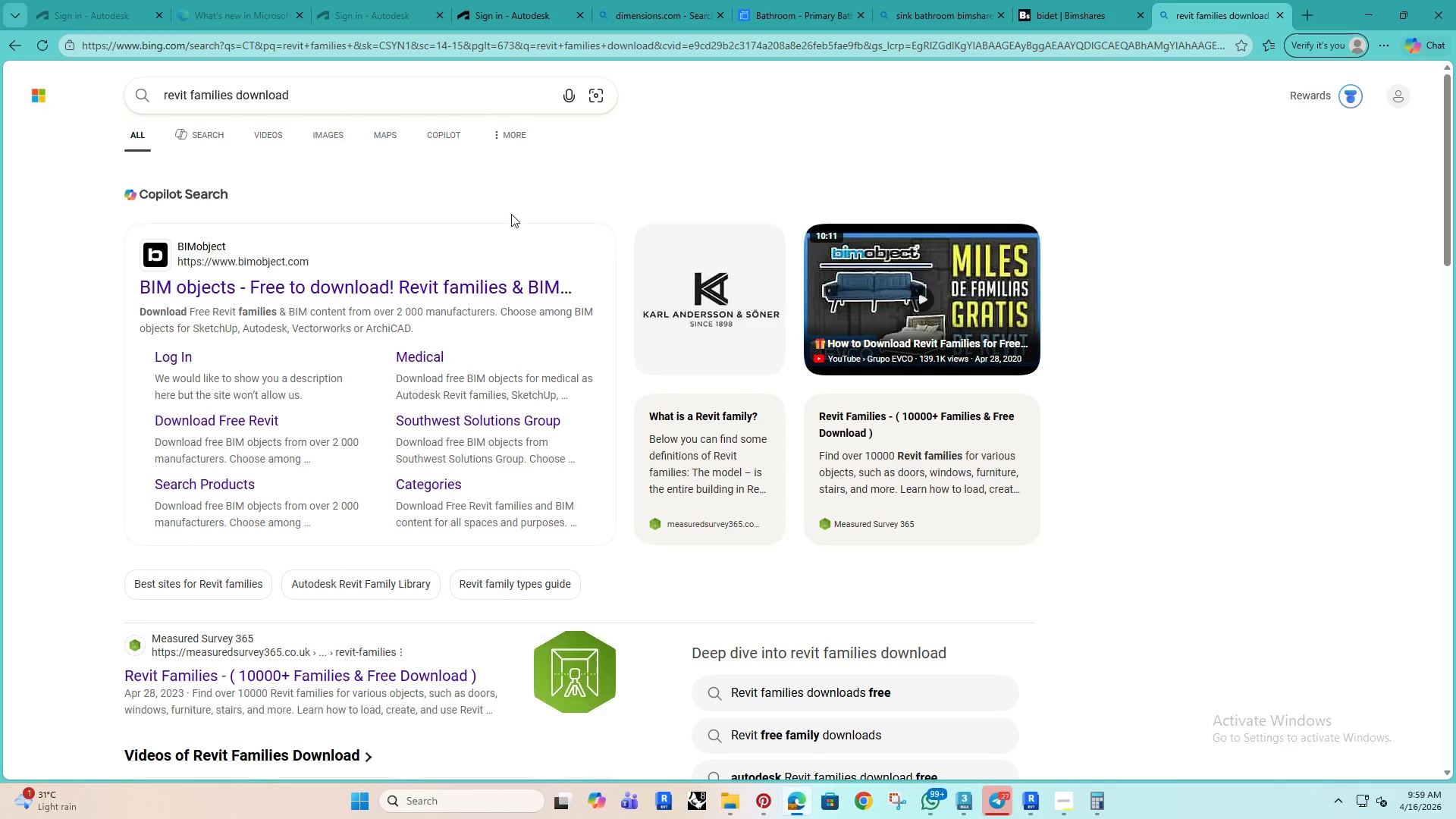 
left_click([234, 287])
 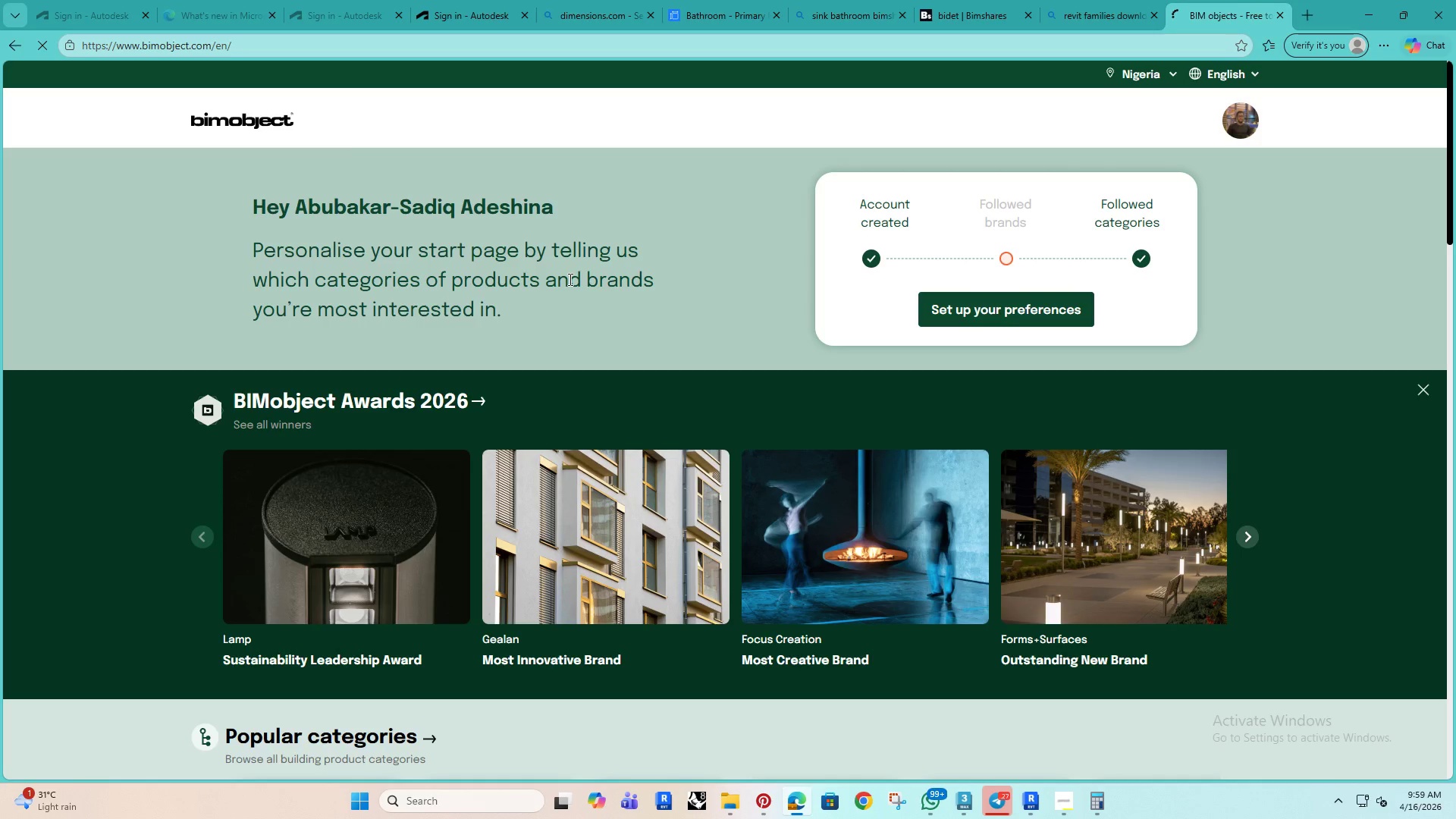 
scroll: coordinate [902, 335], scroll_direction: down, amount: 4.0
 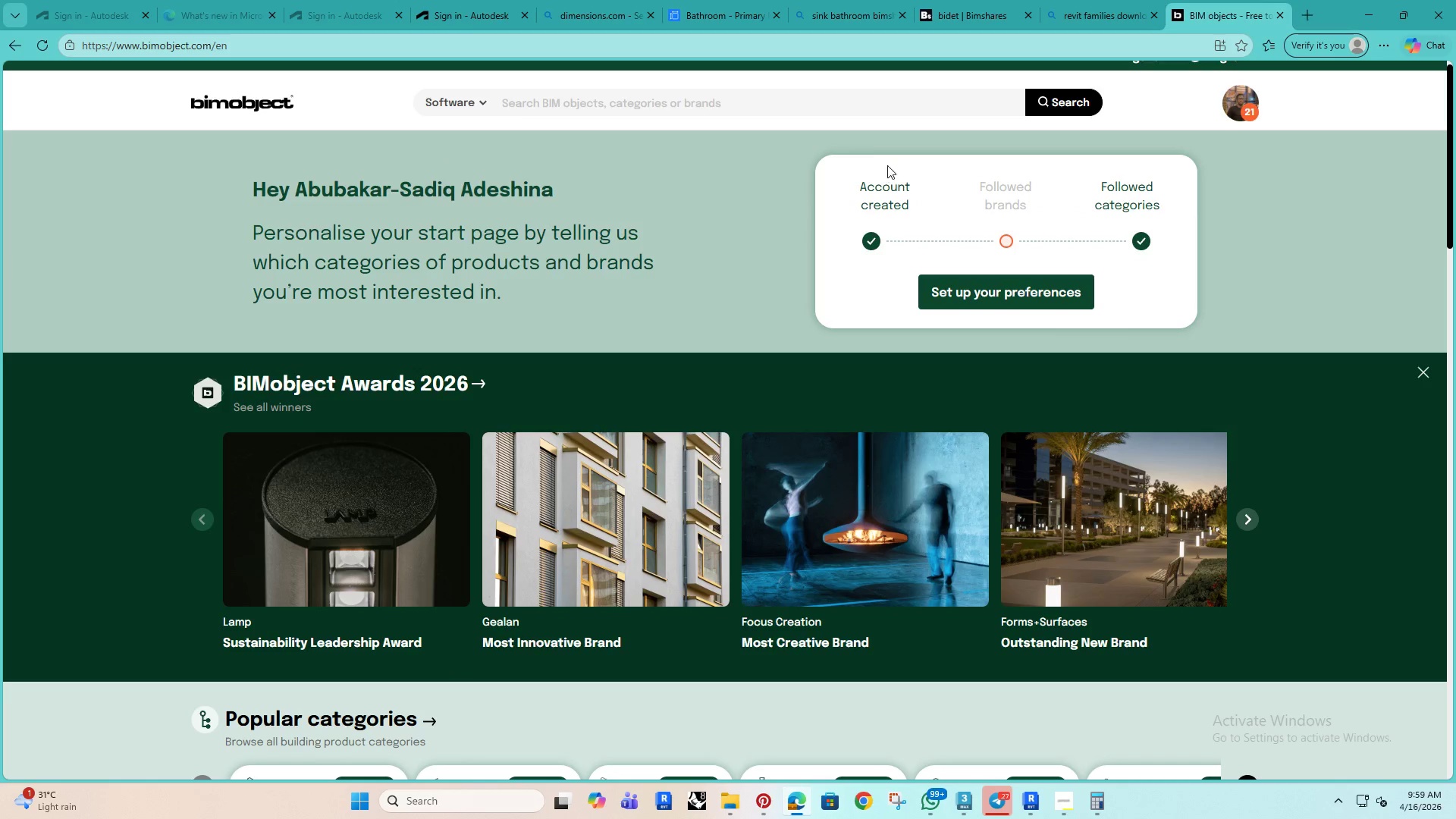 
left_click([669, 114])
 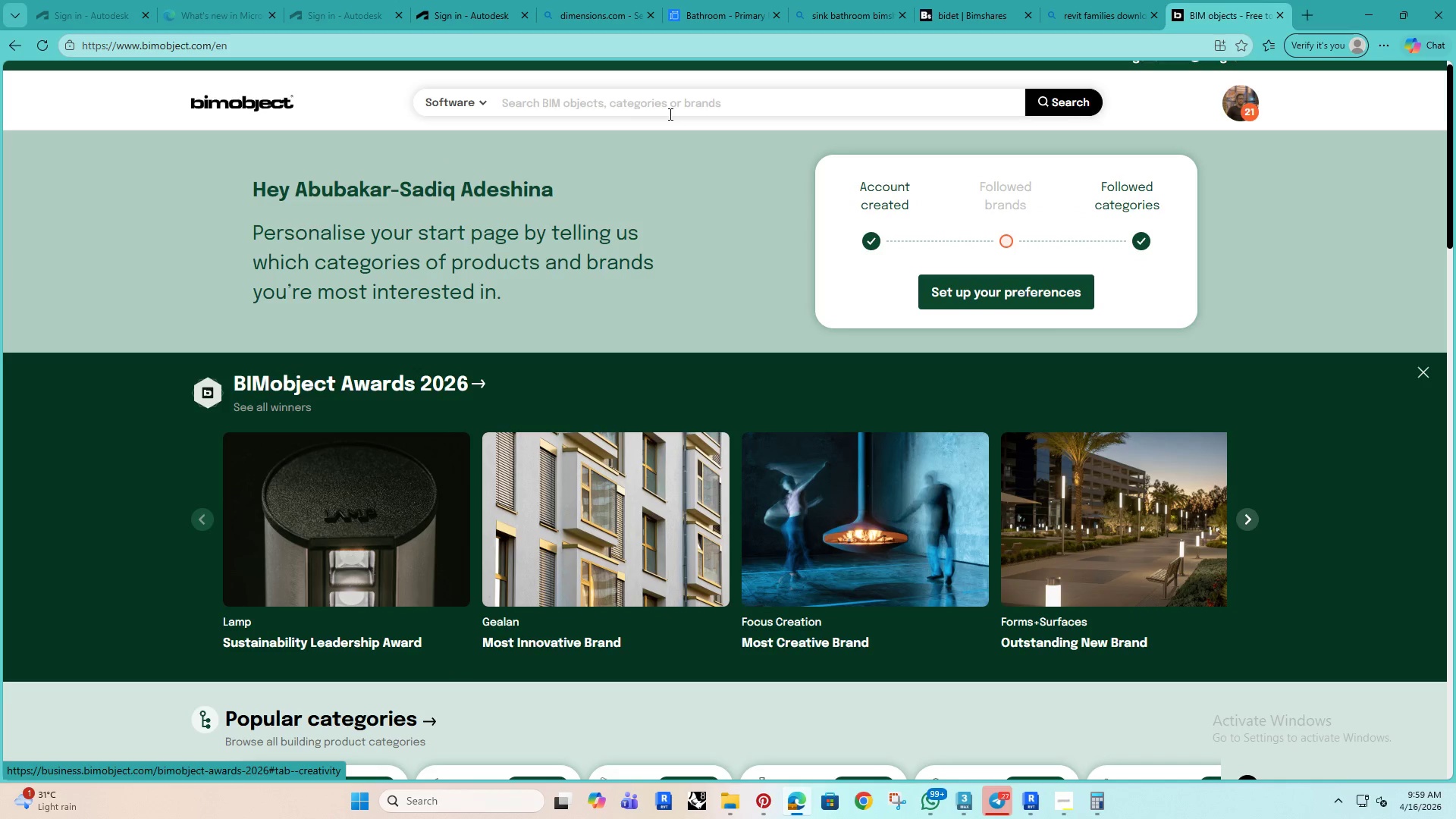 
type(bie)
key(Backspace)
type(der)
 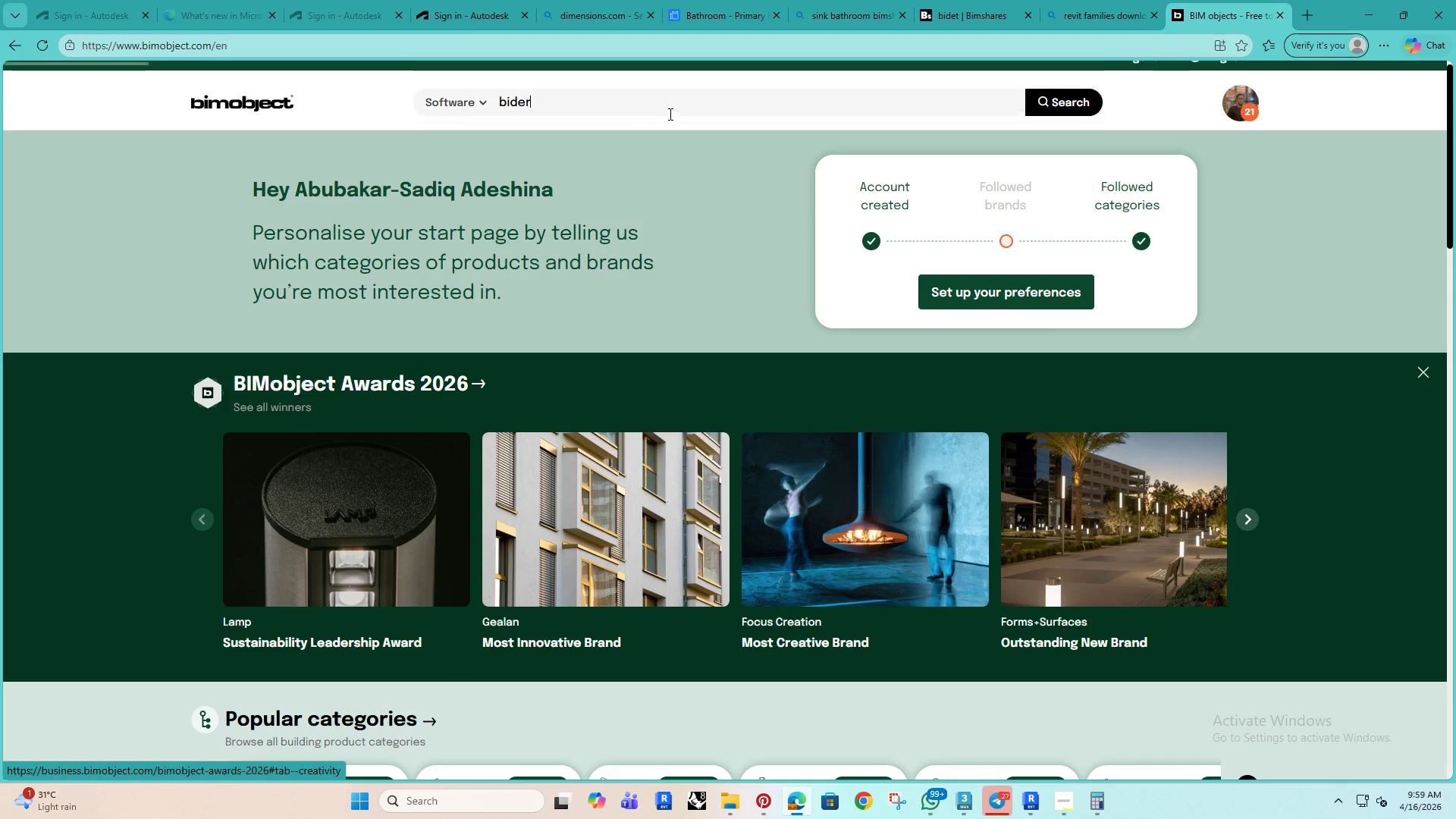 
key(Enter)
 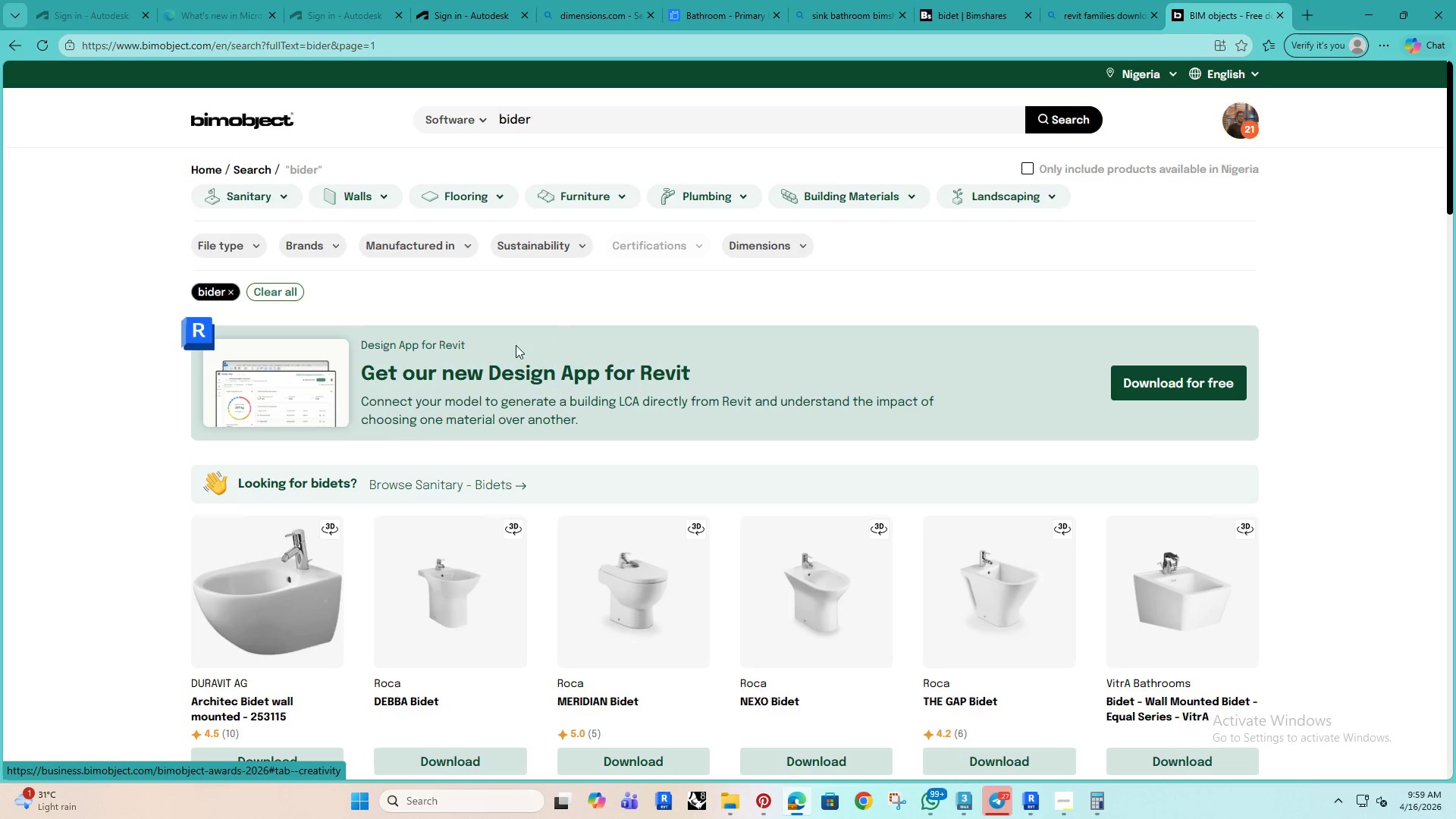 
scroll: coordinate [420, 403], scroll_direction: down, amount: 3.0
 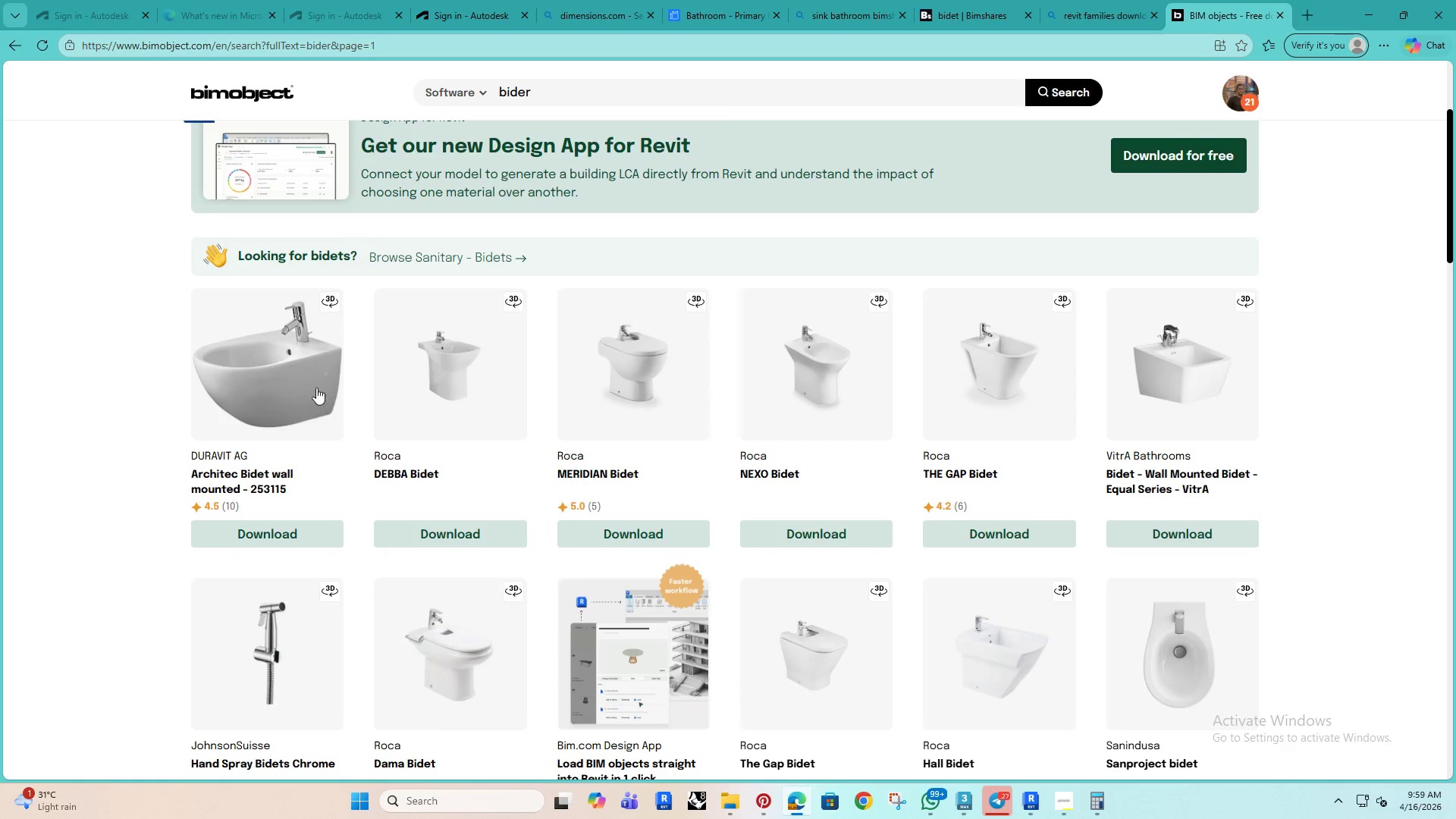 
left_click([278, 535])
 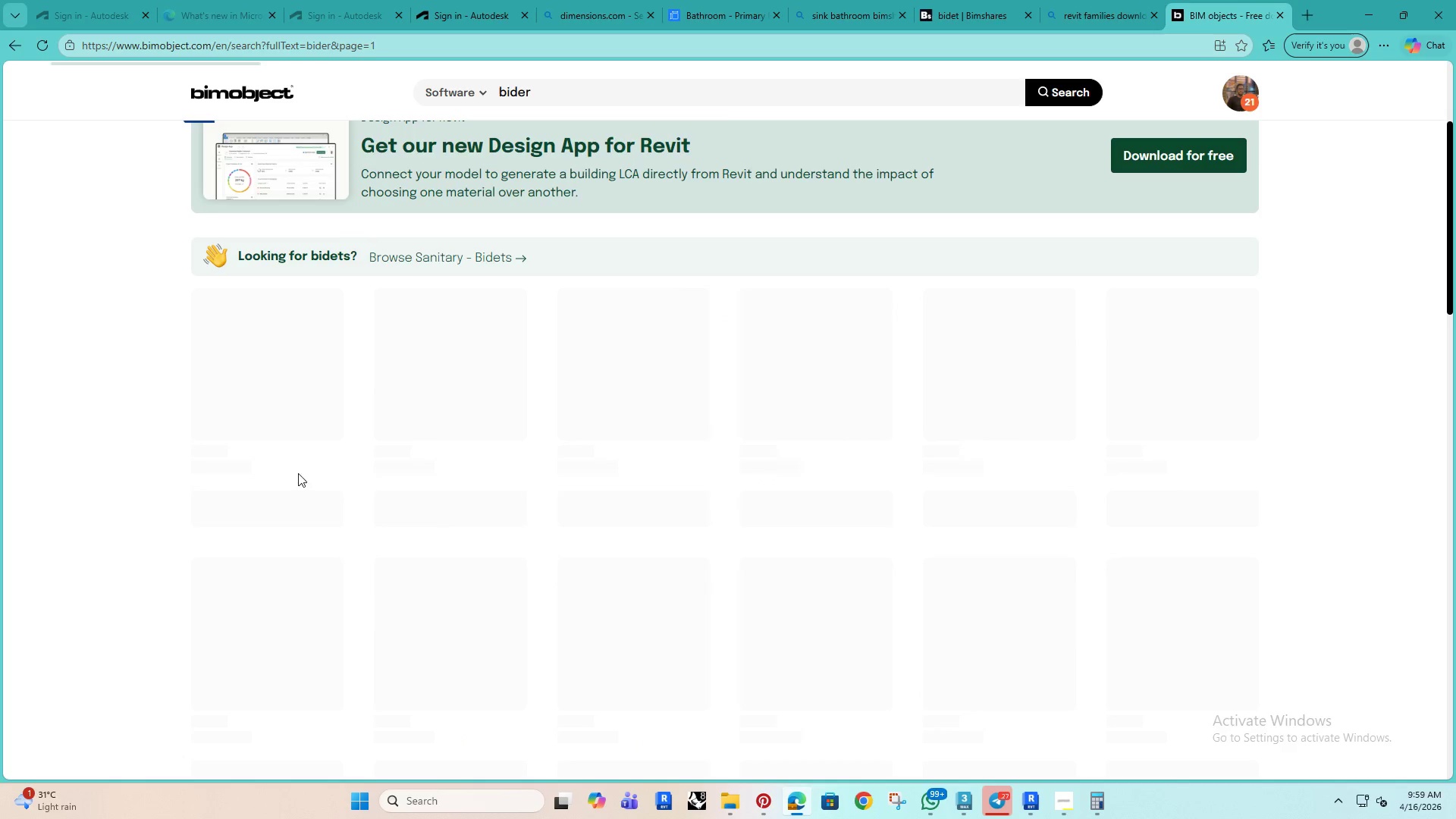 
mouse_move([312, 421])
 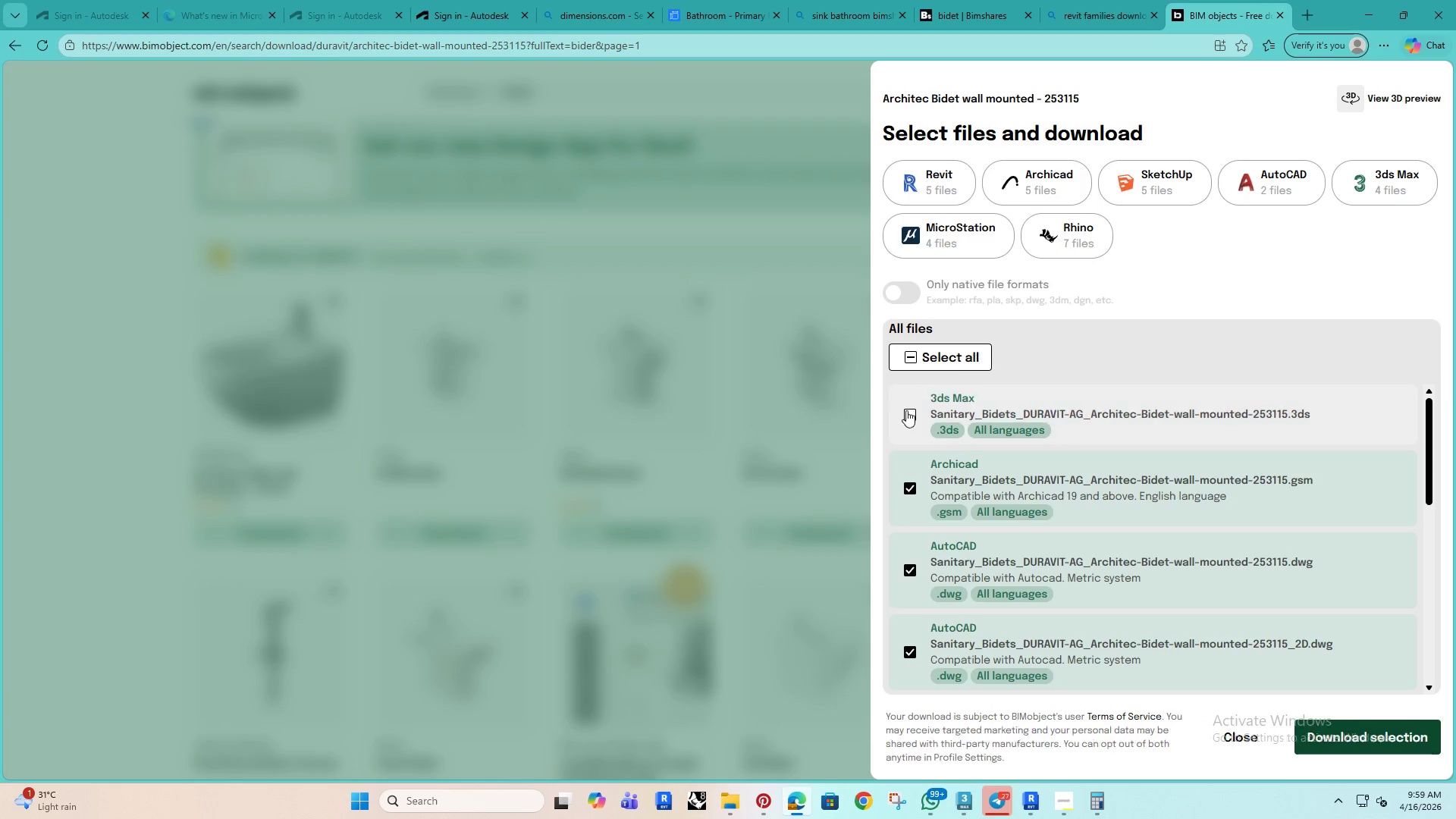 
double_click([908, 481])
 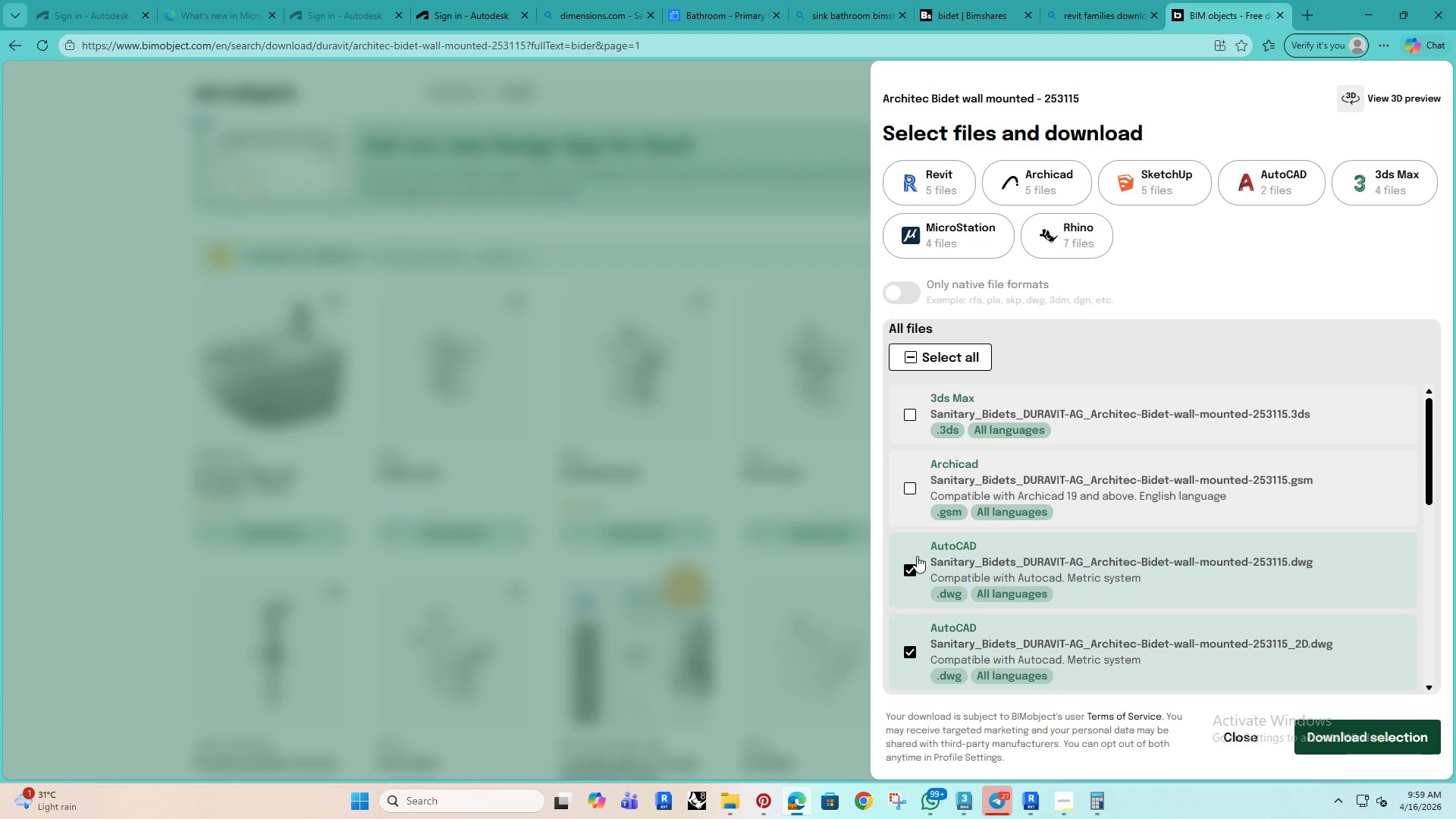 
triple_click([917, 556])
 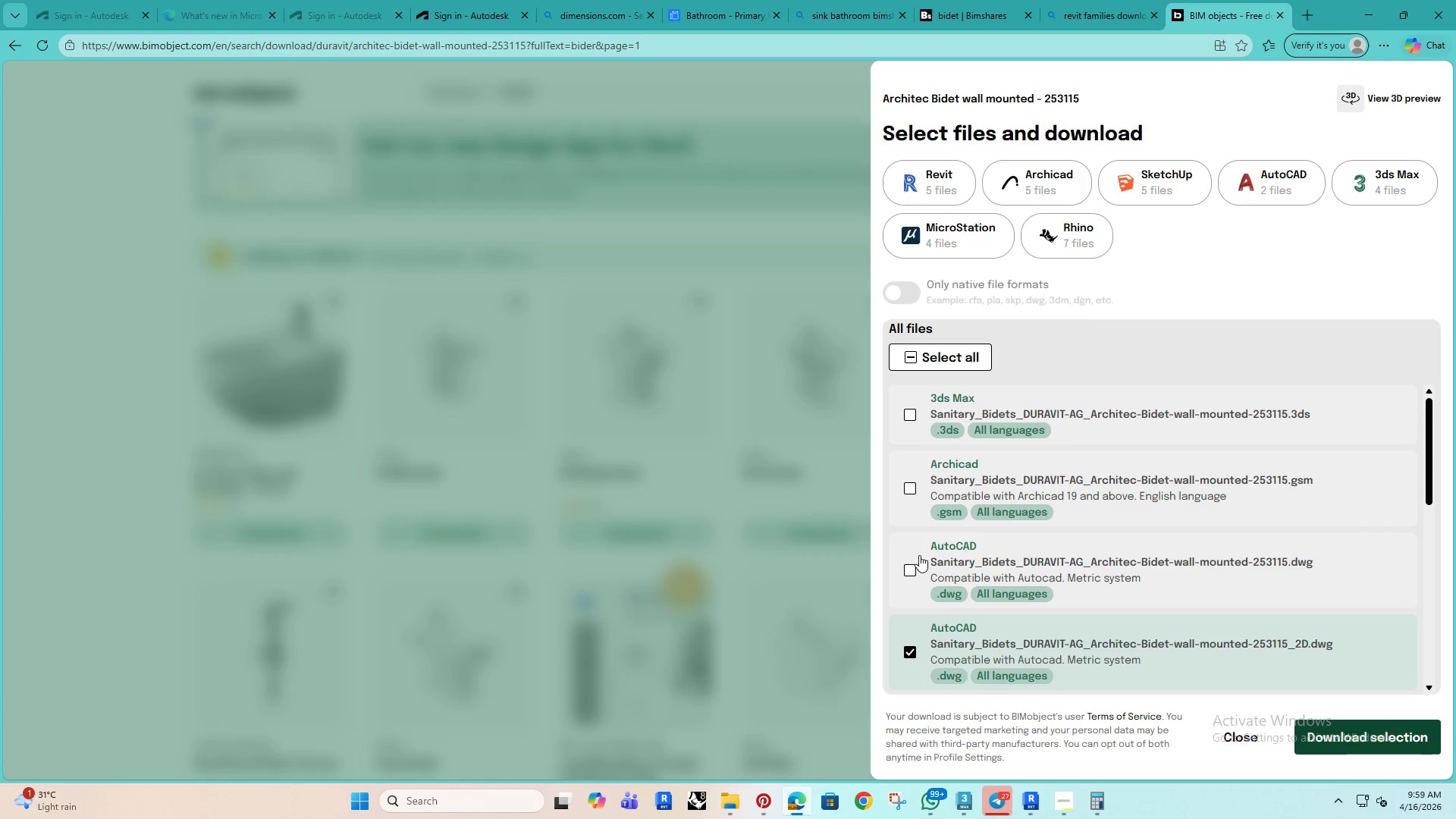 
scroll: coordinate [902, 554], scroll_direction: down, amount: 2.0
 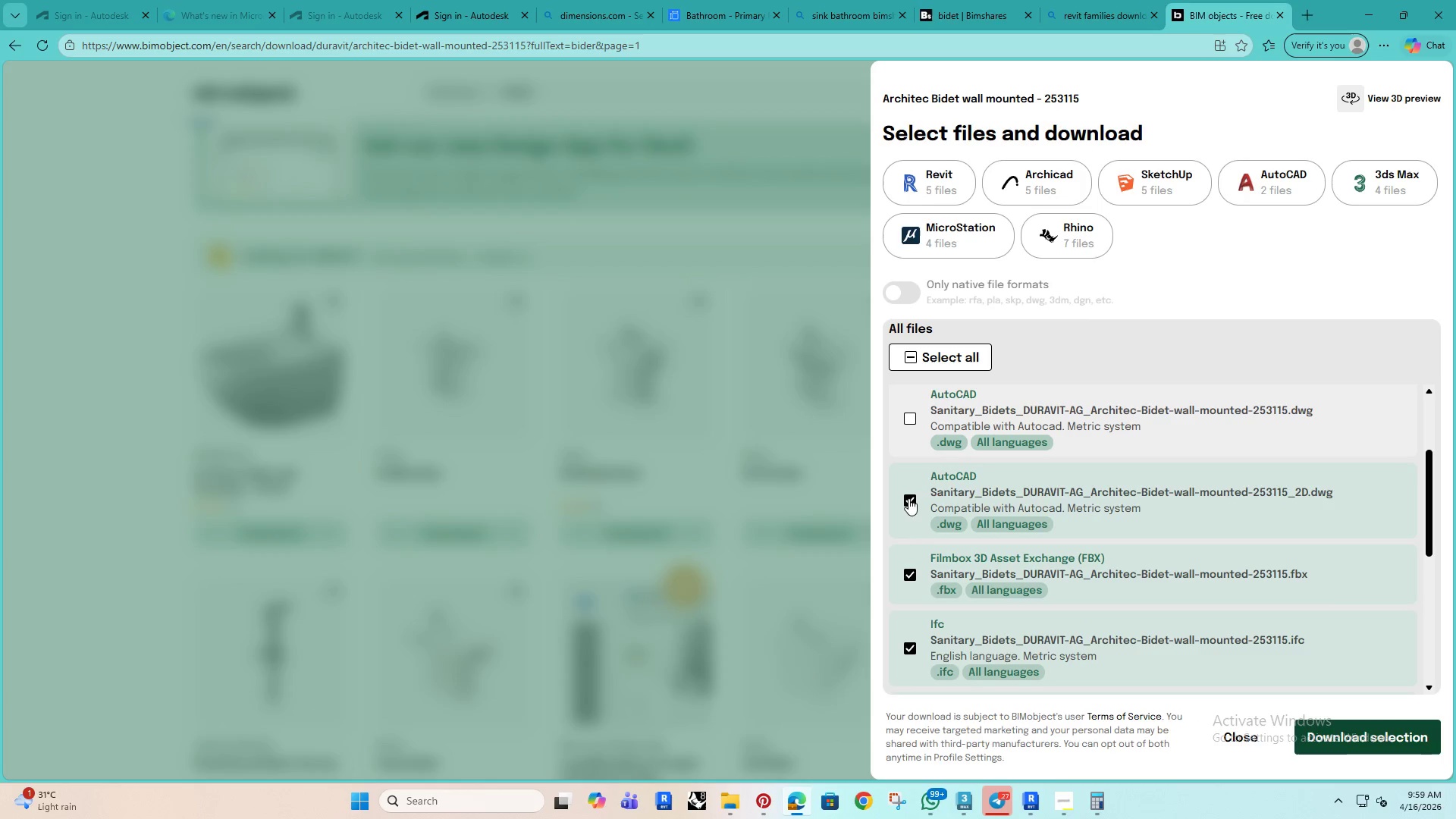 
left_click([910, 497])
 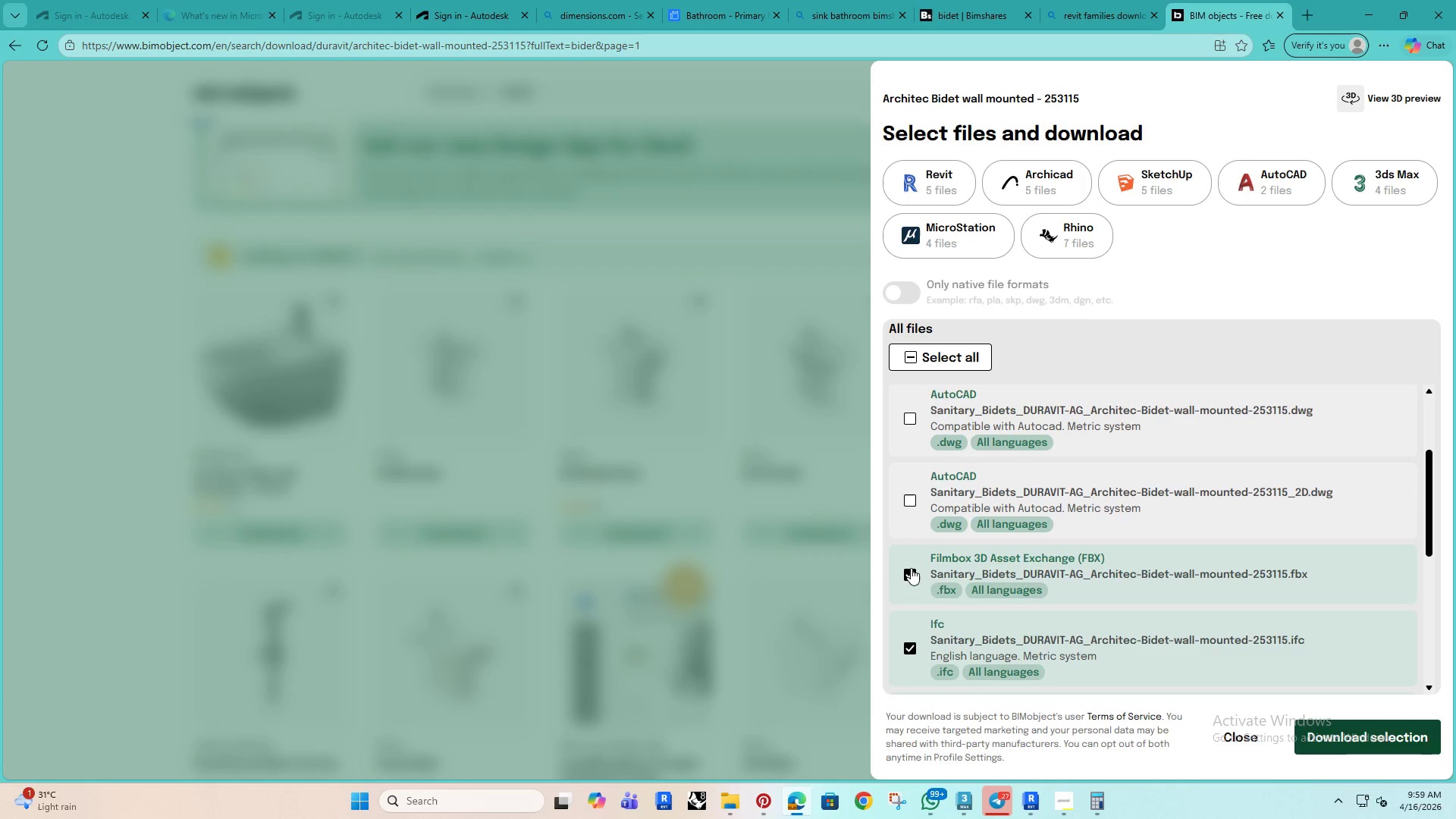 
left_click([908, 571])
 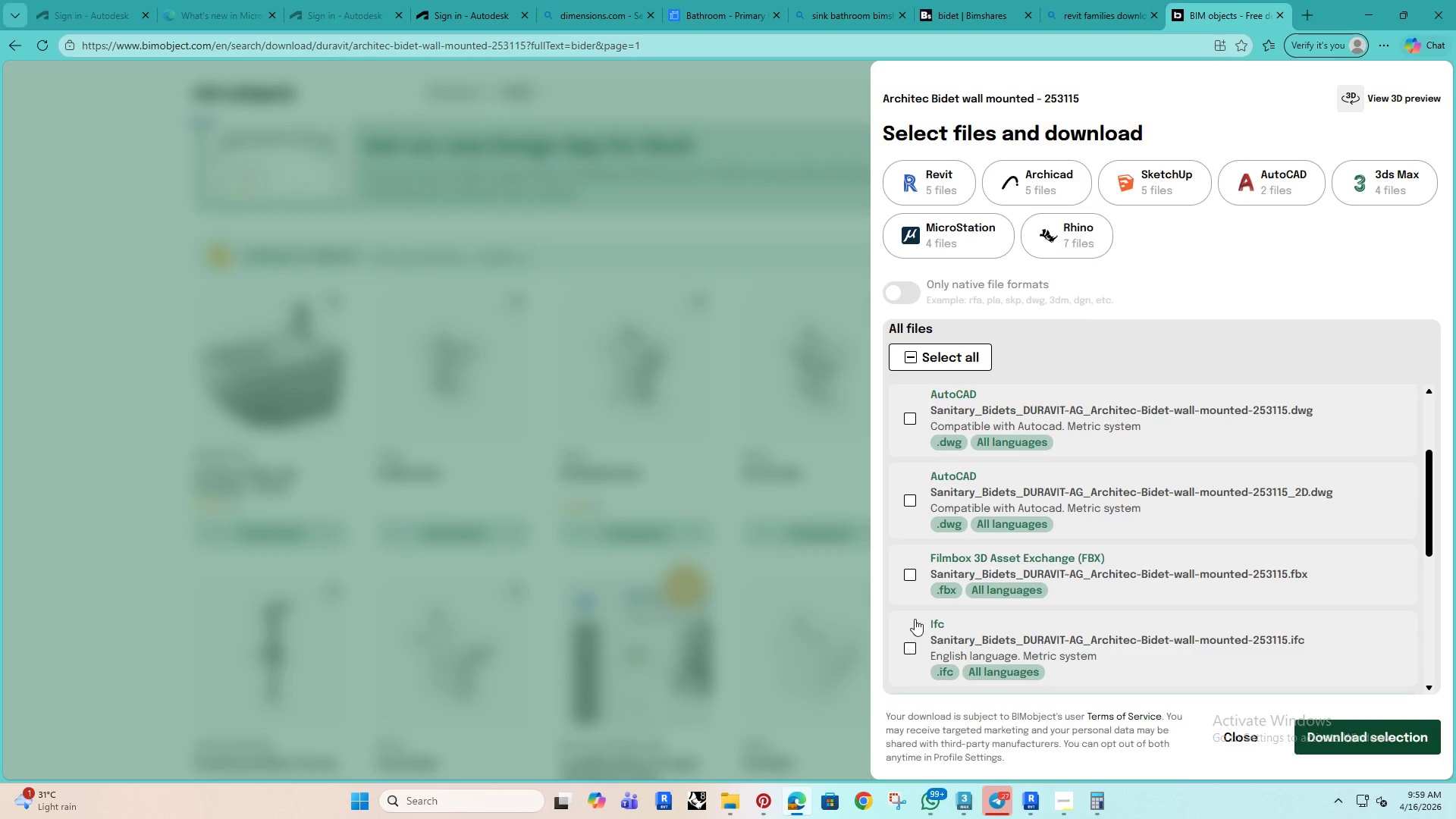 
scroll: coordinate [920, 598], scroll_direction: down, amount: 5.0
 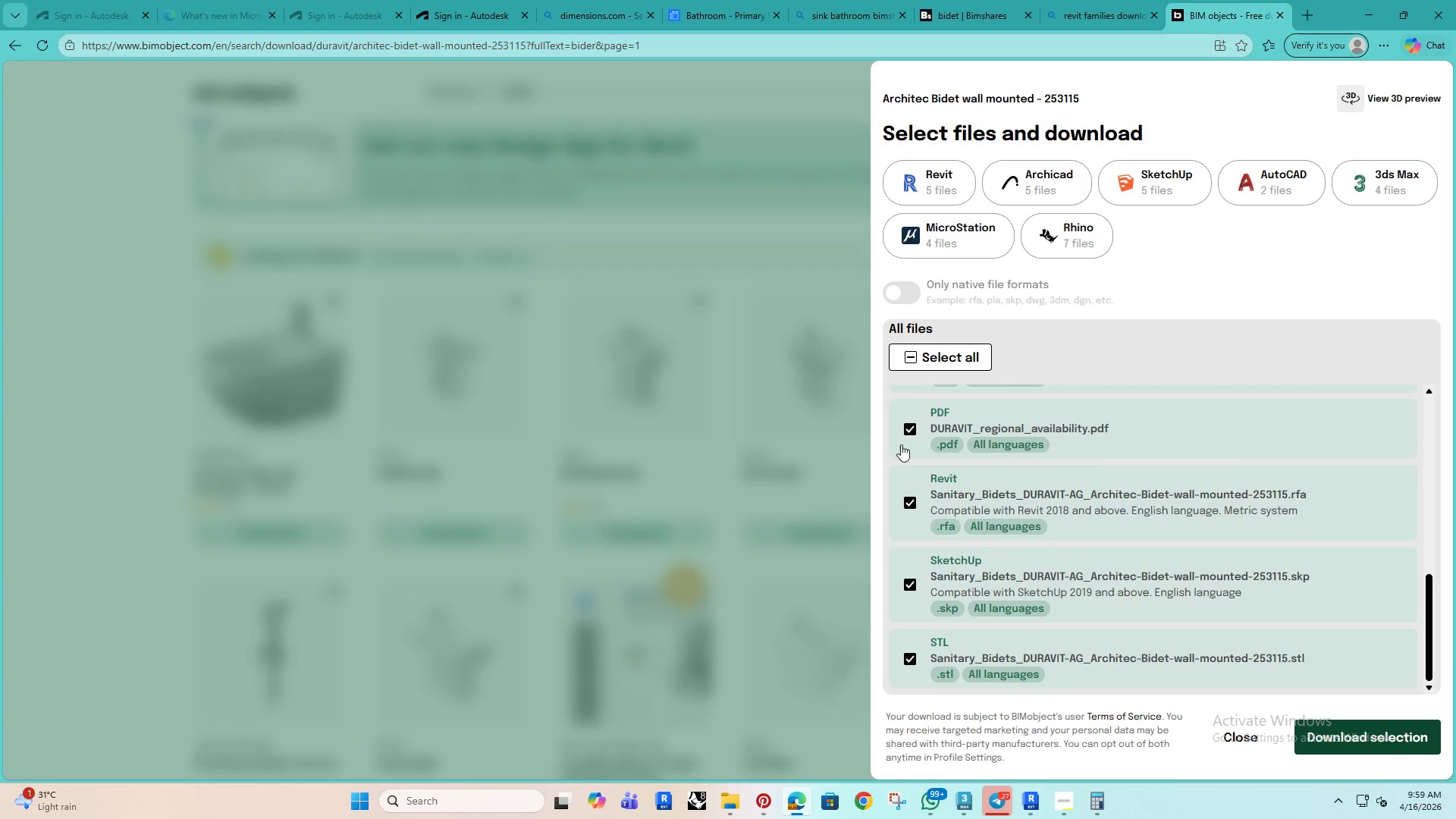 
left_click([907, 425])
 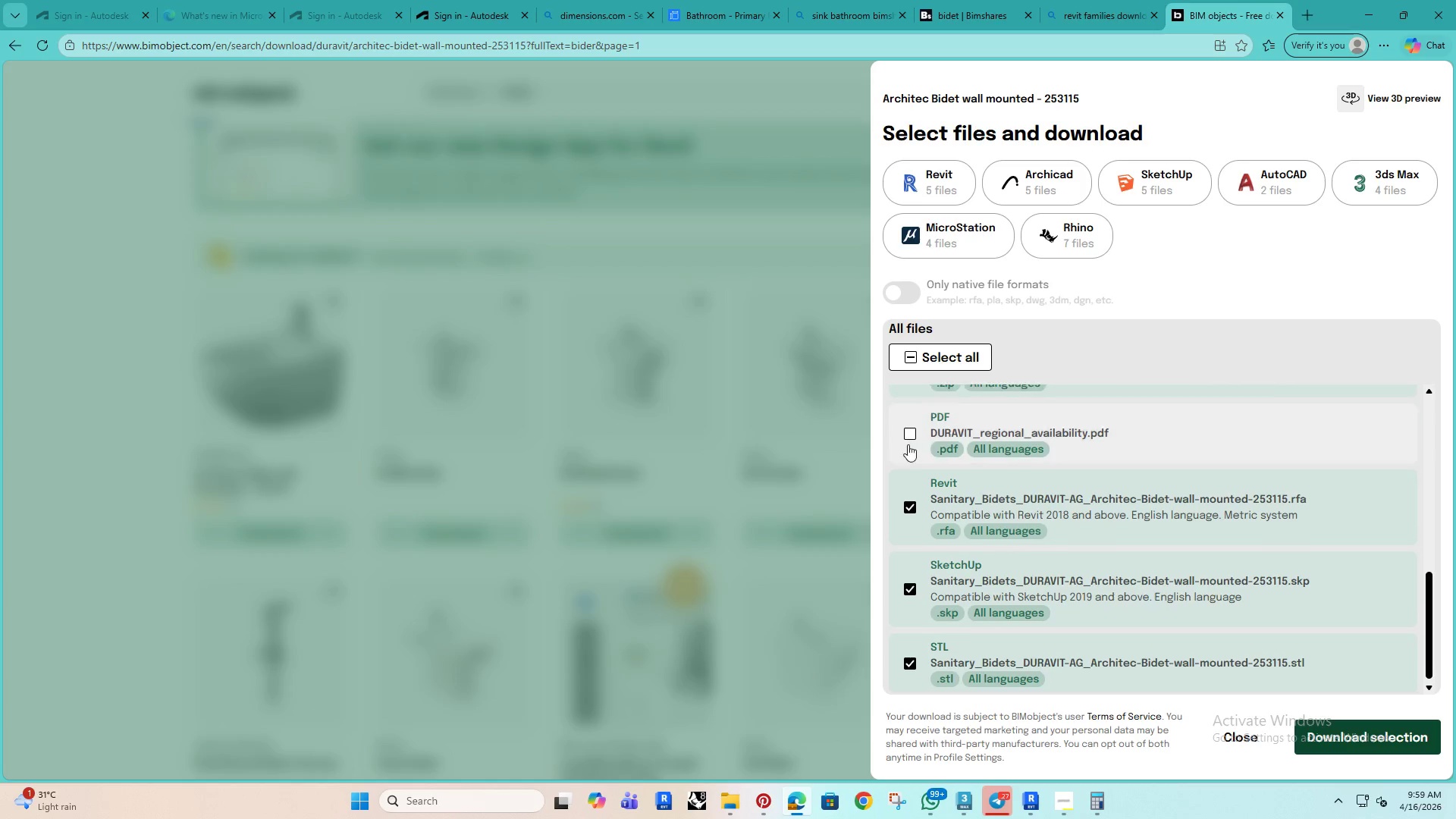 
scroll: coordinate [908, 444], scroll_direction: up, amount: 4.0
 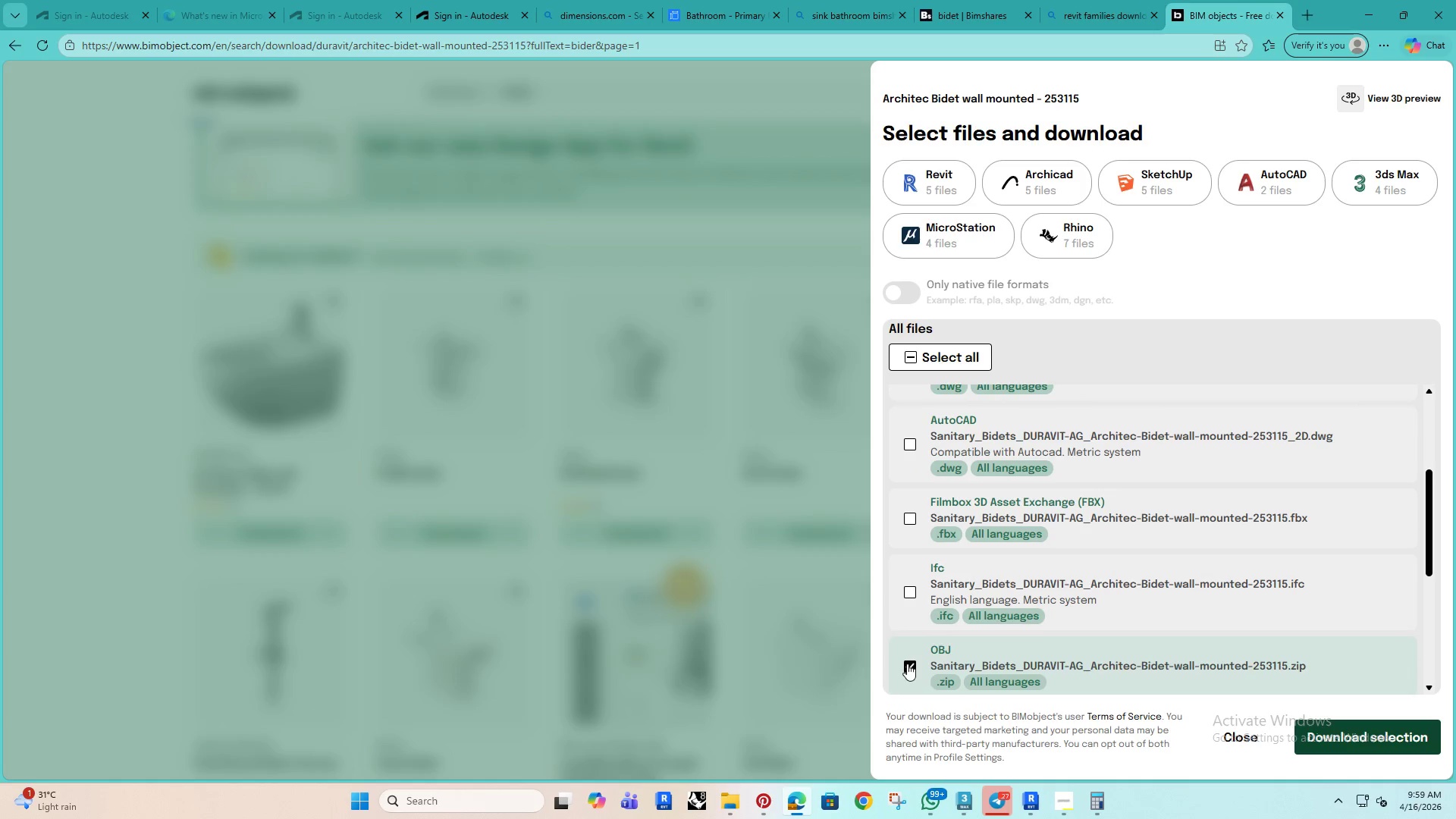 
scroll: coordinate [933, 573], scroll_direction: down, amount: 3.0
 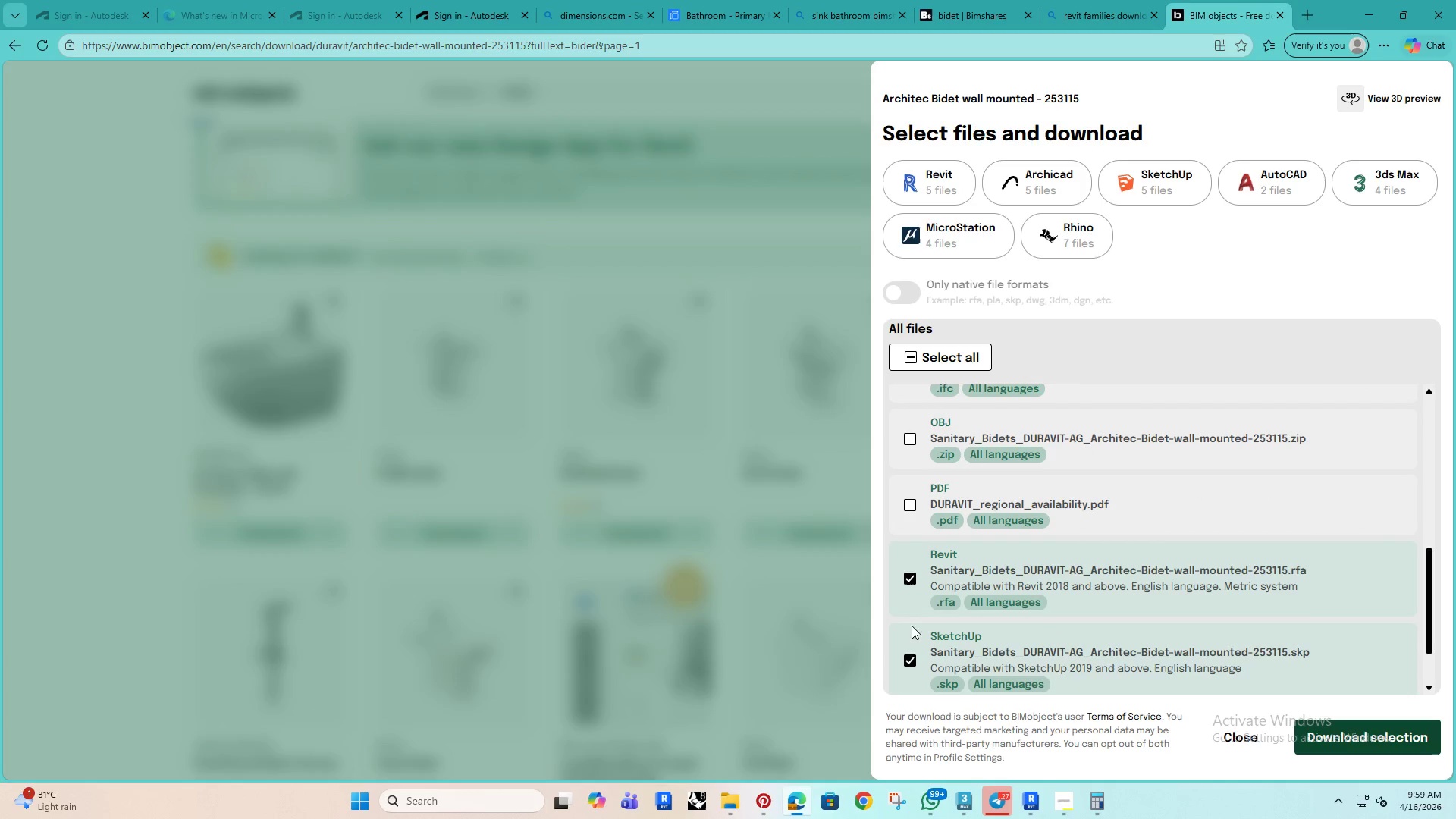 
left_click([905, 656])
 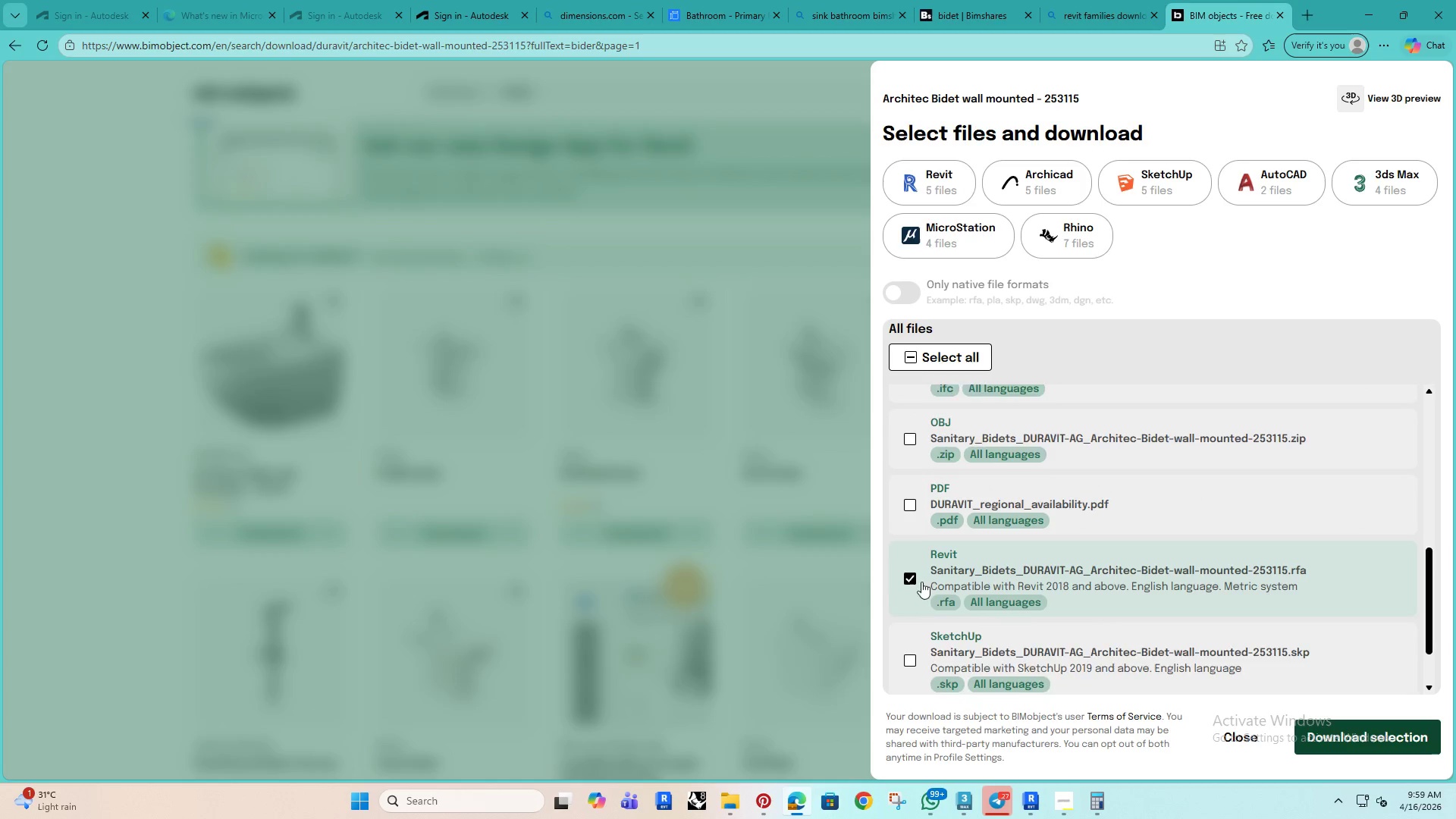 
scroll: coordinate [911, 582], scroll_direction: down, amount: 4.0
 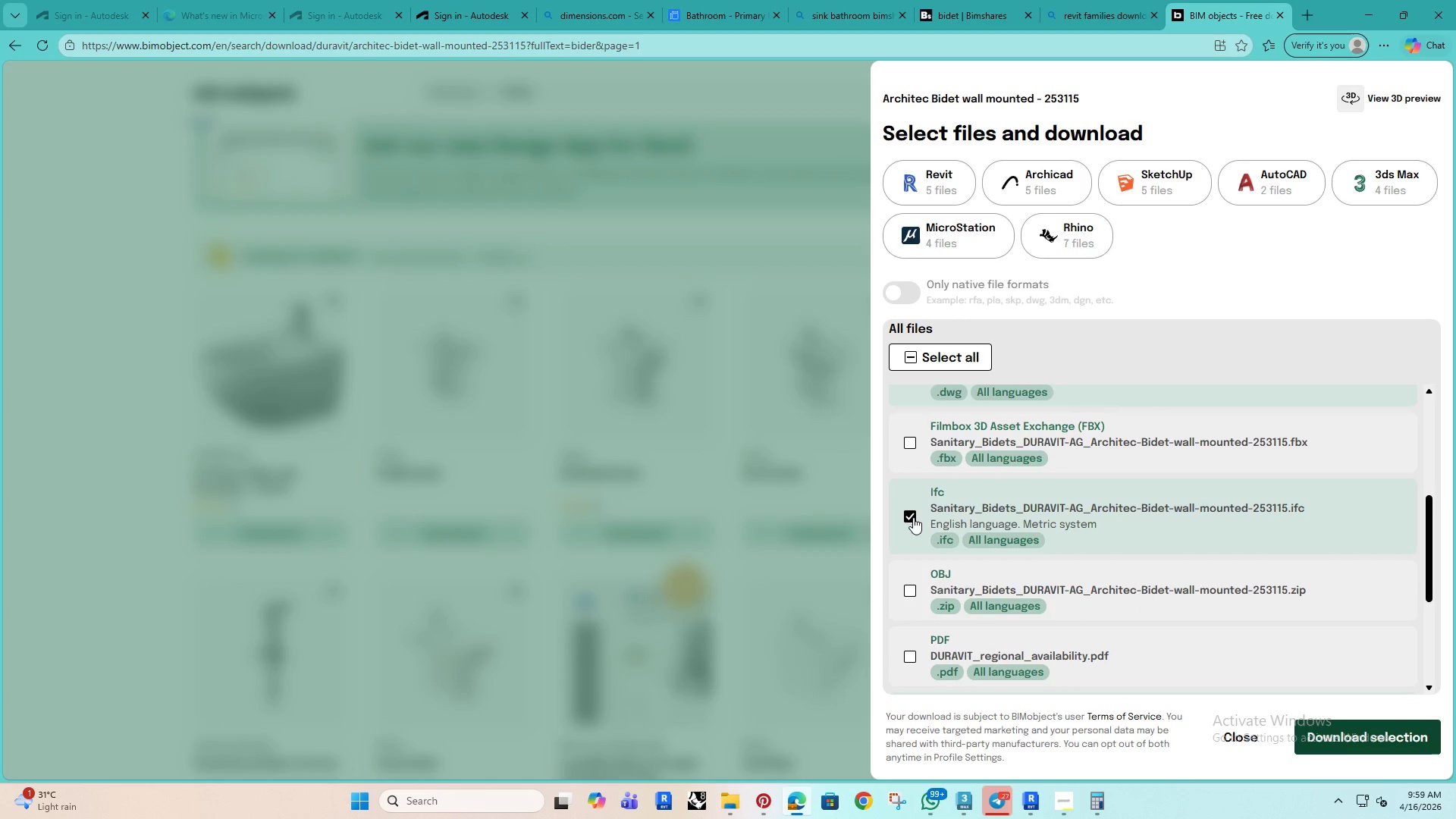 
left_click([913, 516])
 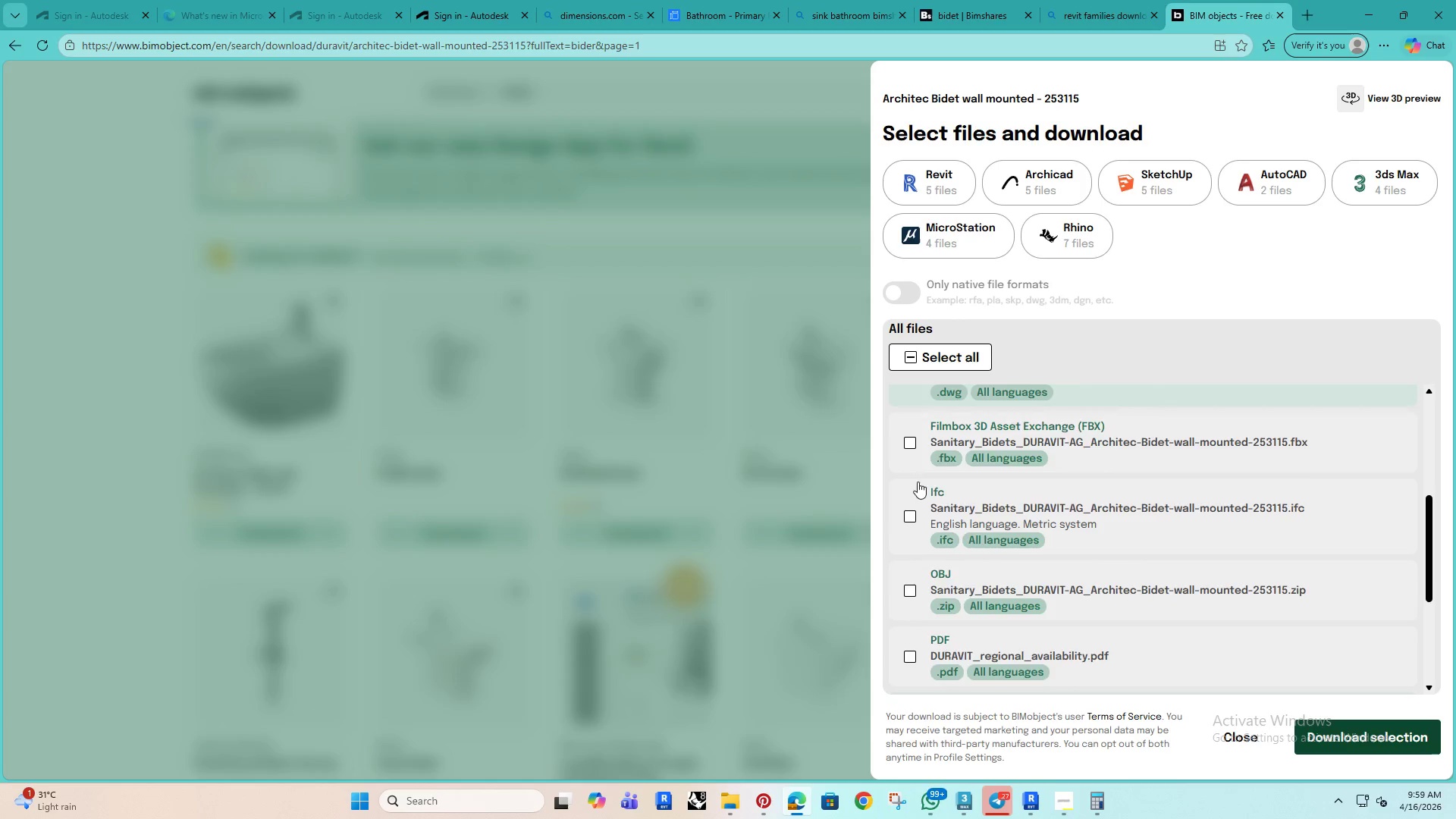 
scroll: coordinate [914, 476], scroll_direction: up, amount: 2.0
 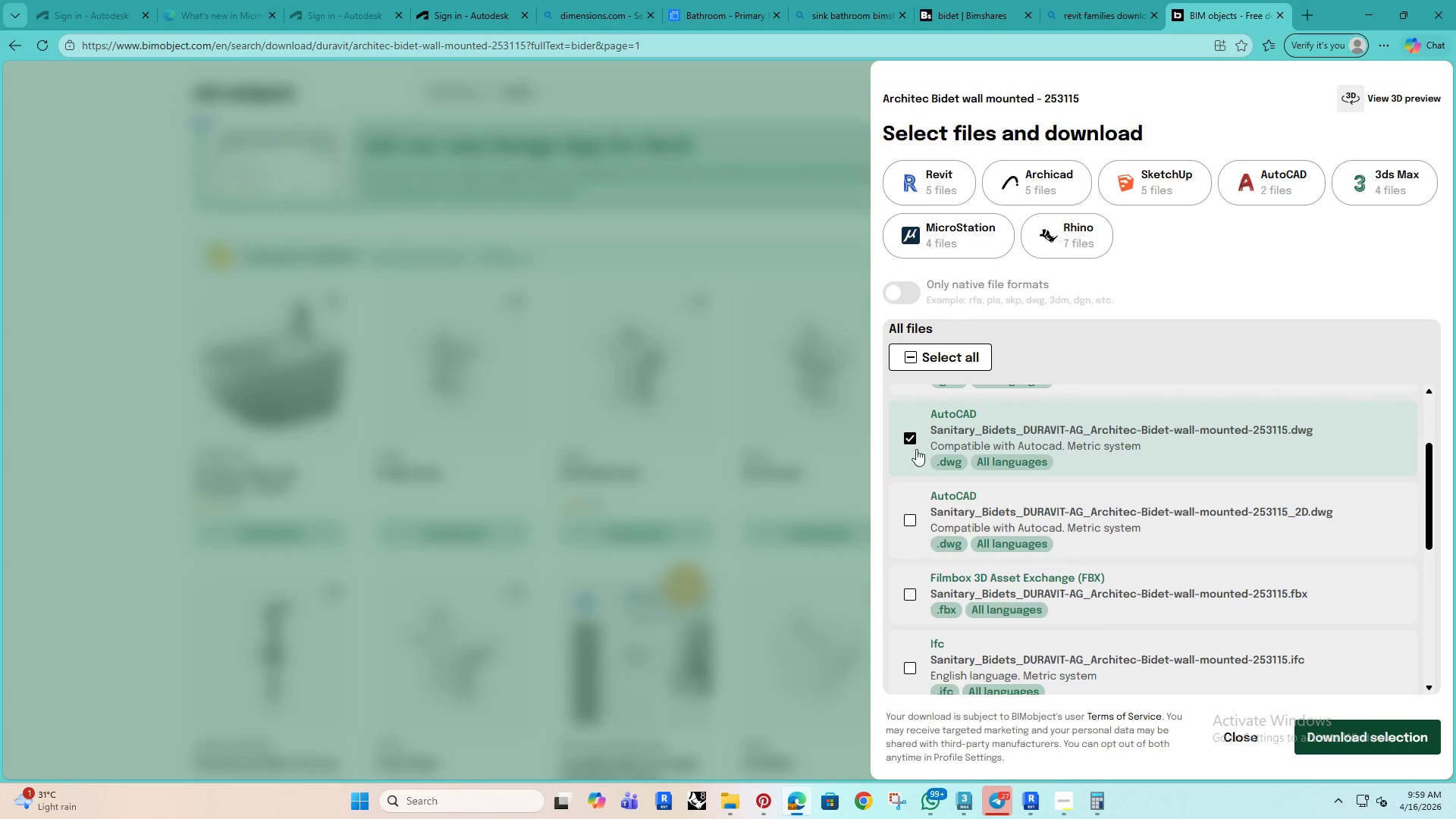 
double_click([916, 427])
 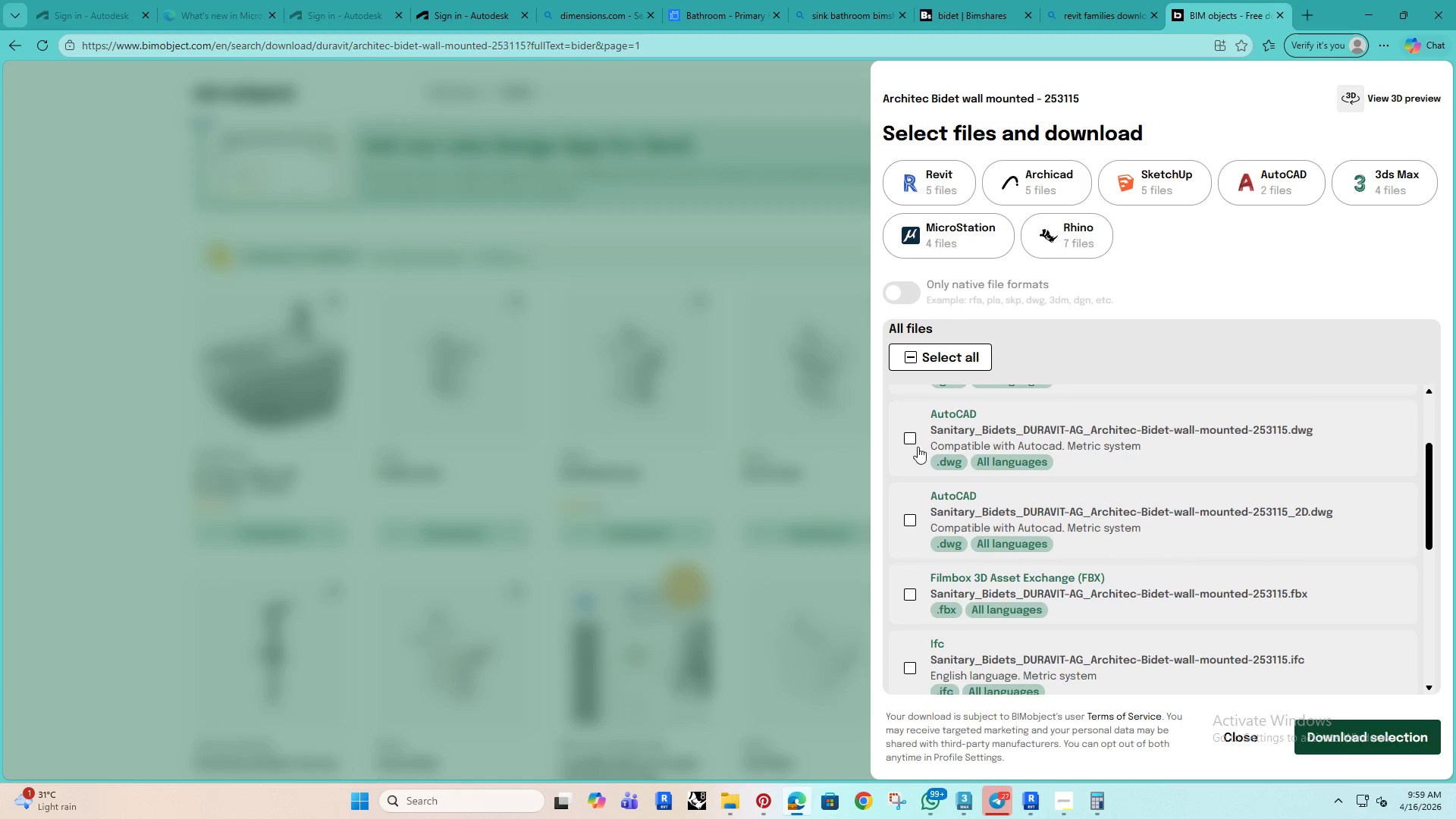 
scroll: coordinate [910, 445], scroll_direction: up, amount: 5.0
 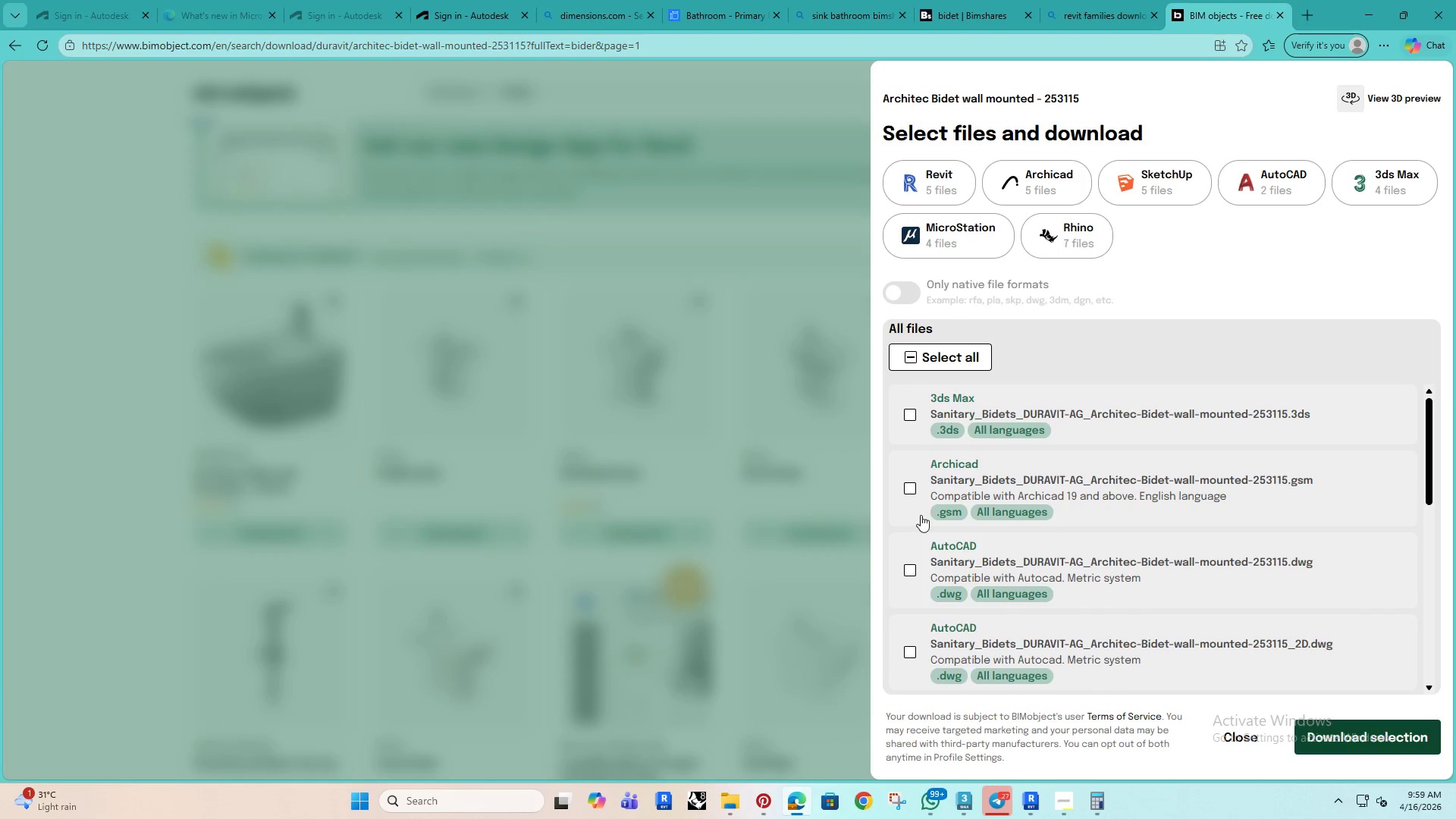 
scroll: coordinate [908, 507], scroll_direction: none, amount: 0.0
 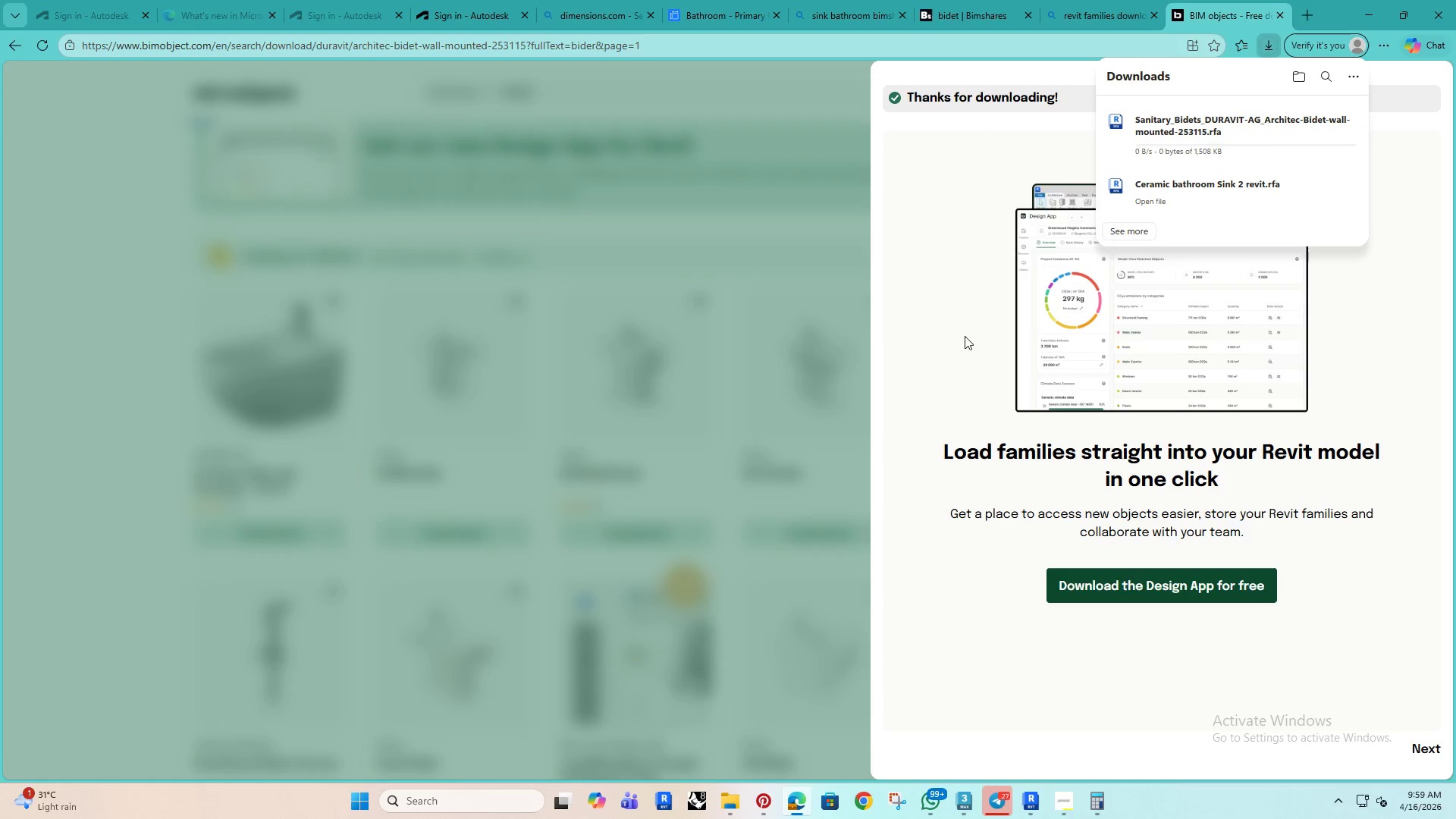 
left_click_drag(start_coordinate=[1177, 124], to_coordinate=[681, 527])
 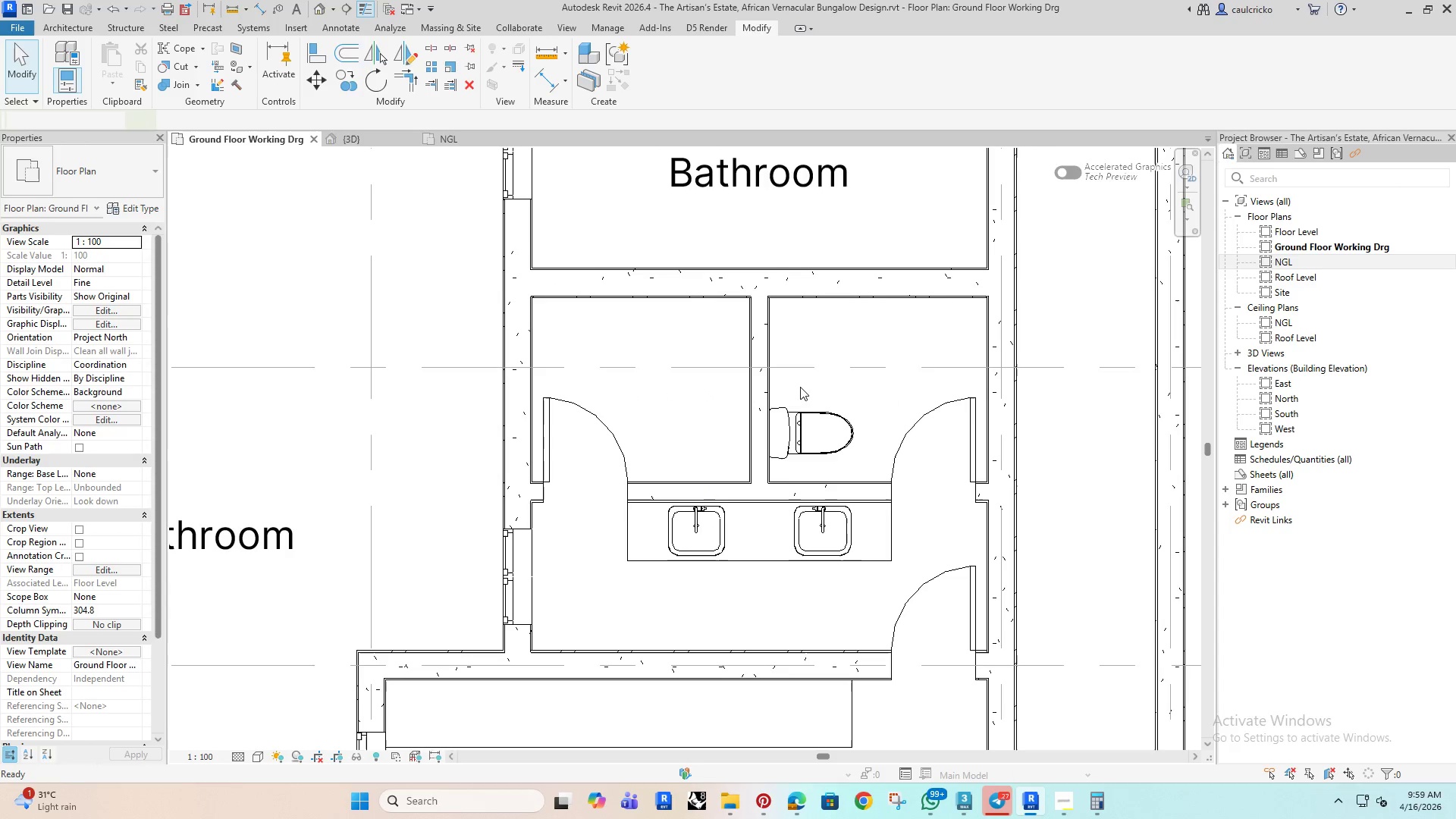 
key(Space)
 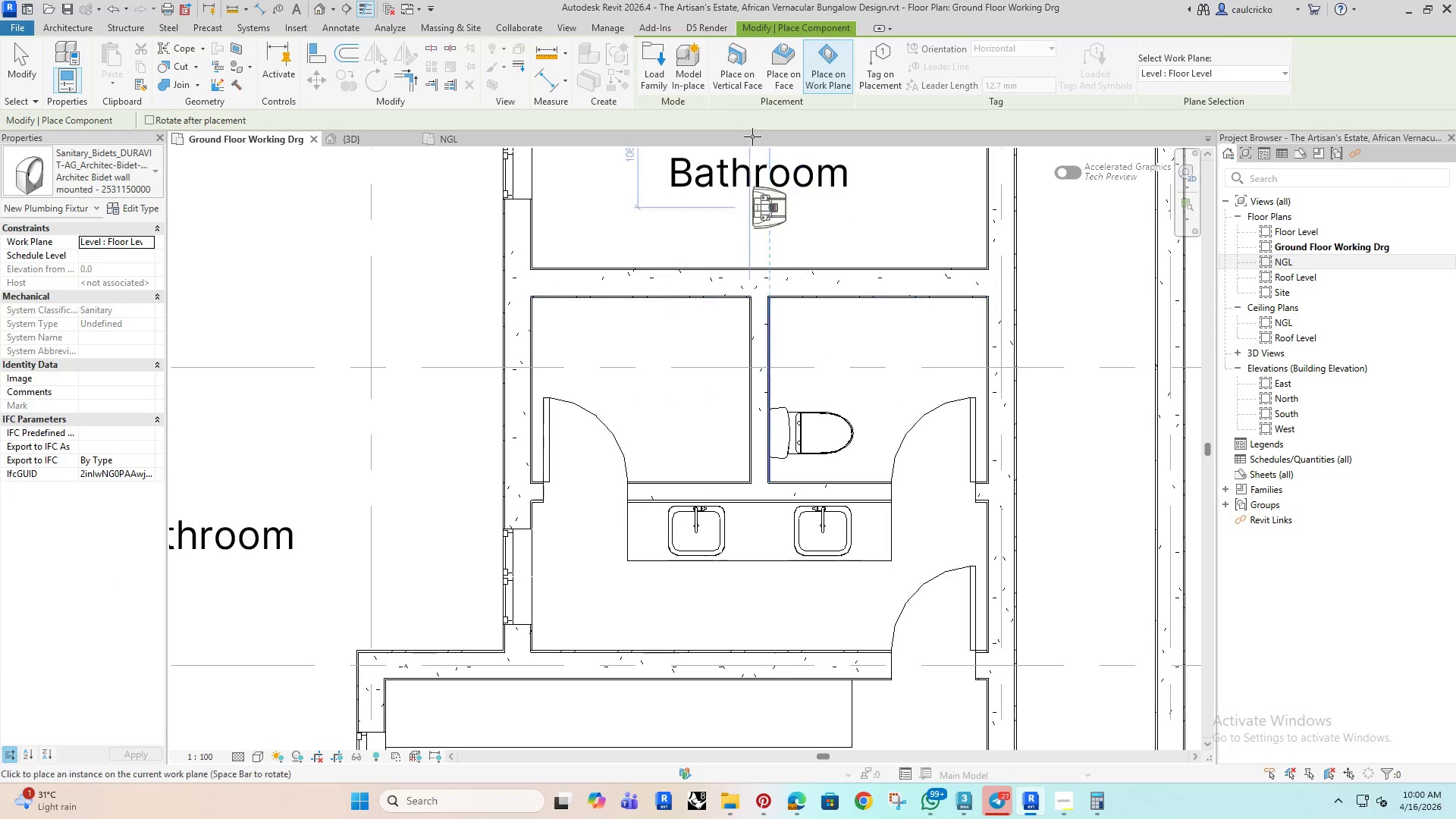 
left_click([736, 71])
 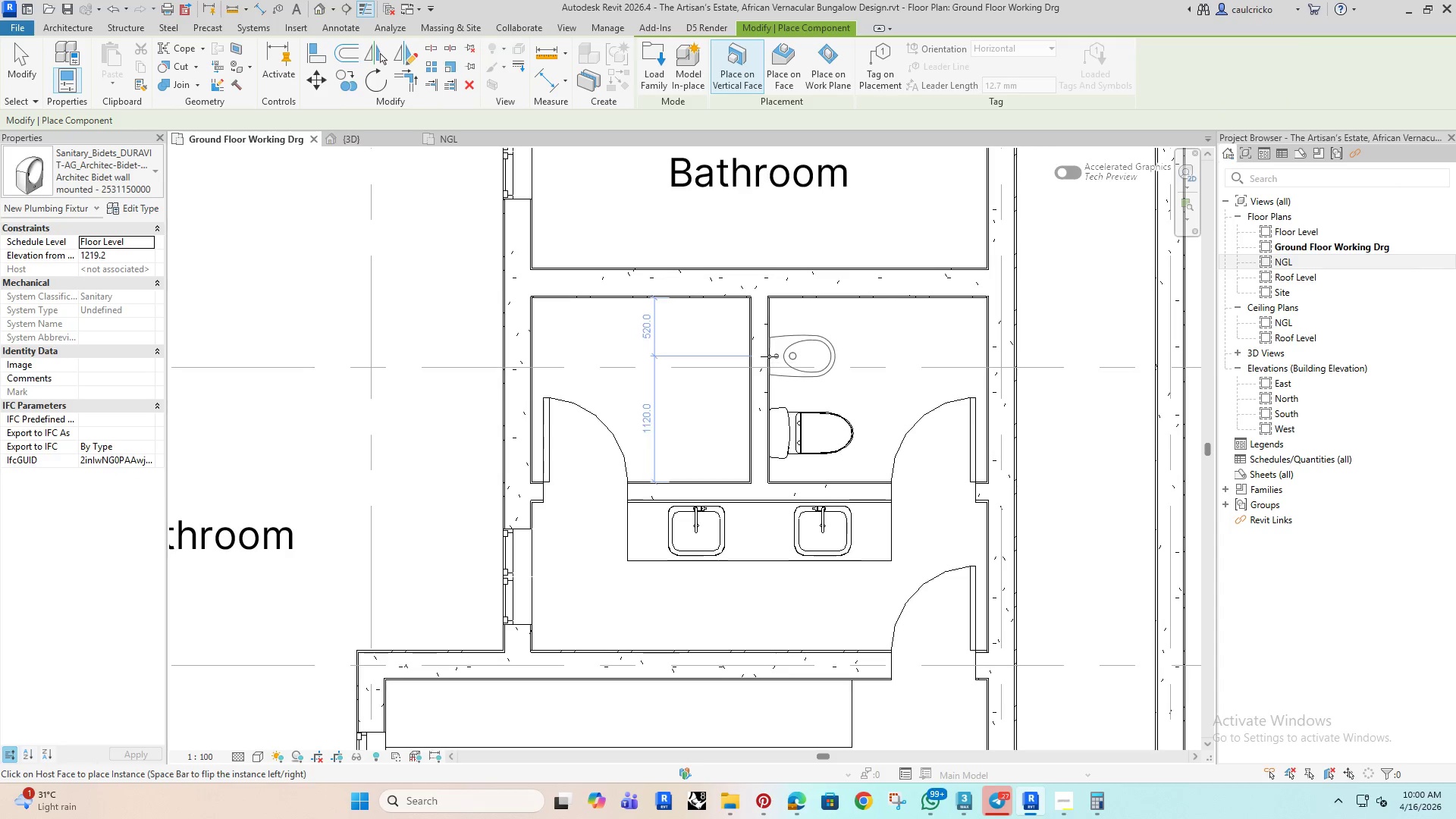 
left_click([769, 353])
 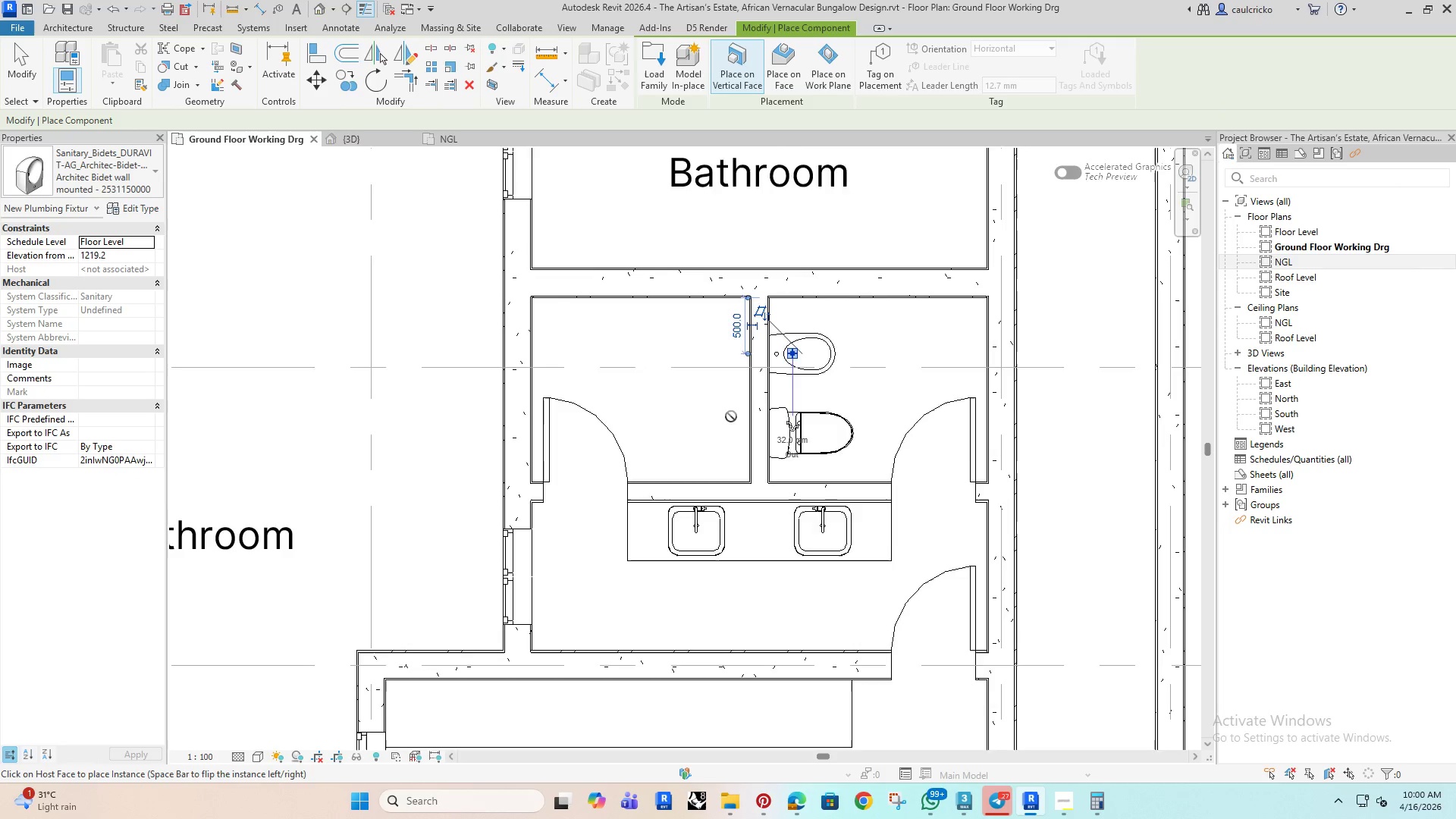 
scroll: coordinate [683, 416], scroll_direction: up, amount: 4.0
 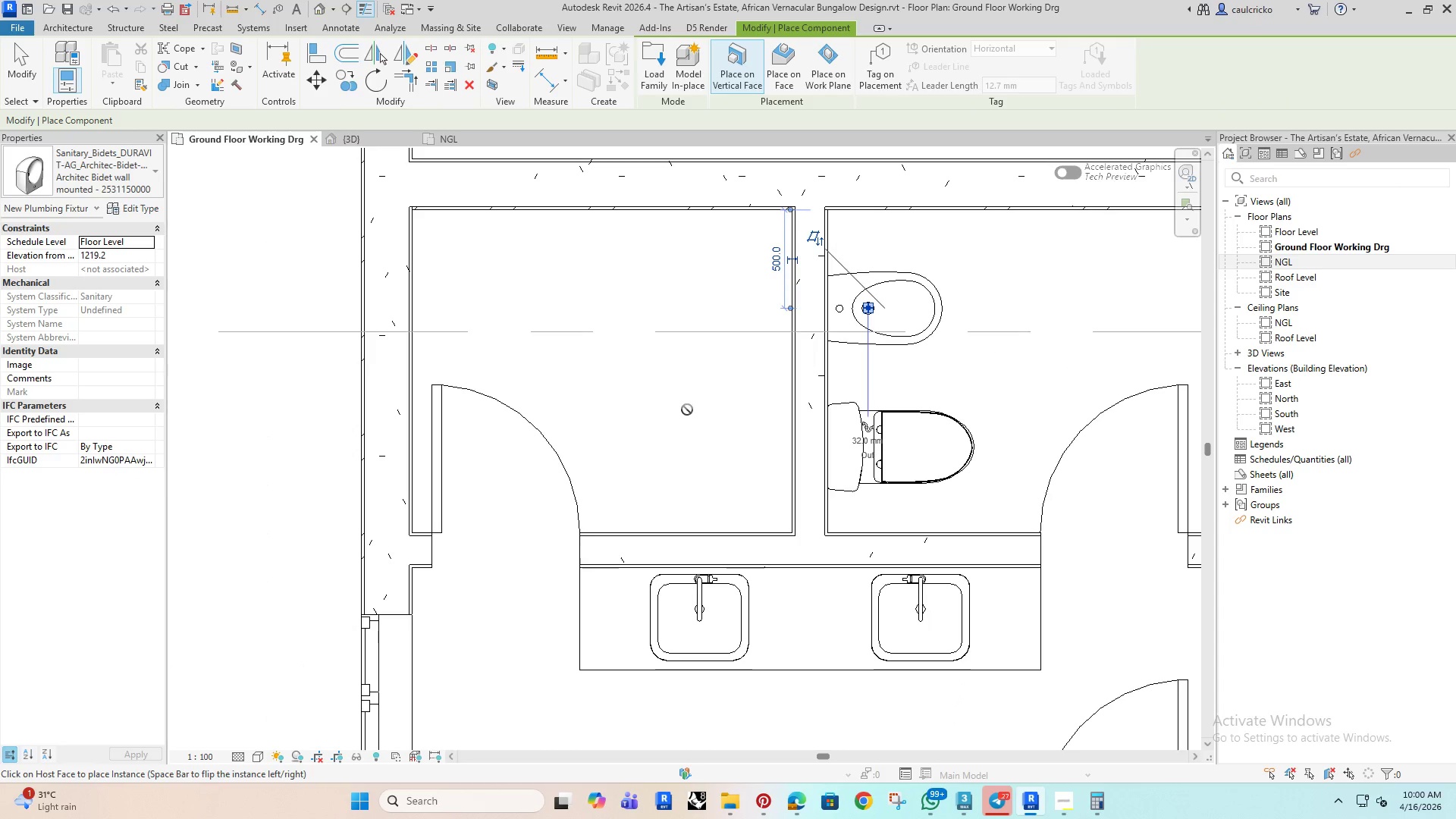 
key(Escape)
 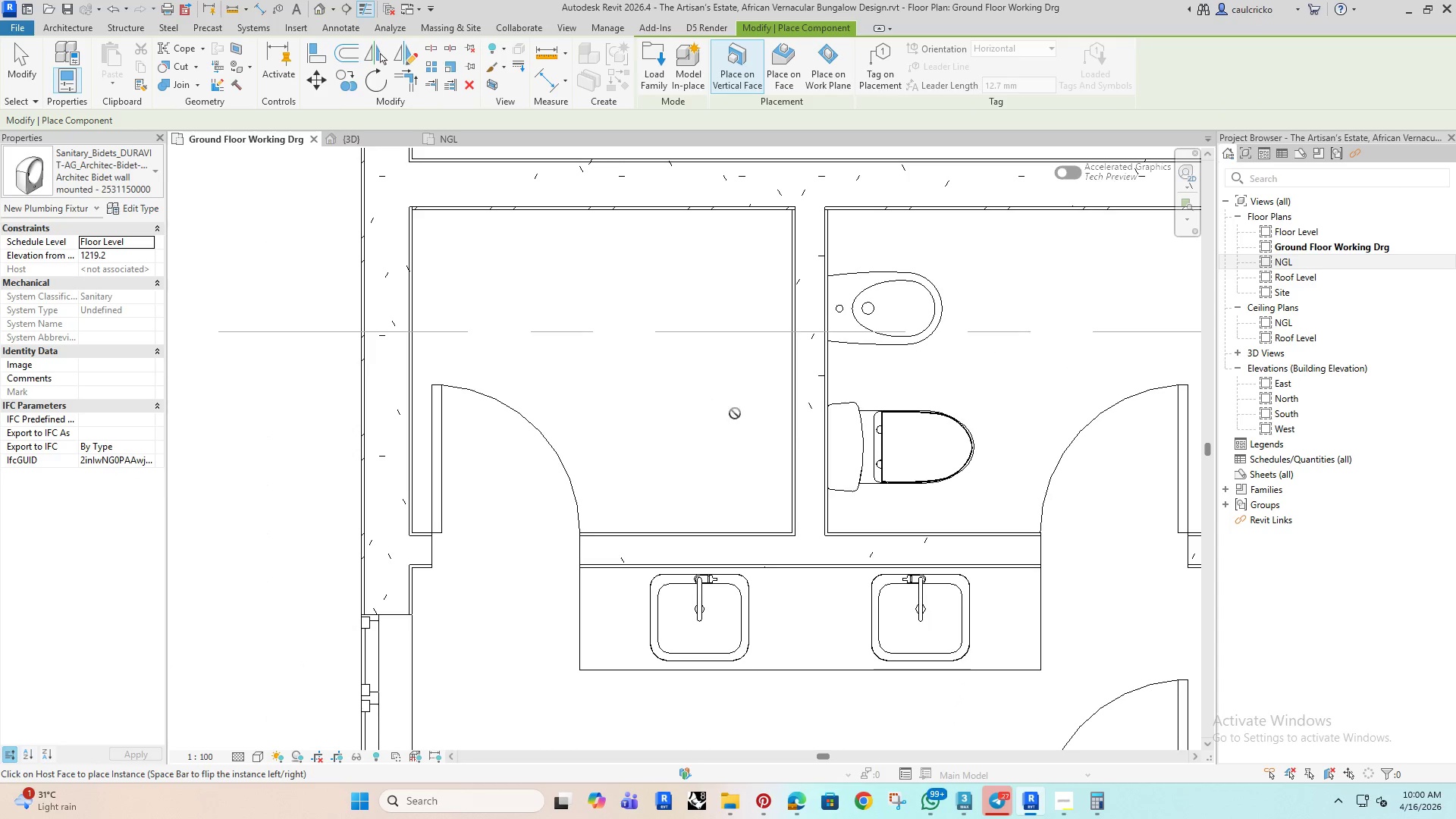 
key(Escape)
 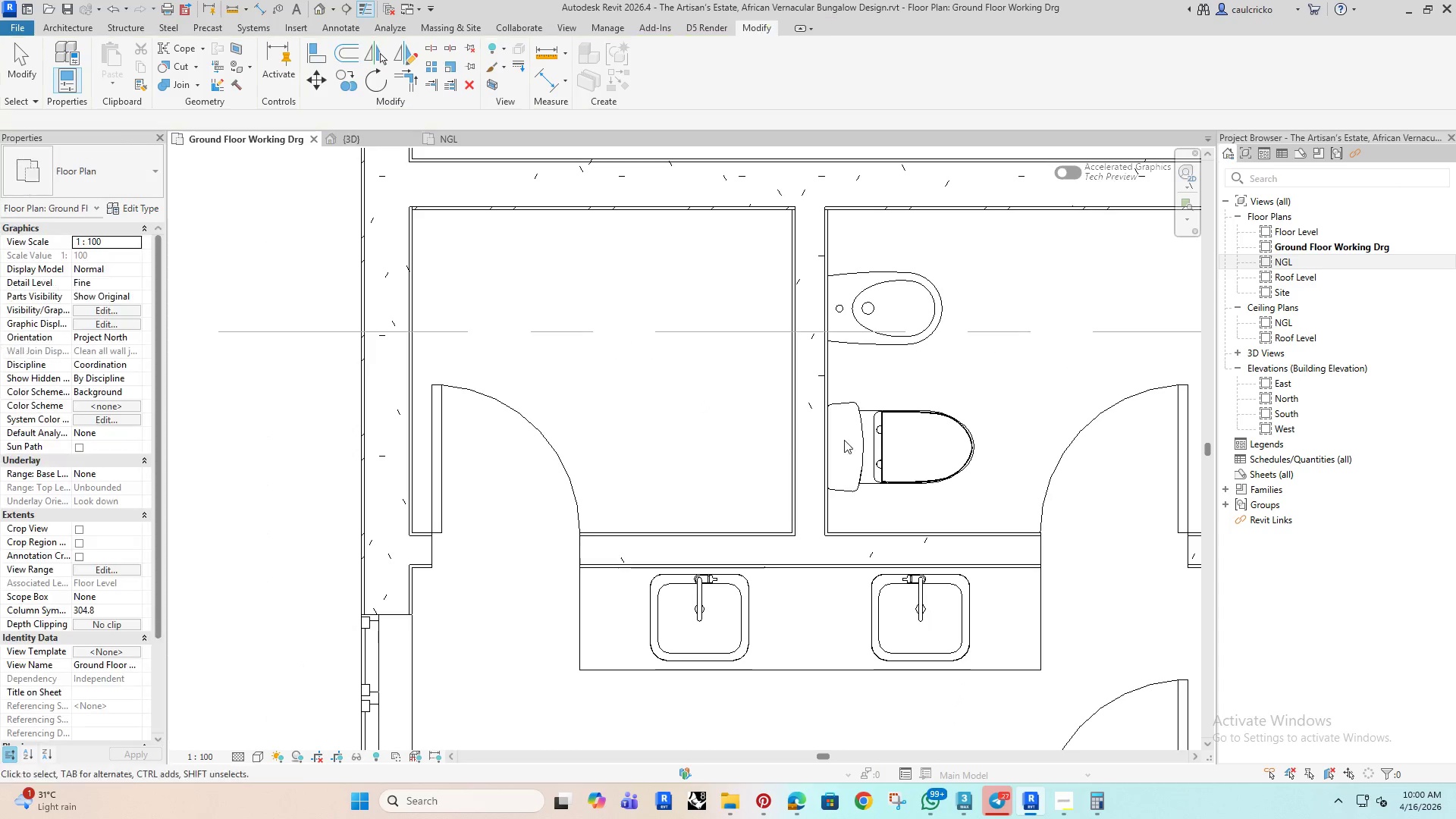 
key(Escape)
 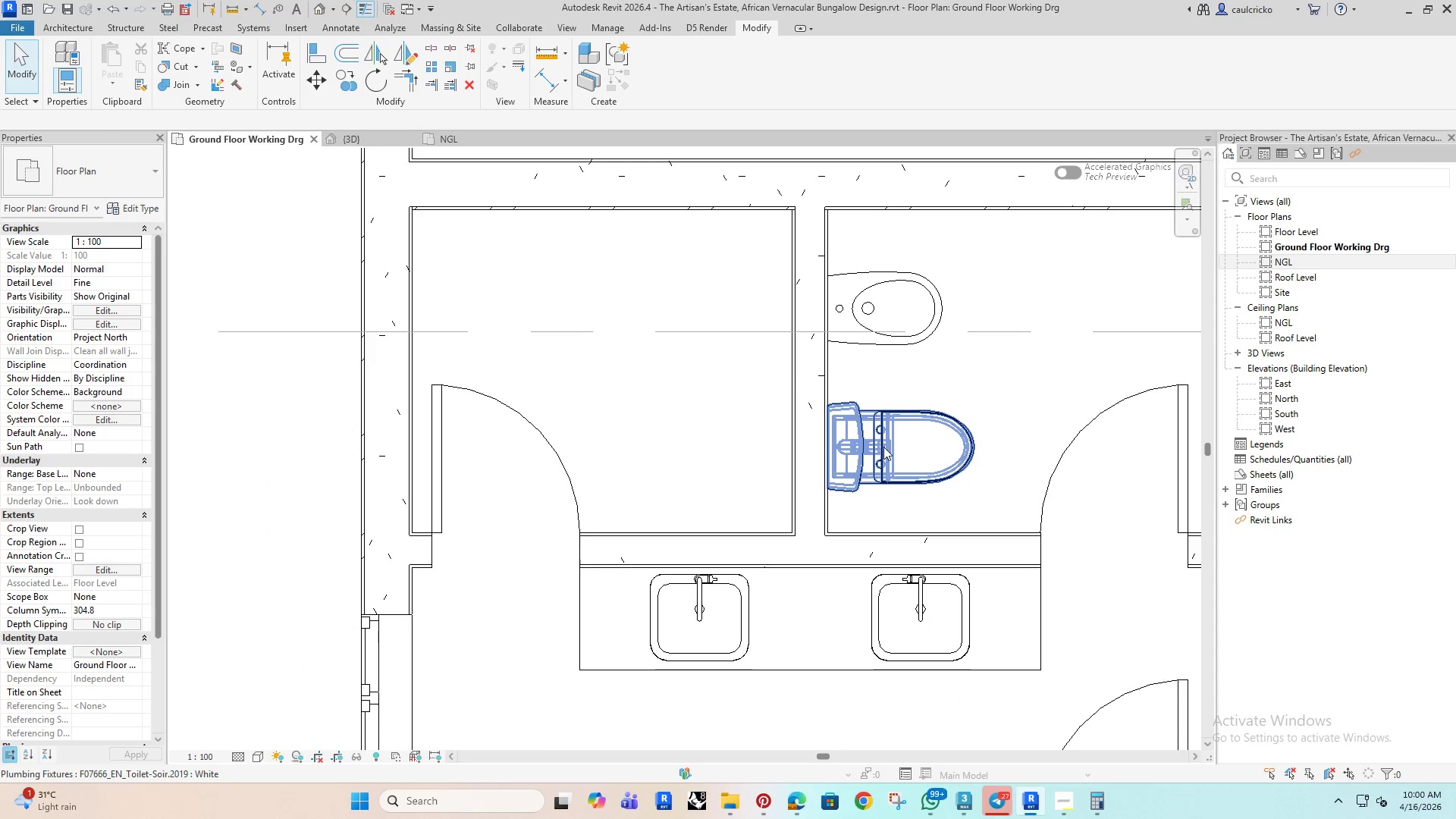 
left_click([883, 447])
 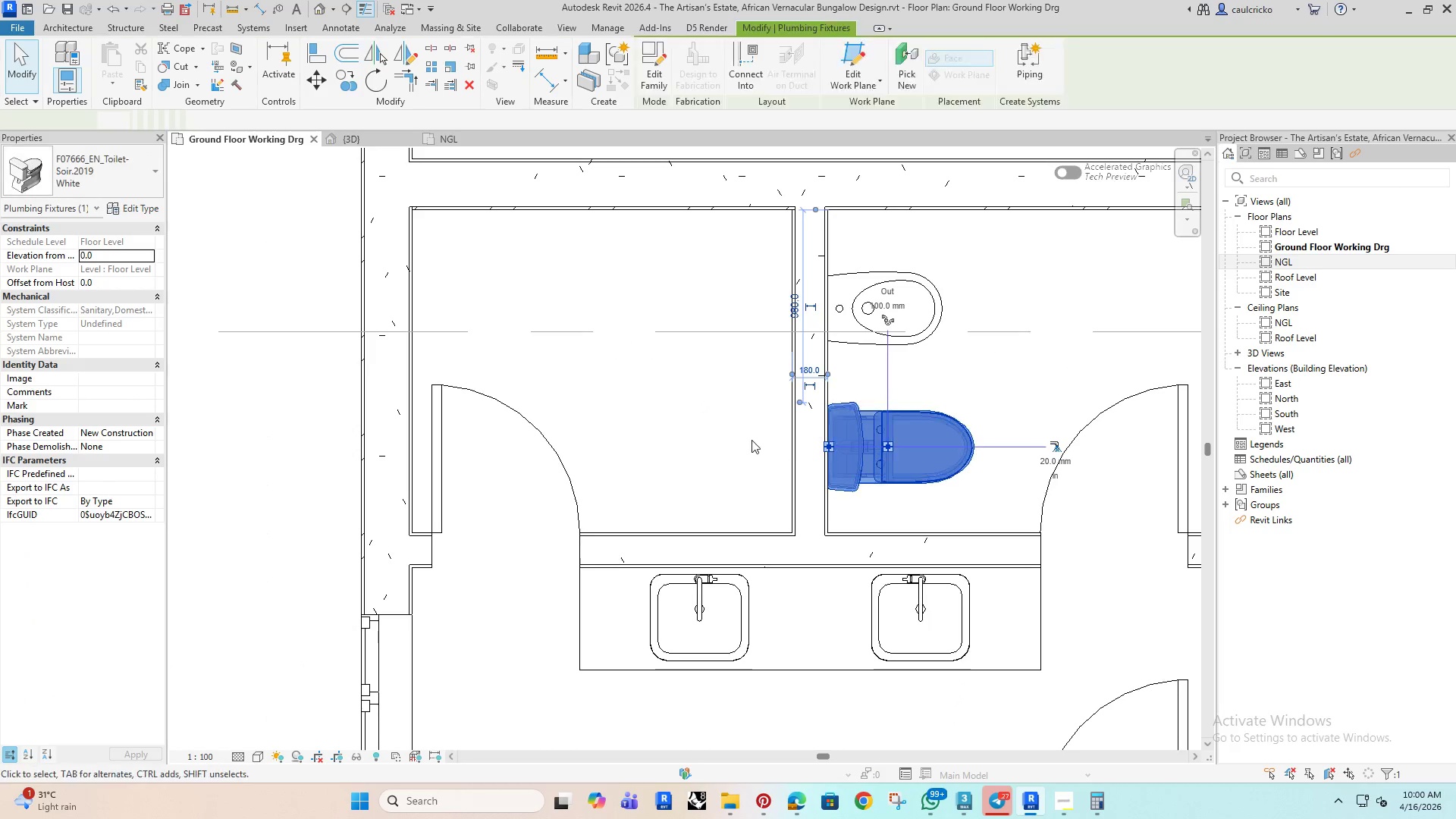 
key(ArrowUp)
 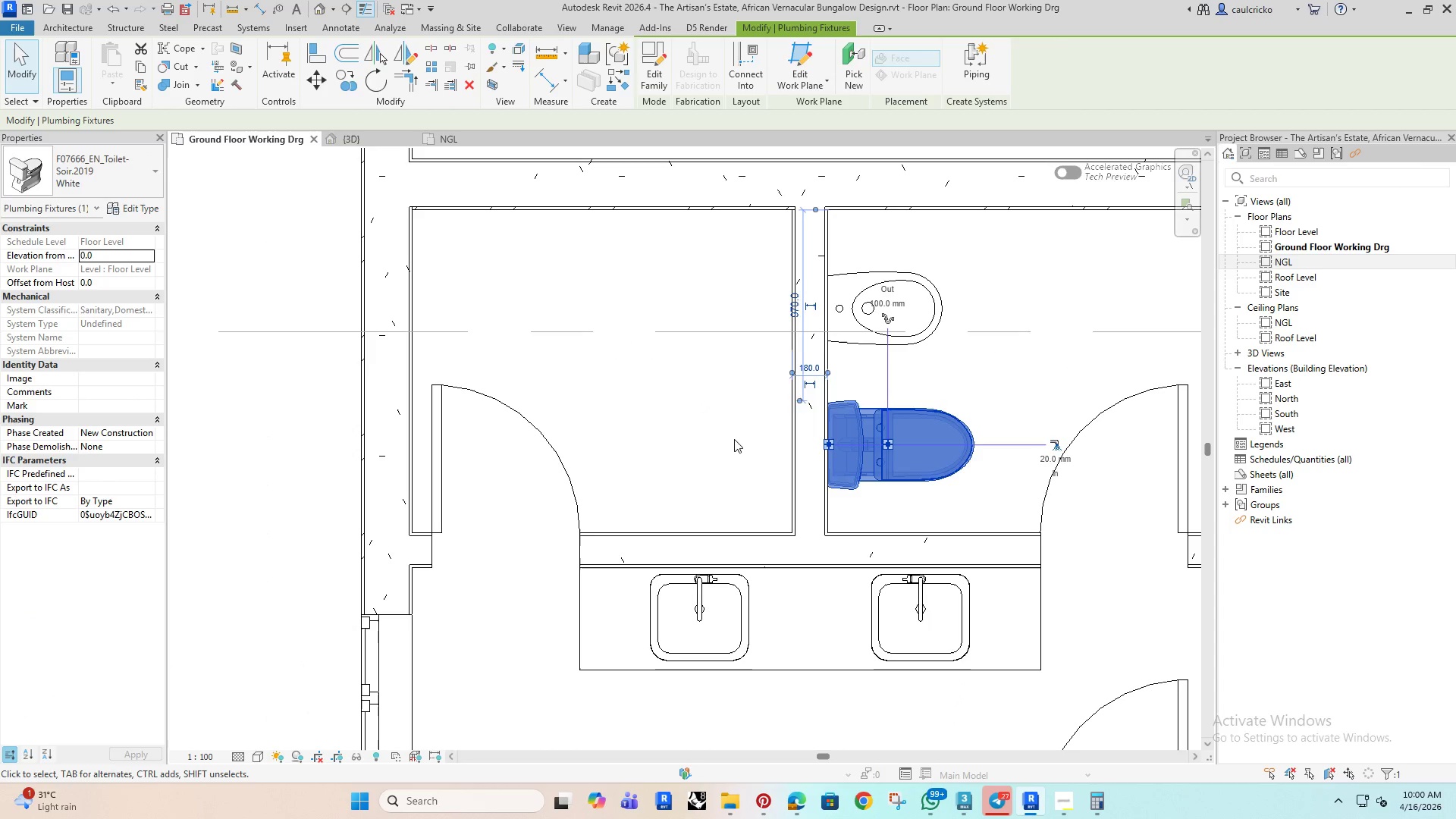 
key(ArrowUp)
 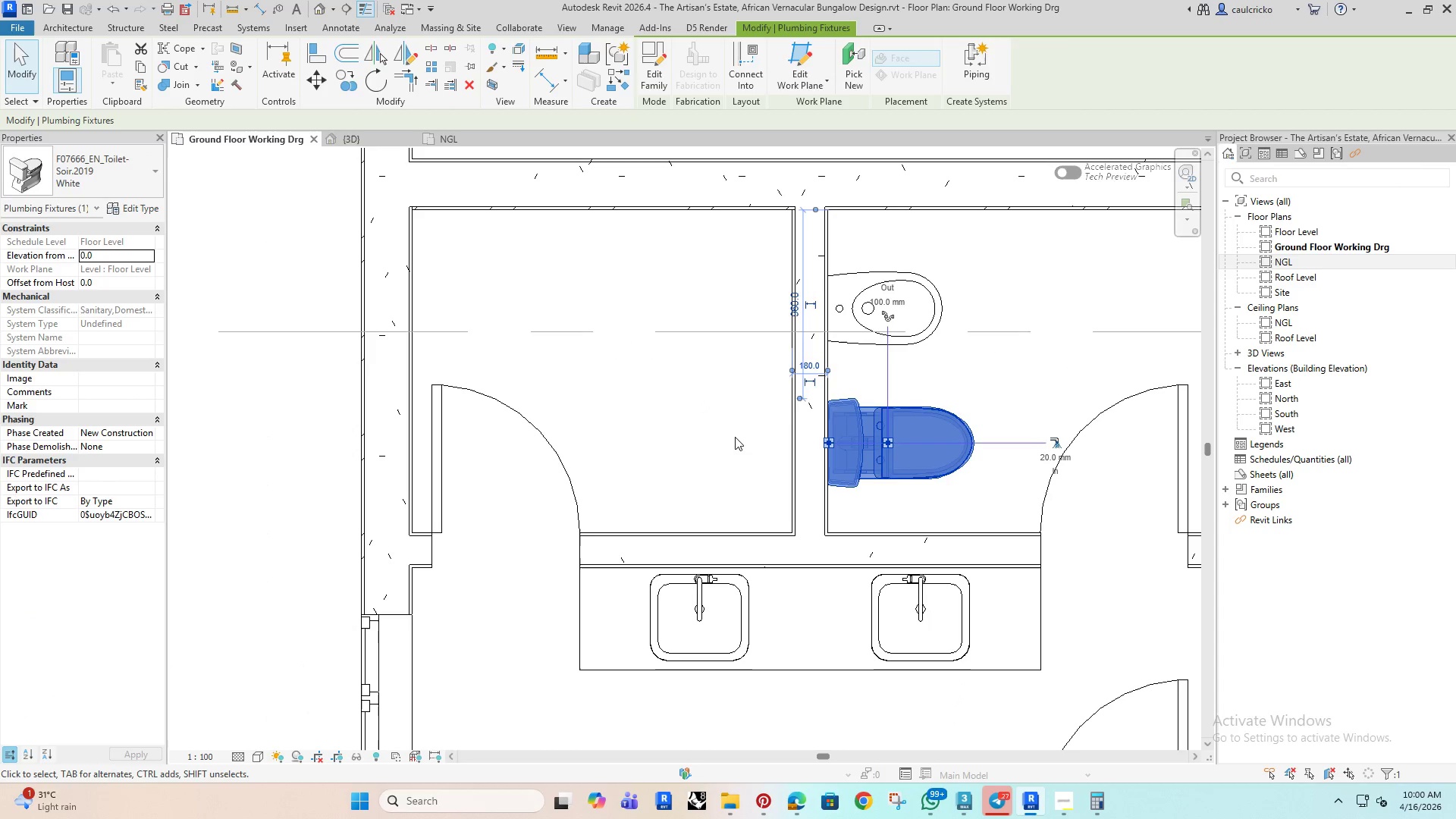 
key(ArrowUp)
 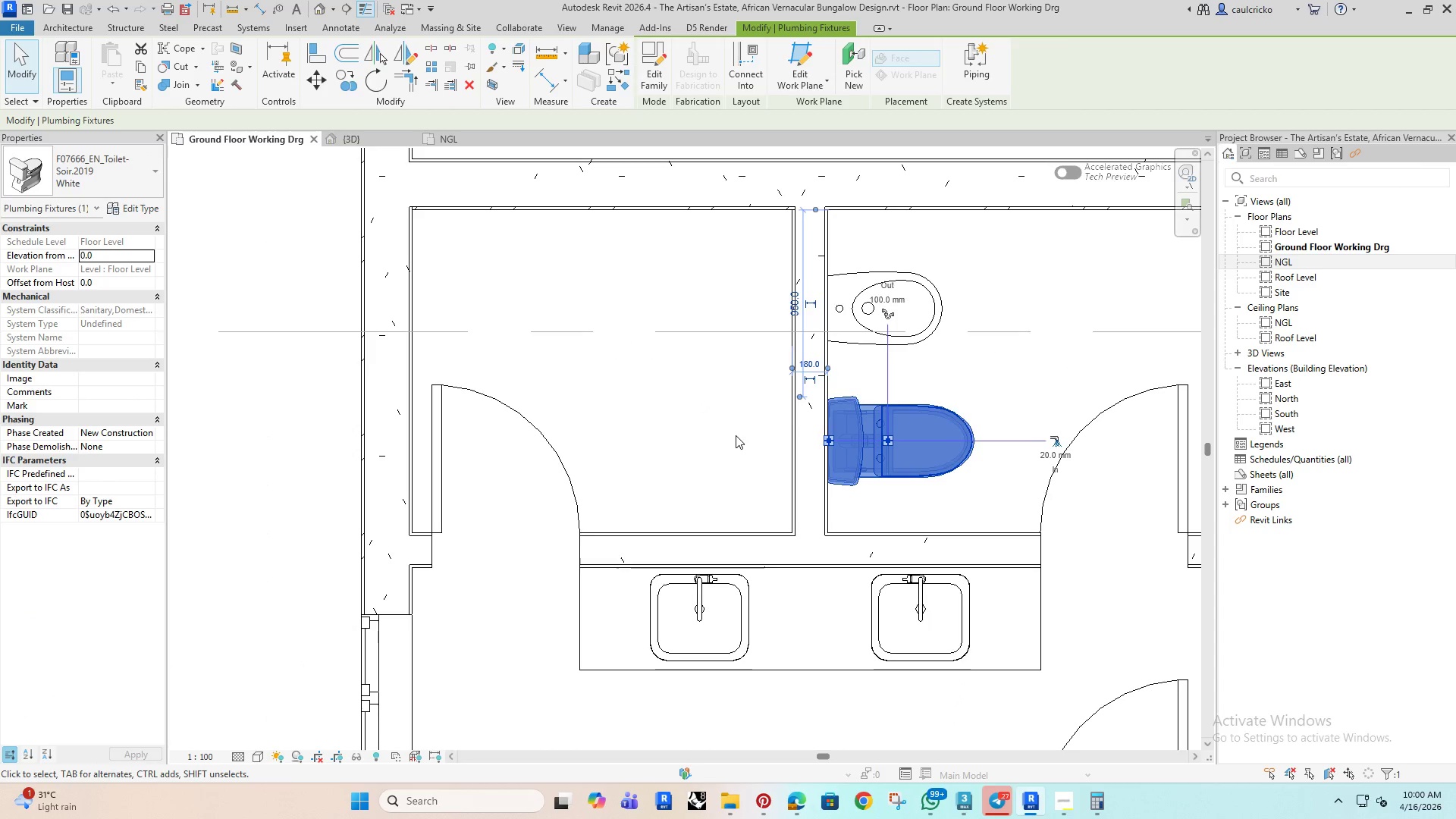 
key(ArrowDown)
 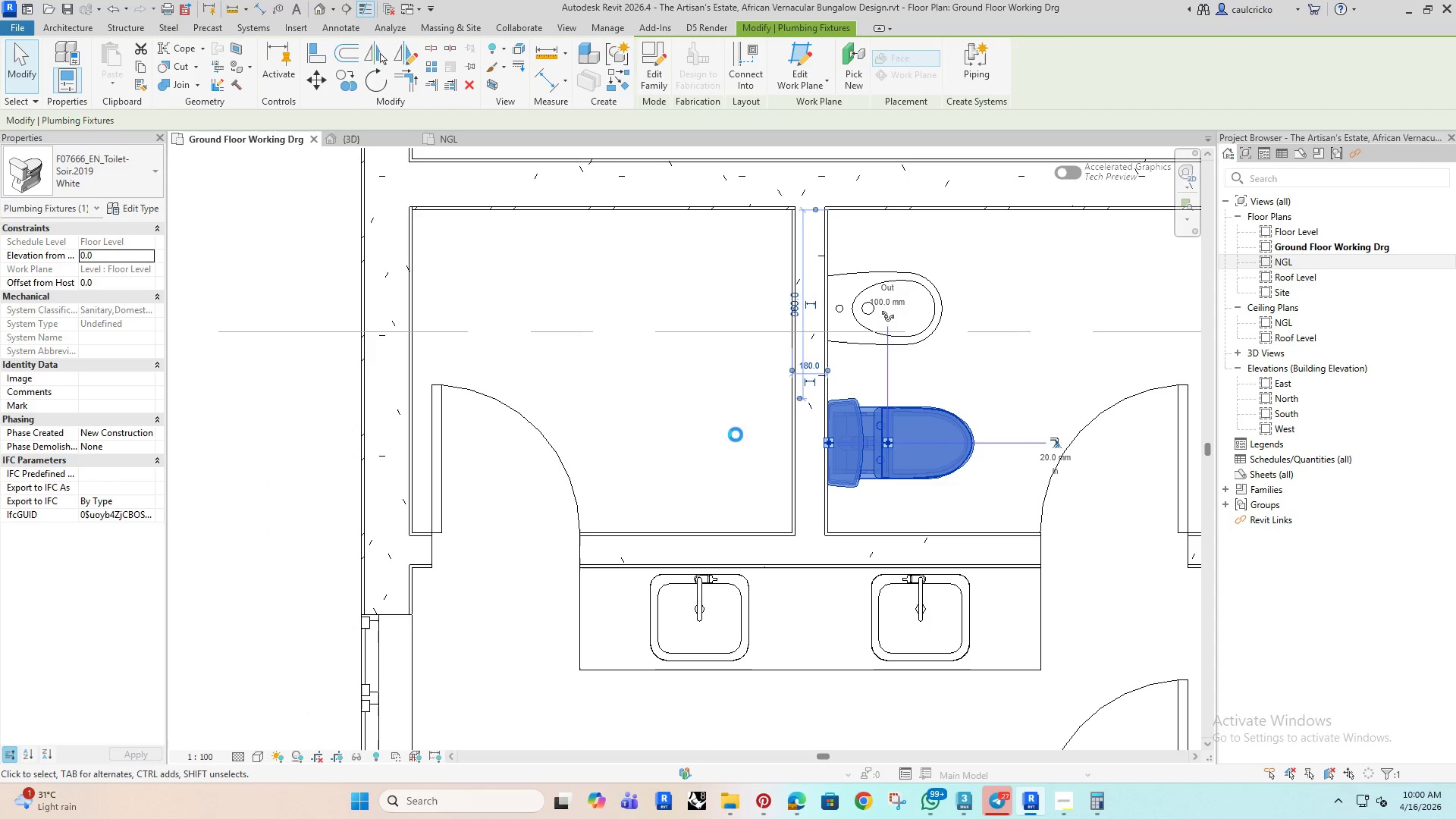 
key(ArrowDown)
 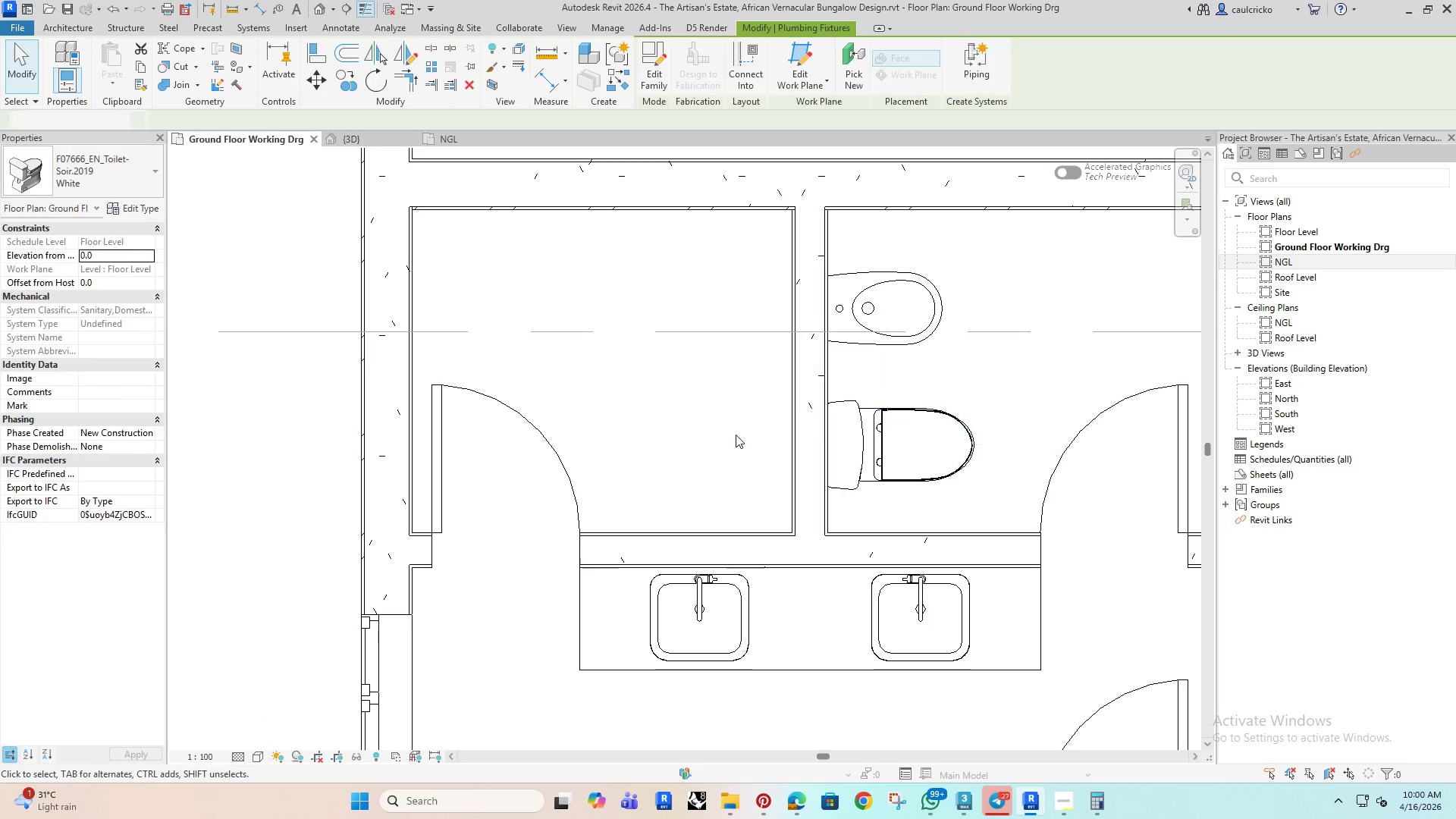 
left_click([736, 435])
 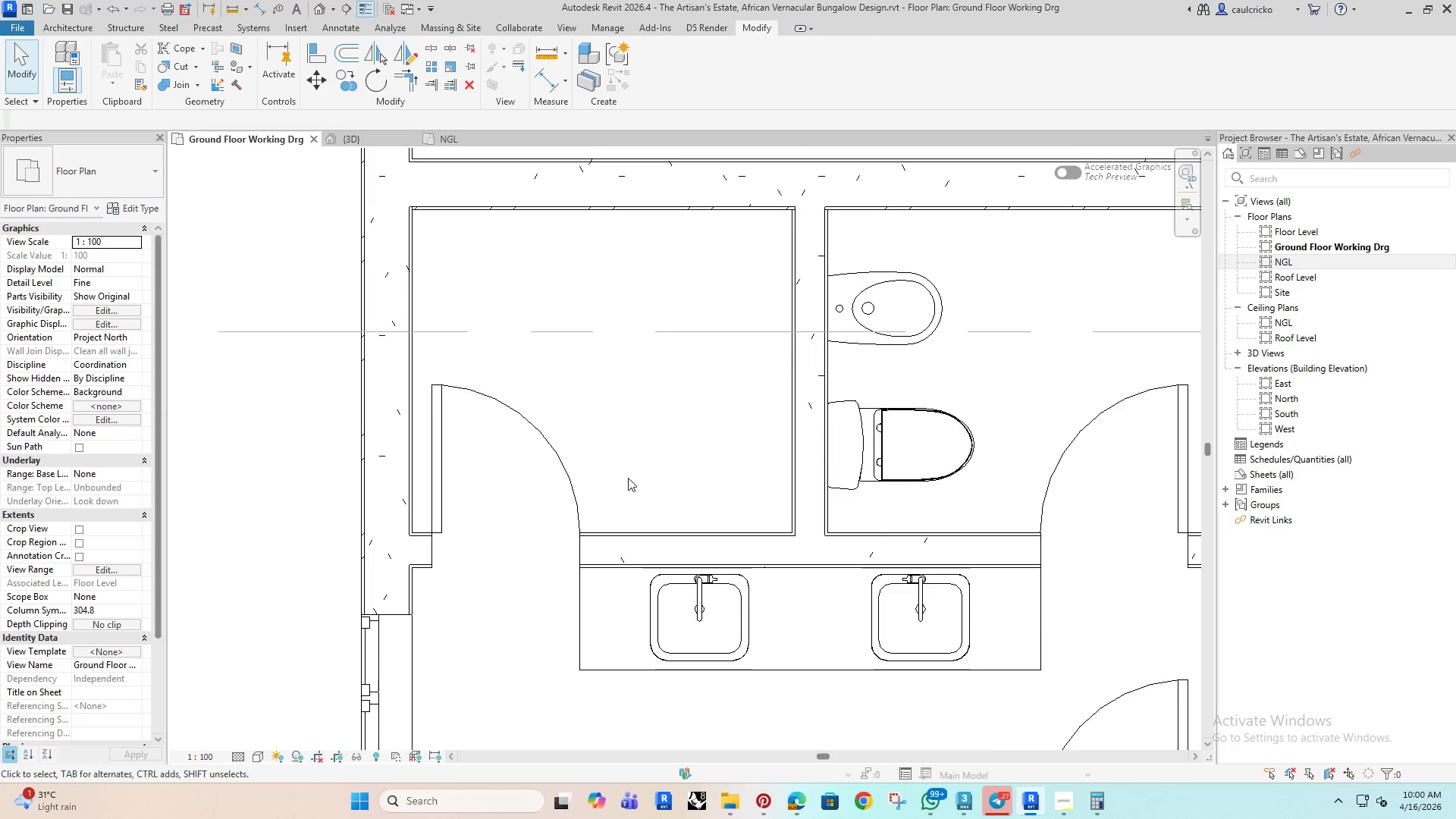 
scroll: coordinate [615, 450], scroll_direction: down, amount: 5.0
 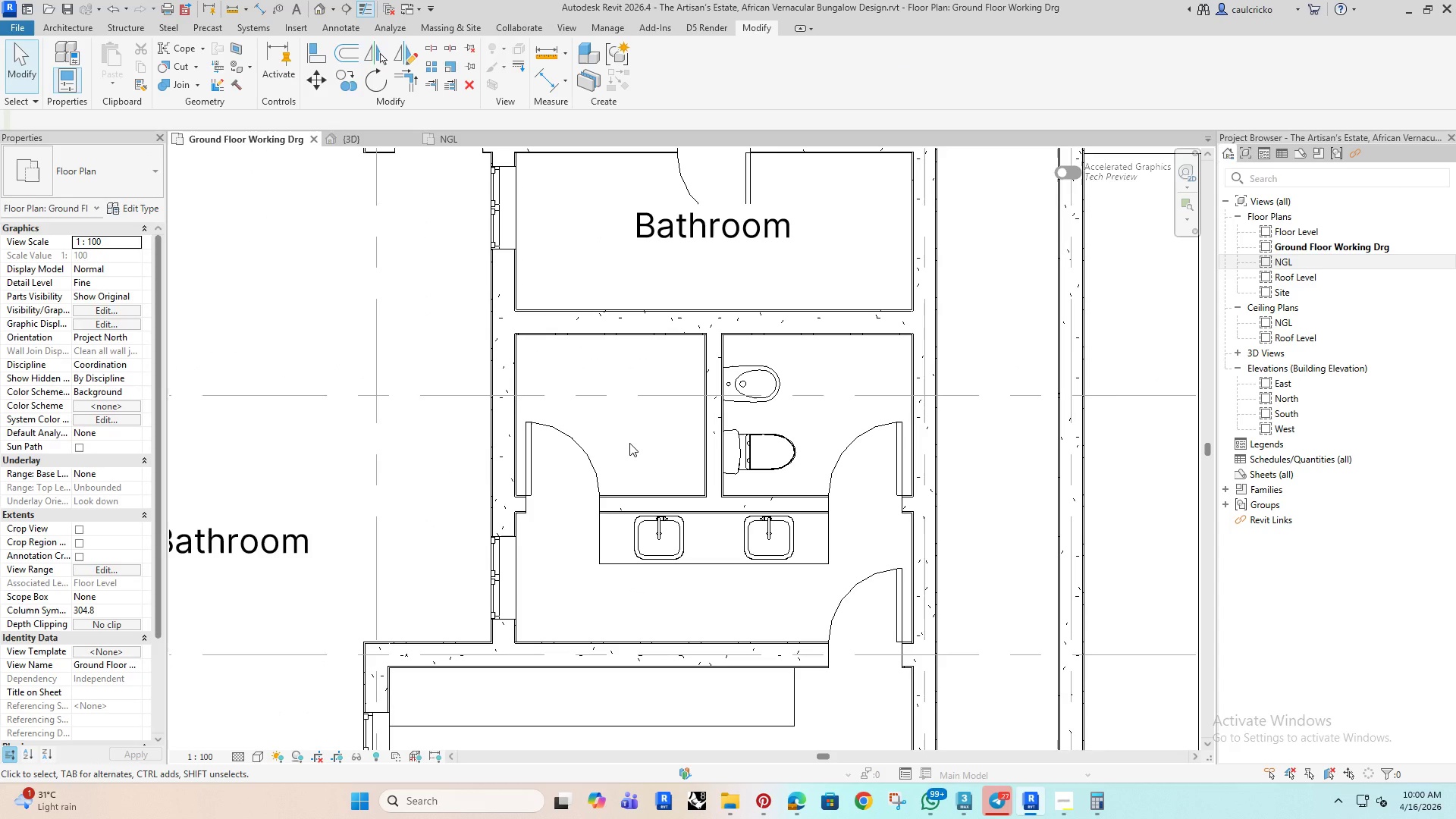 
wait(6.43)
 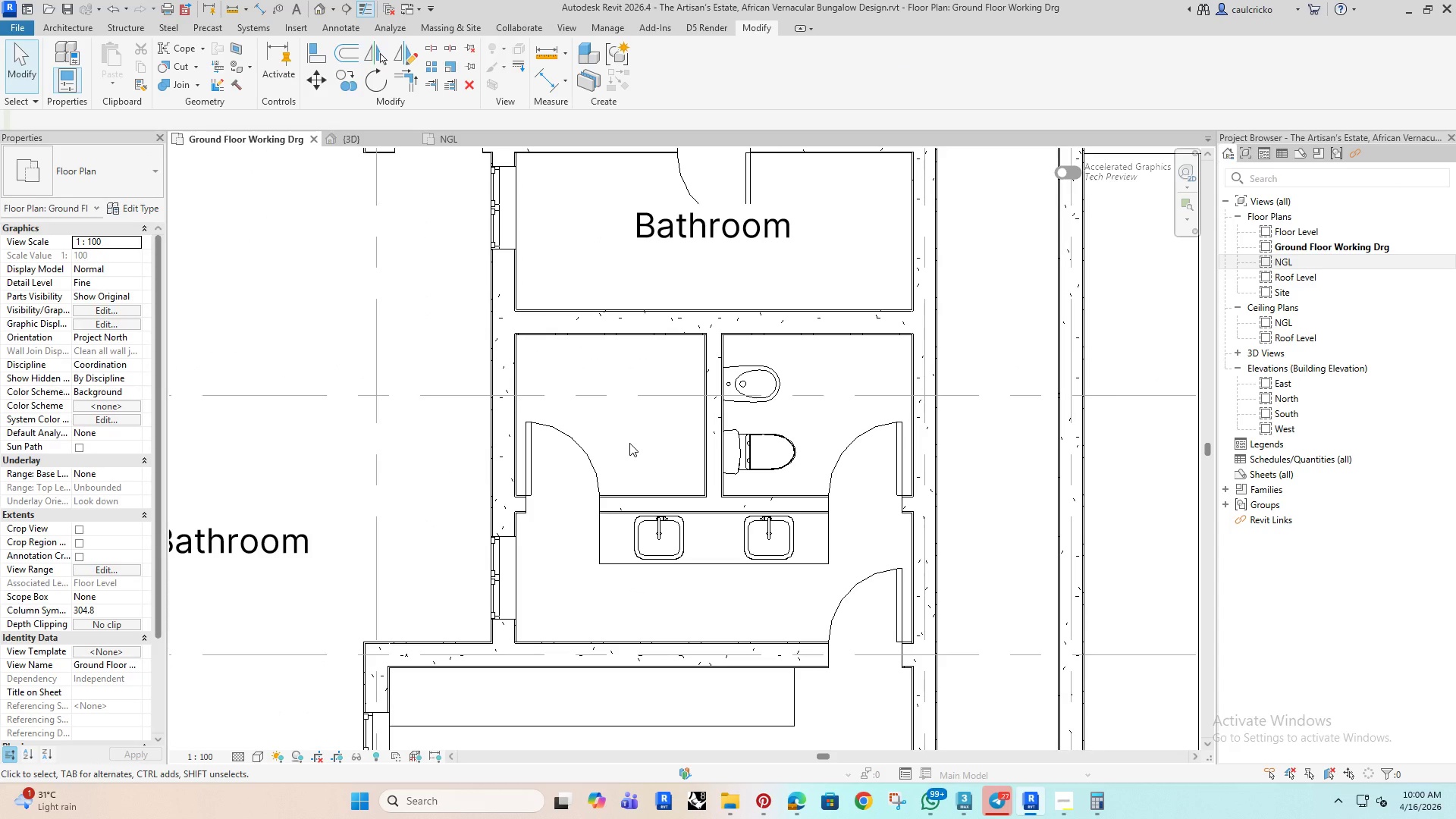 
scroll: coordinate [643, 410], scroll_direction: down, amount: 4.0
 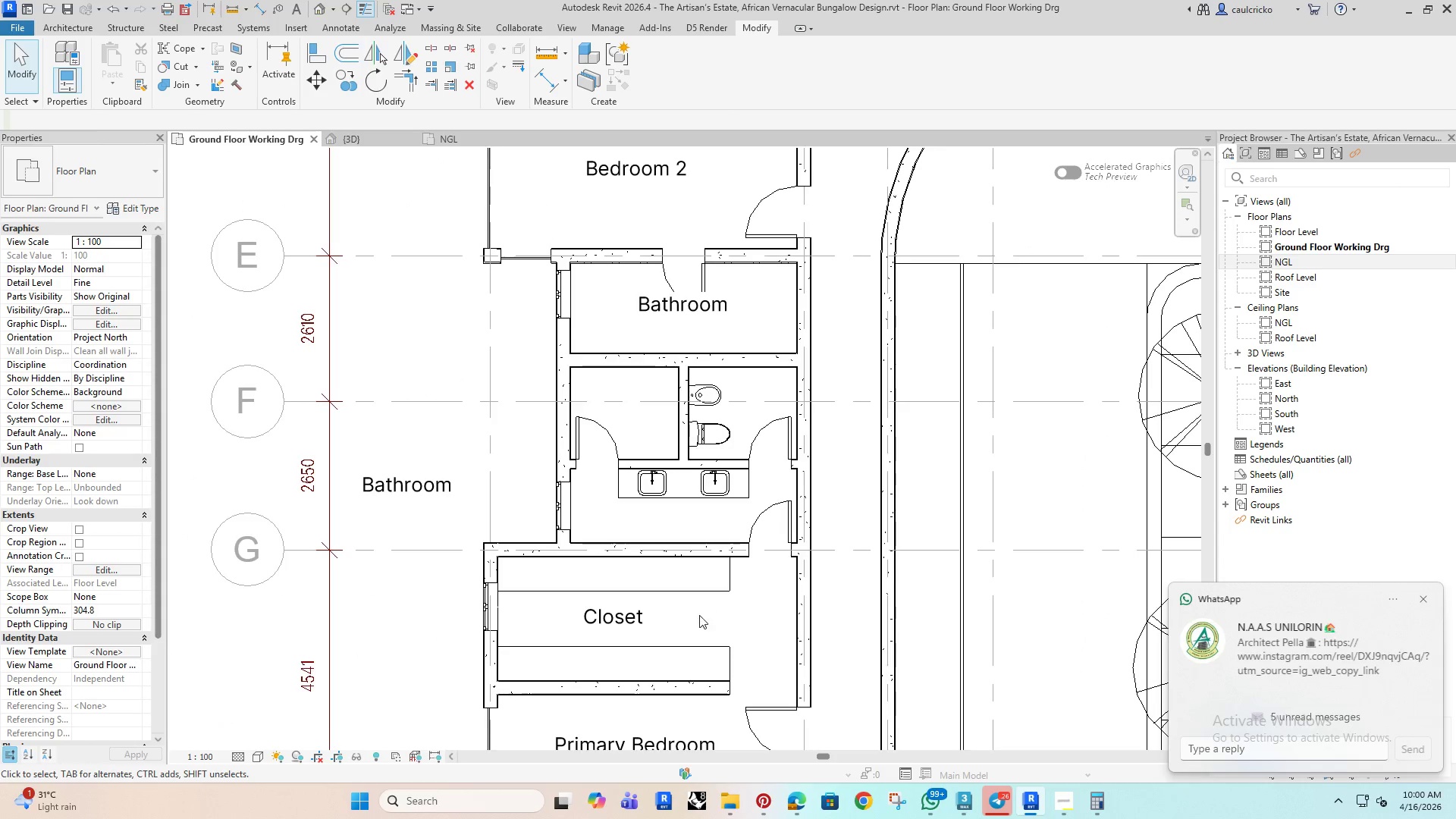 
scroll: coordinate [639, 482], scroll_direction: up, amount: 6.0
 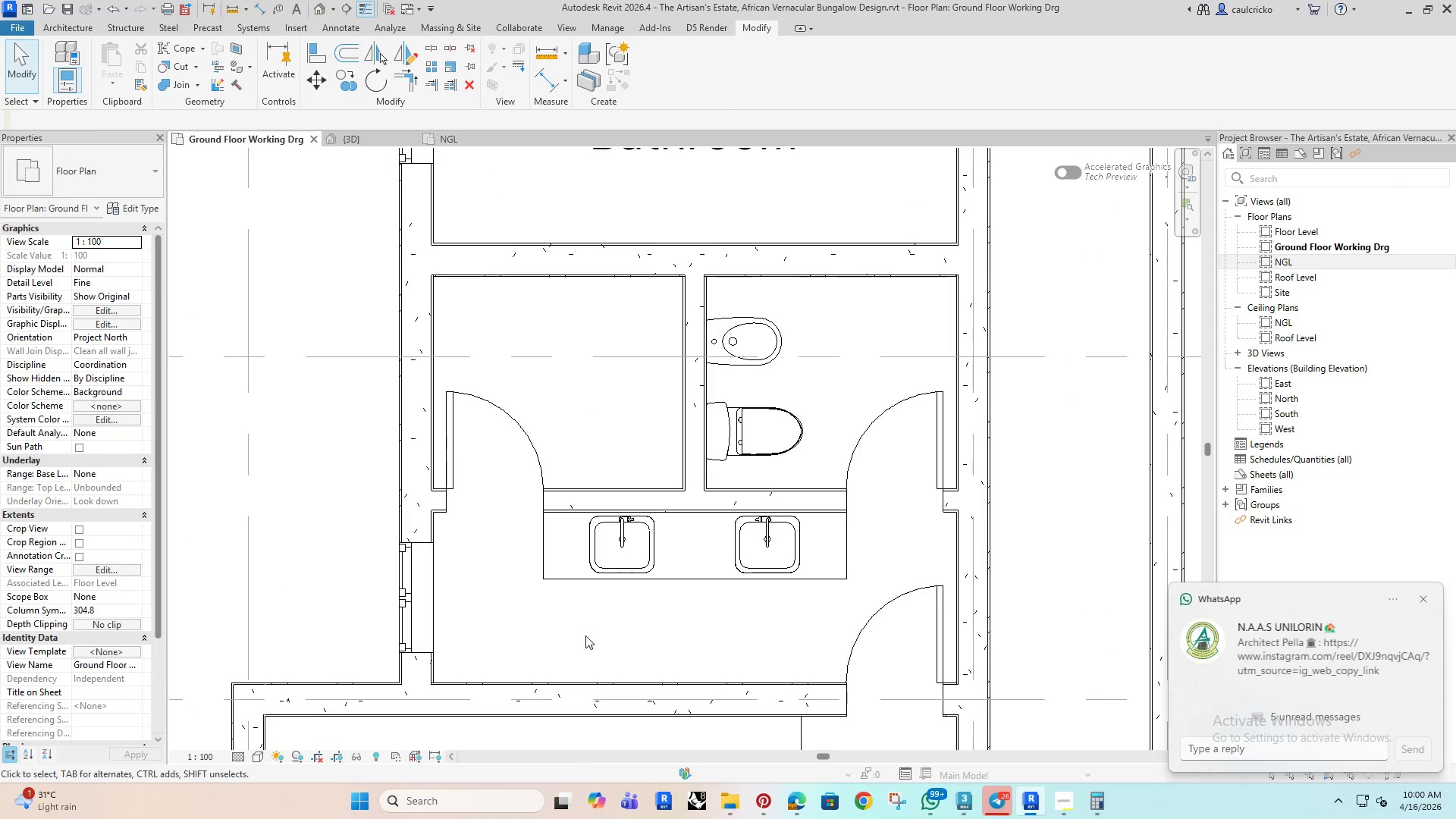 
left_click([372, 4])
 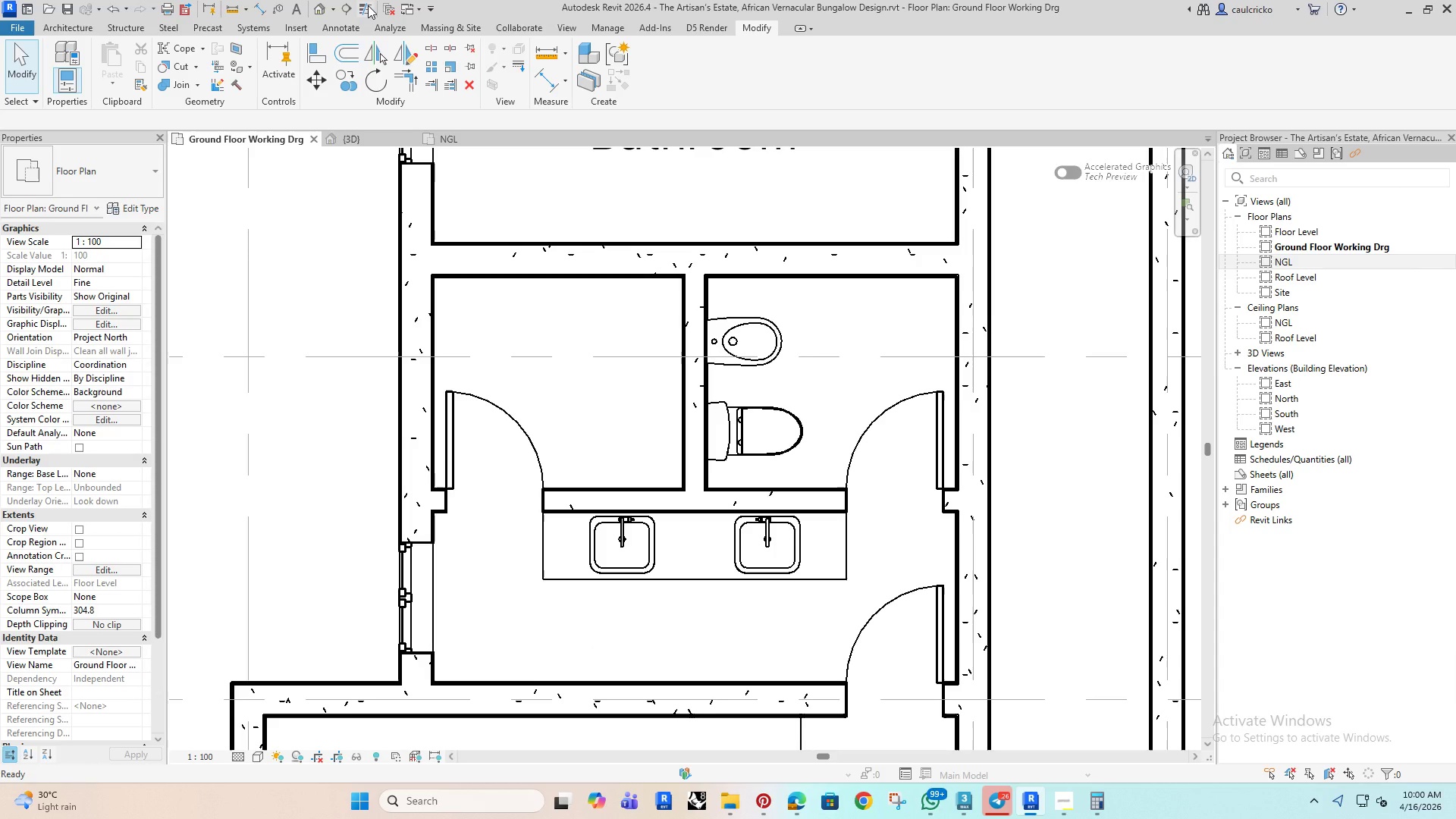 
left_click([368, 5])
 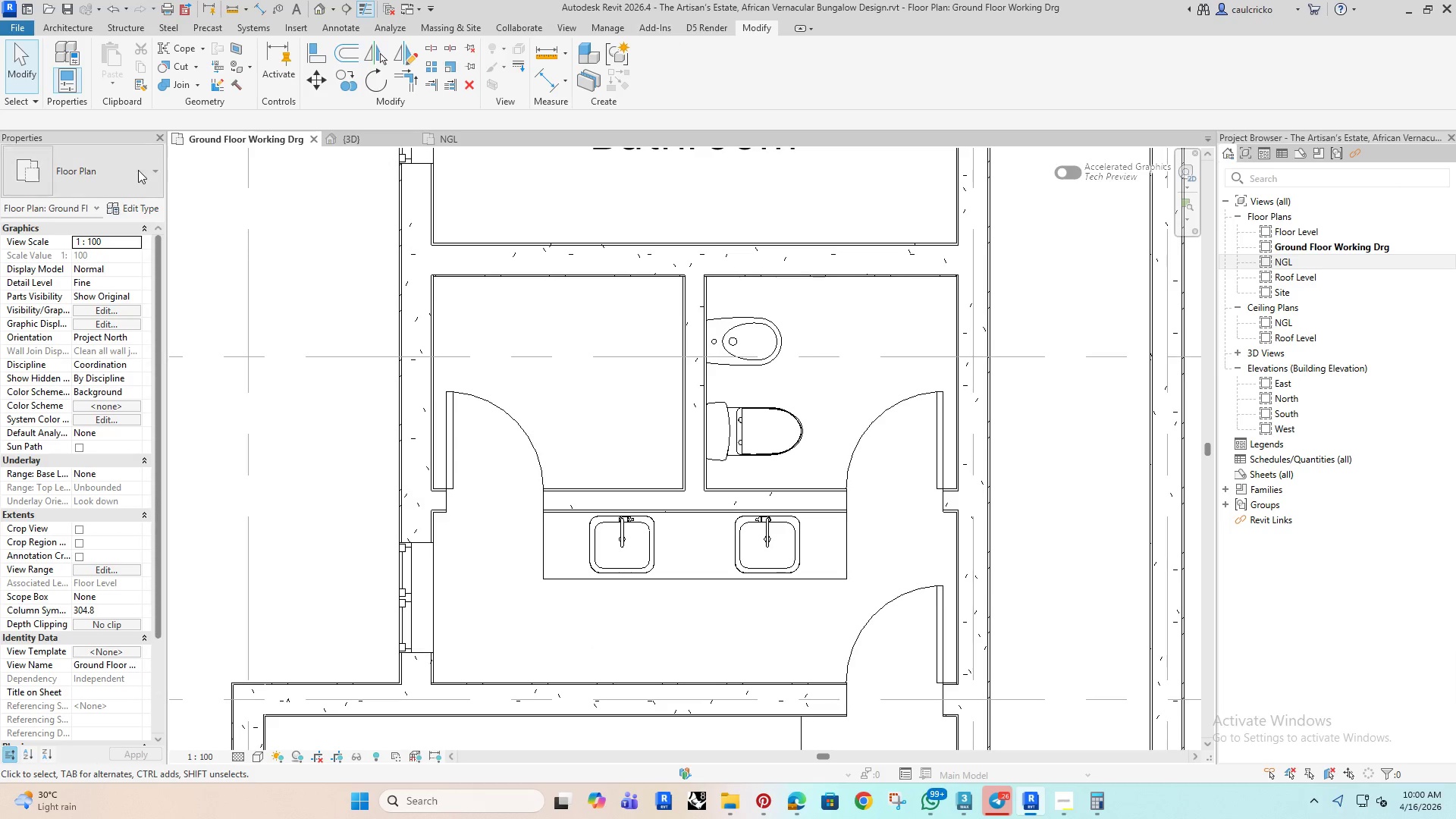 
left_click([189, 309])
 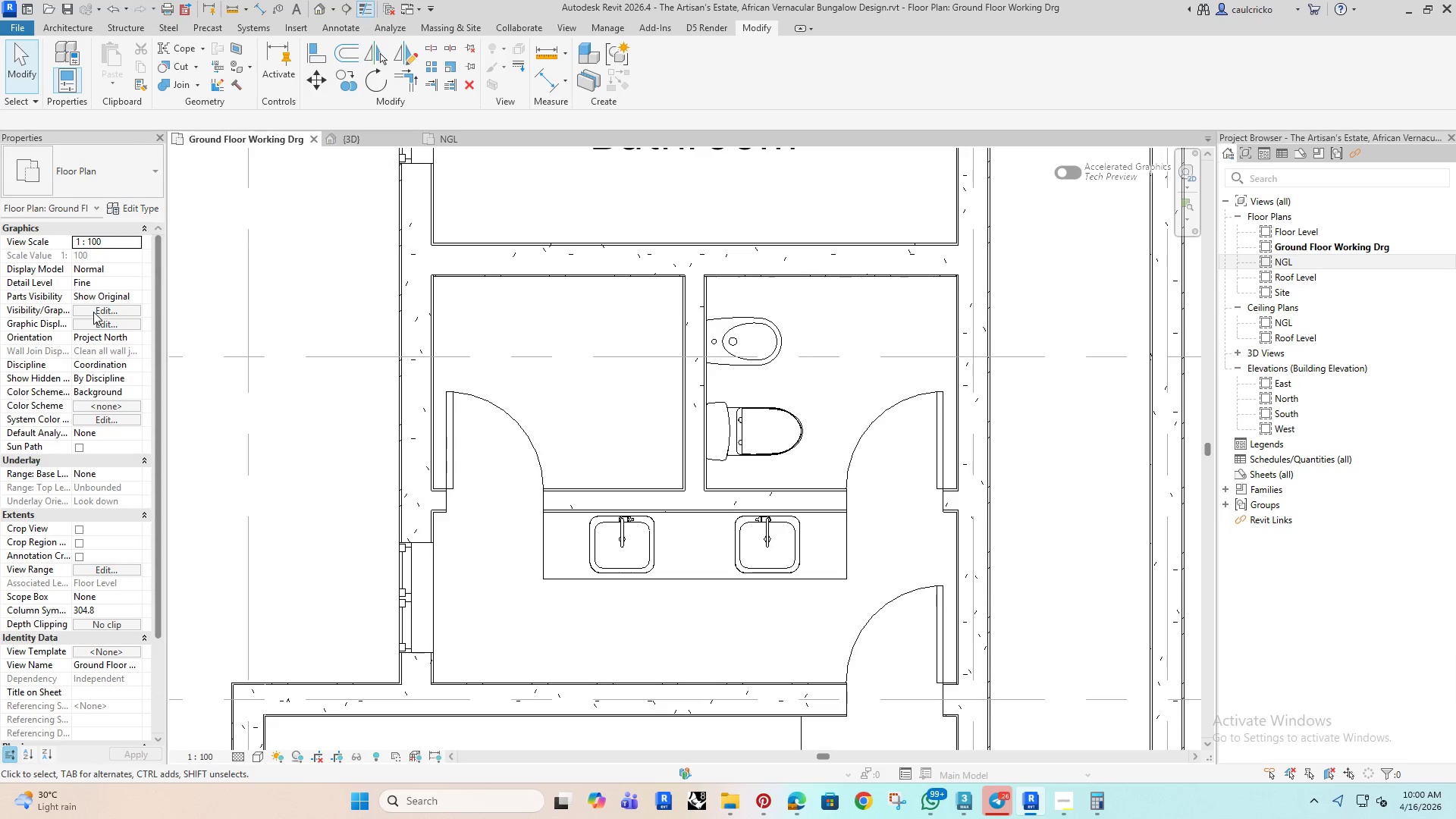 
left_click([96, 312])
 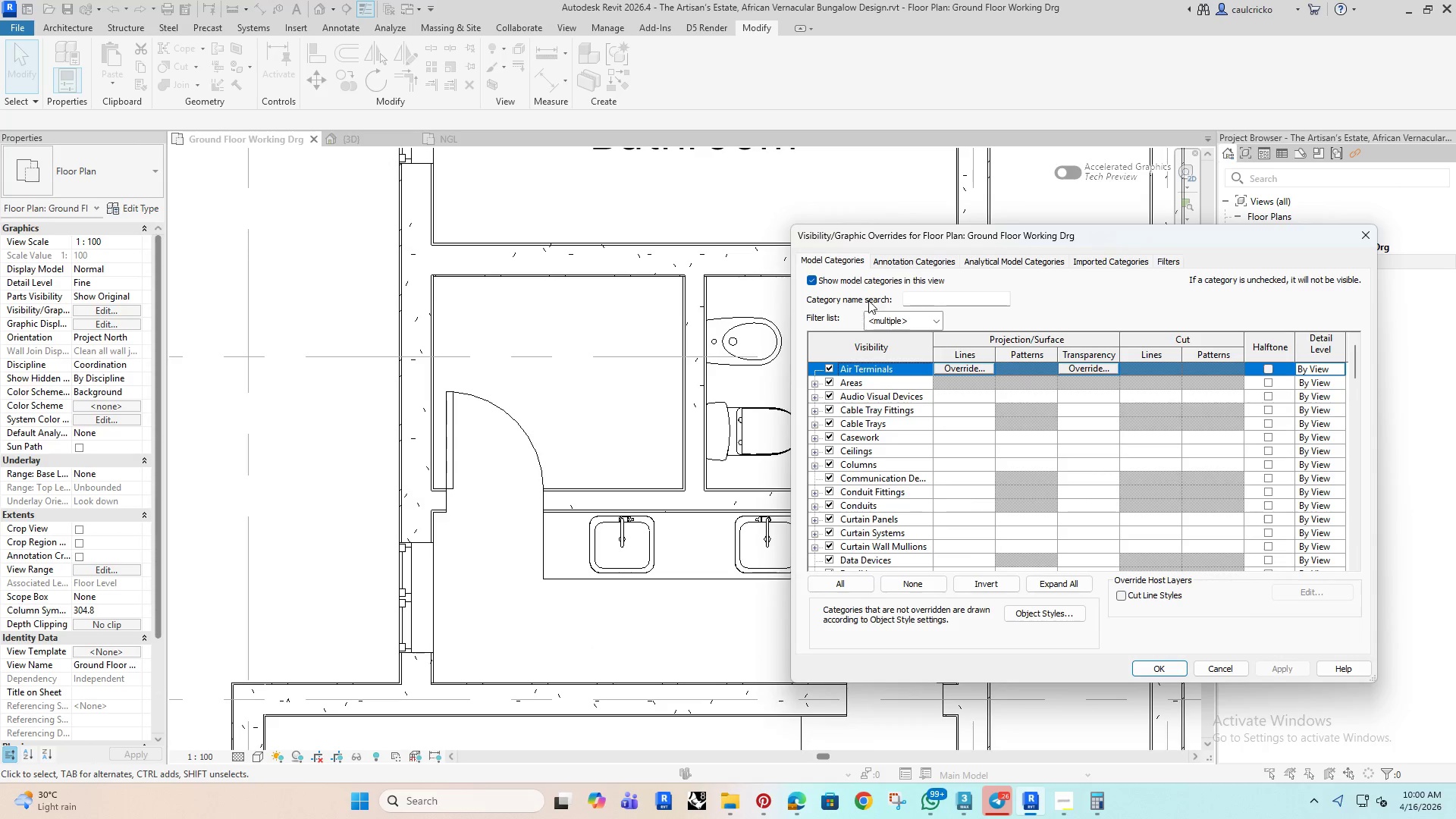 
left_click([919, 300])
 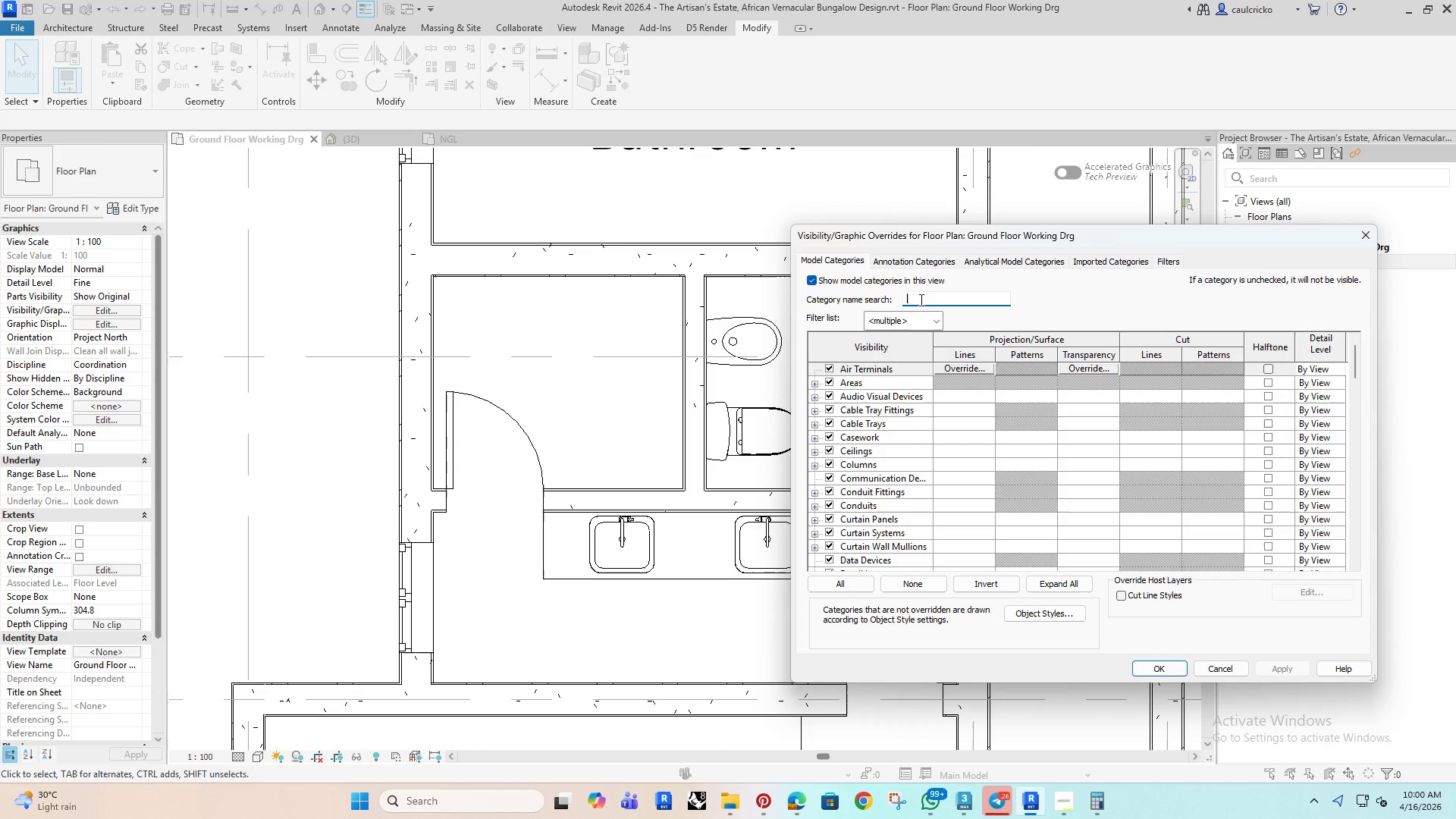 
type(wa)
 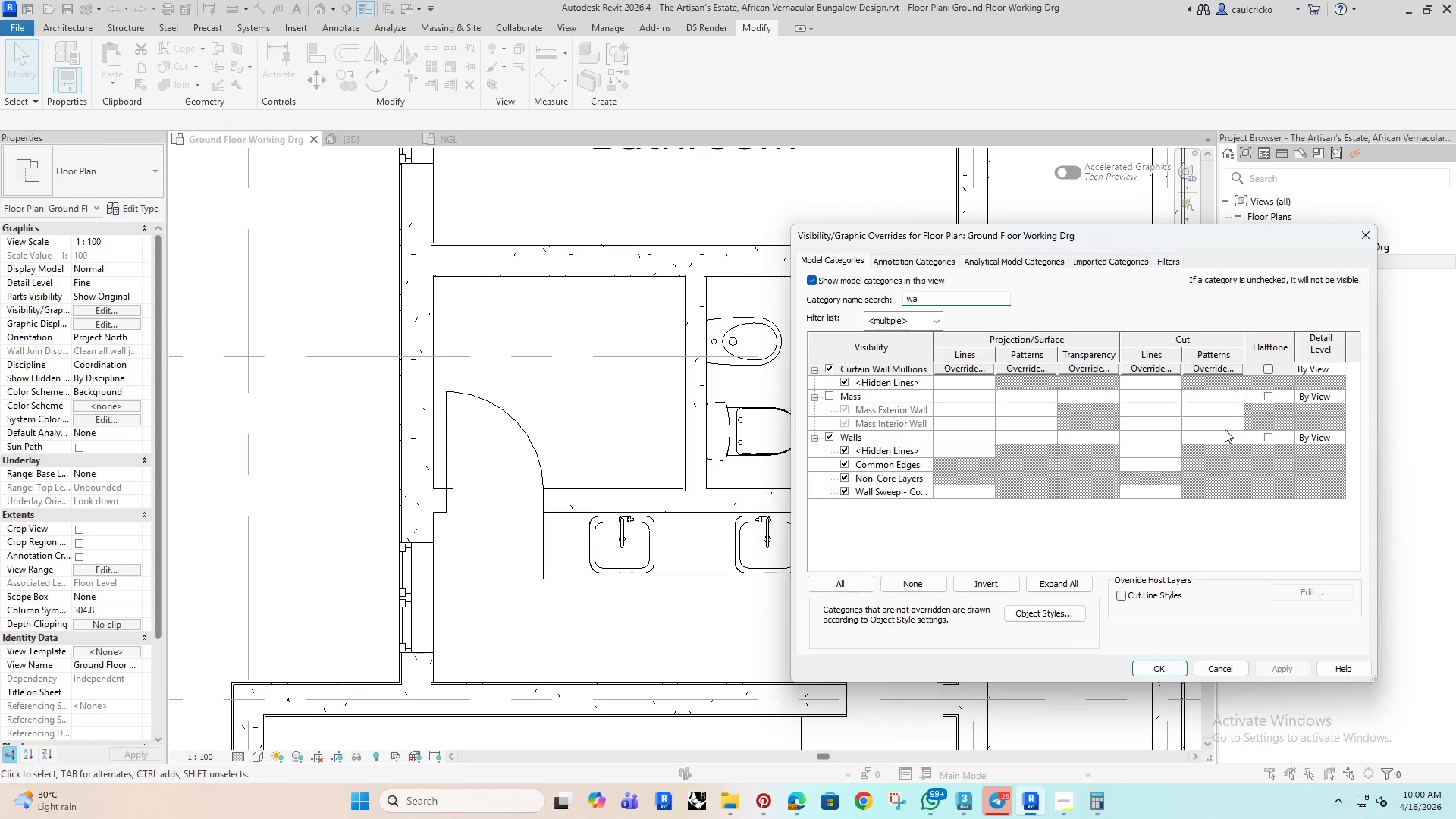 
double_click([1222, 437])
 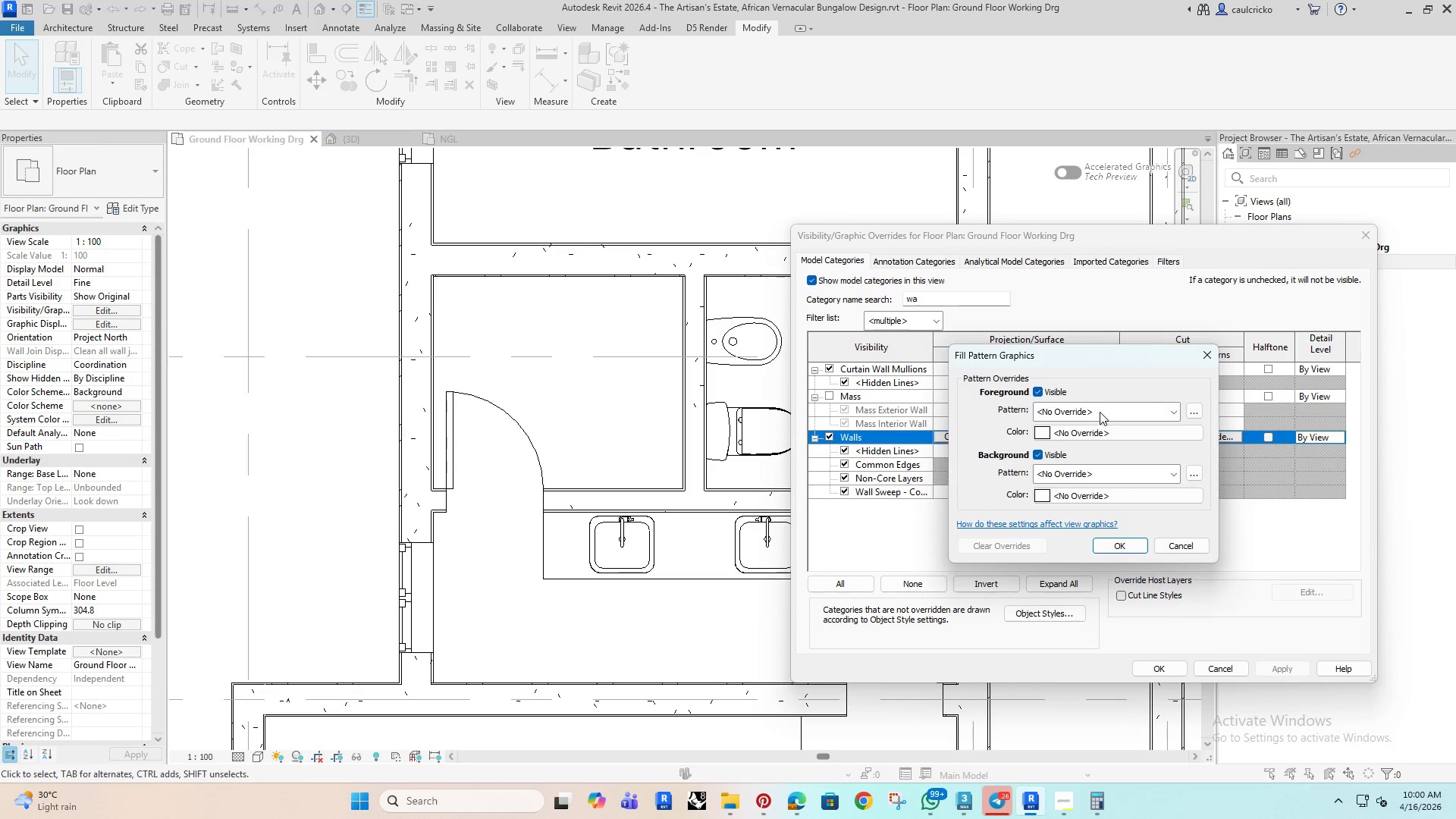 
left_click([1100, 412])
 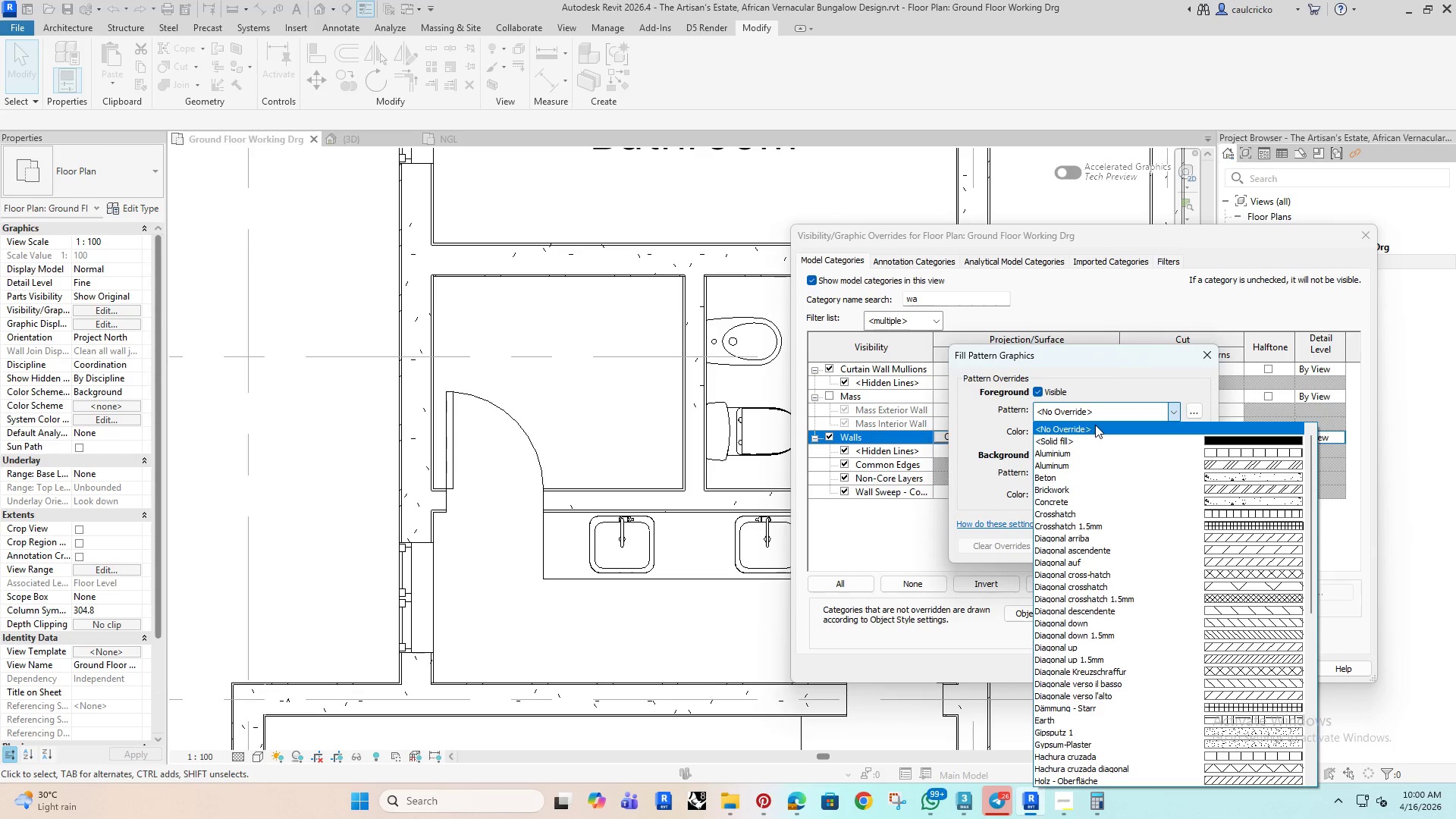 
left_click([1095, 425])
 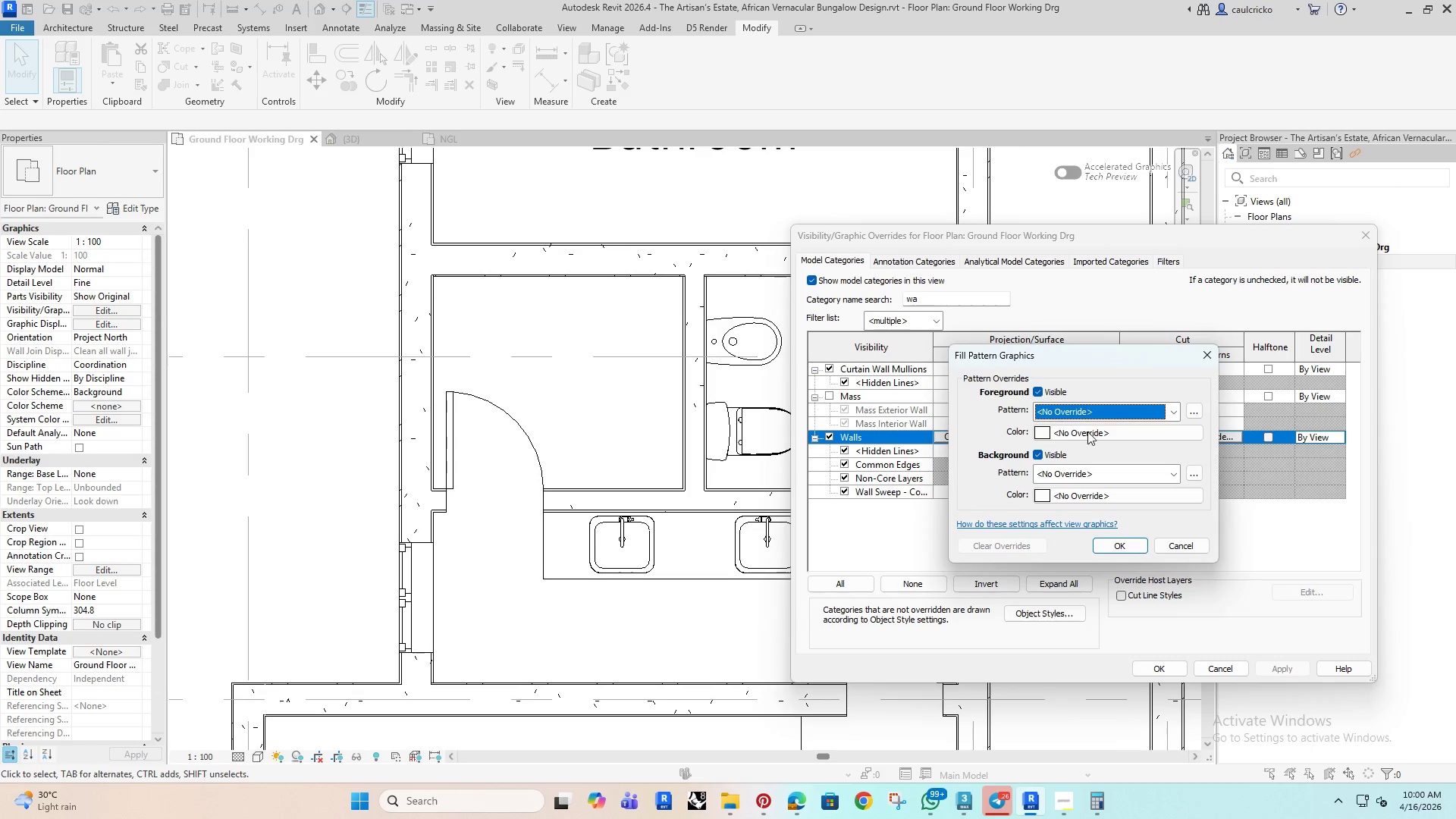 
left_click([1167, 410])
 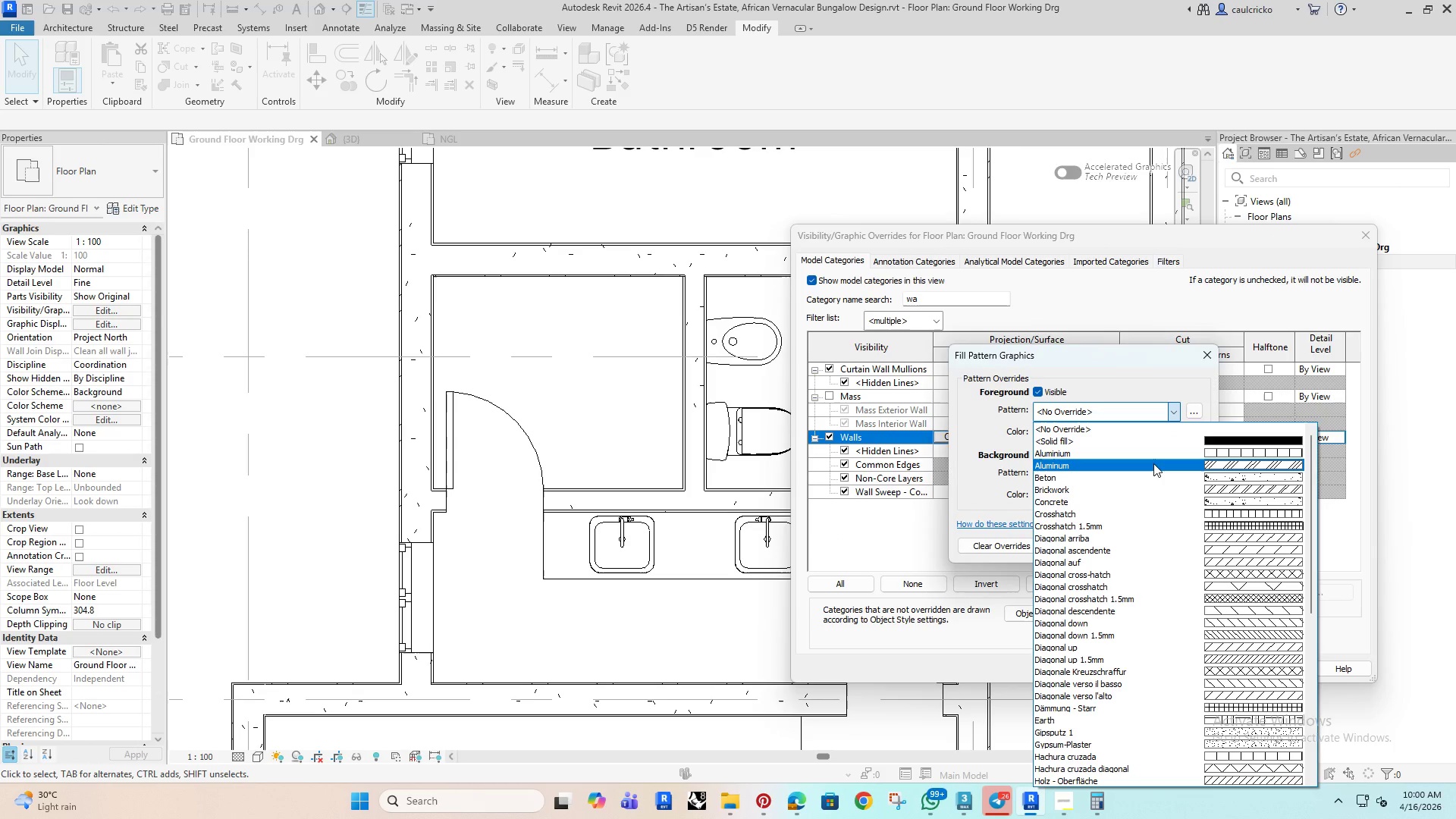 
left_click([1153, 463])
 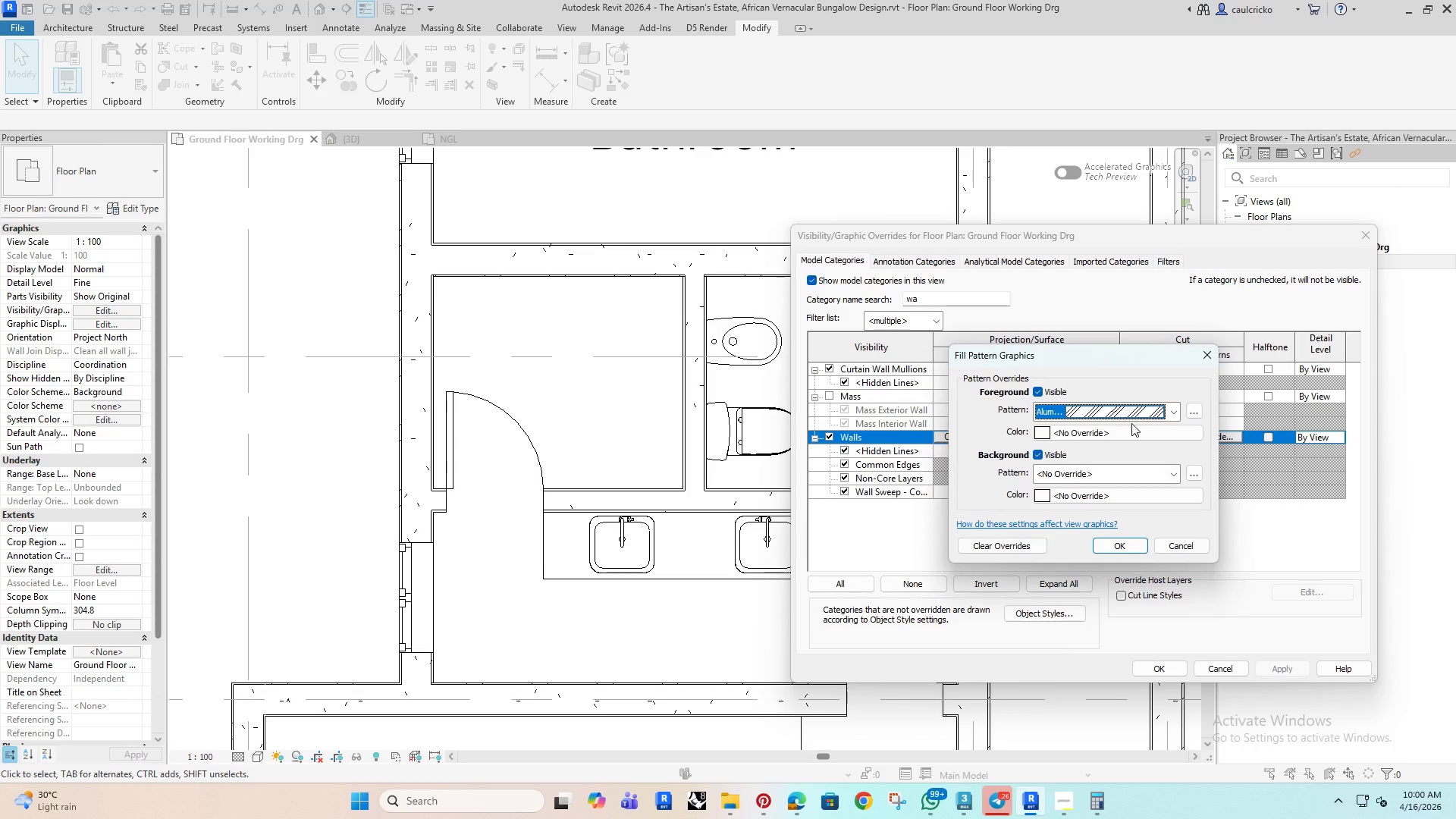 
left_click([1141, 421])
 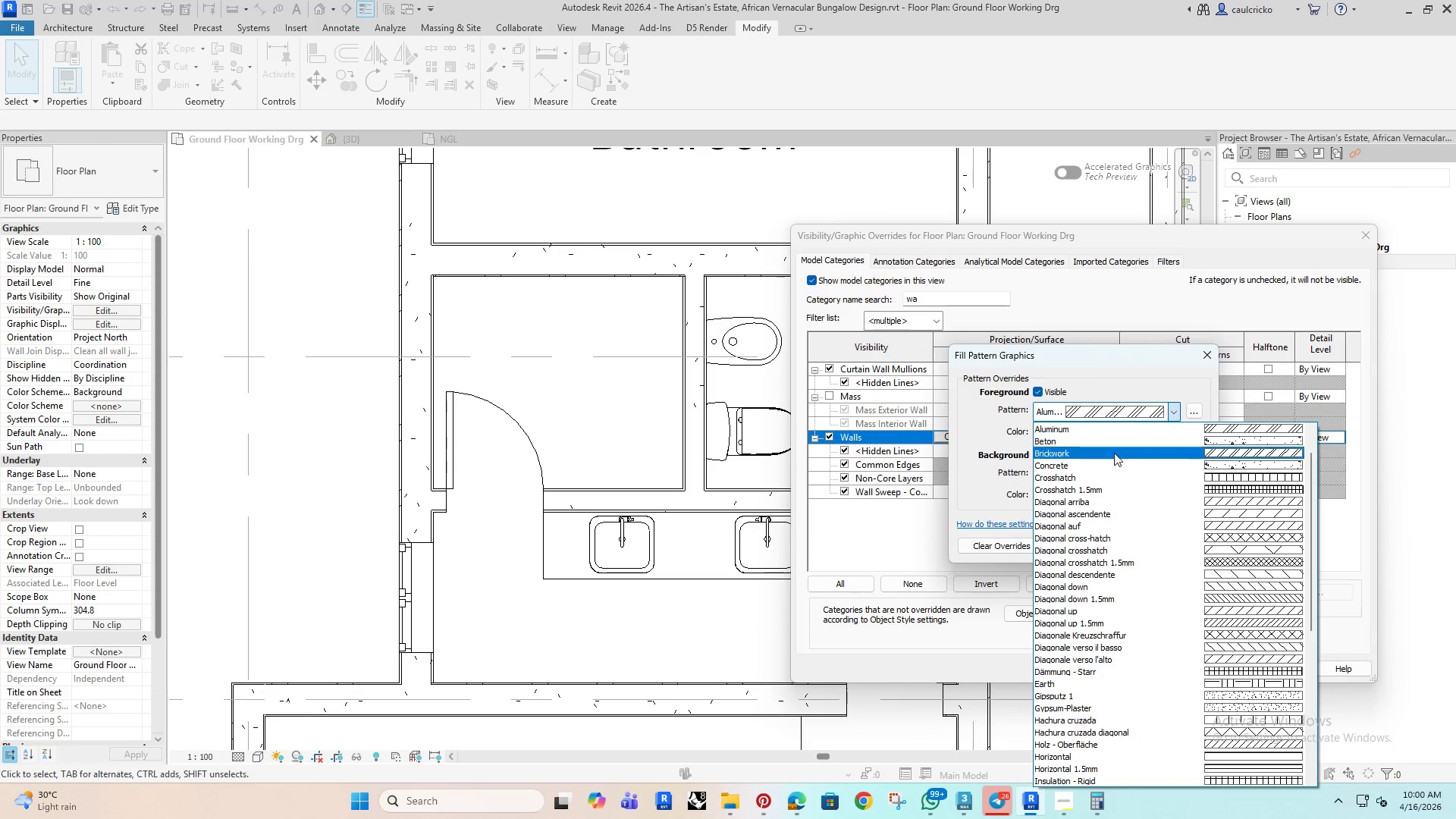 
left_click([1121, 451])
 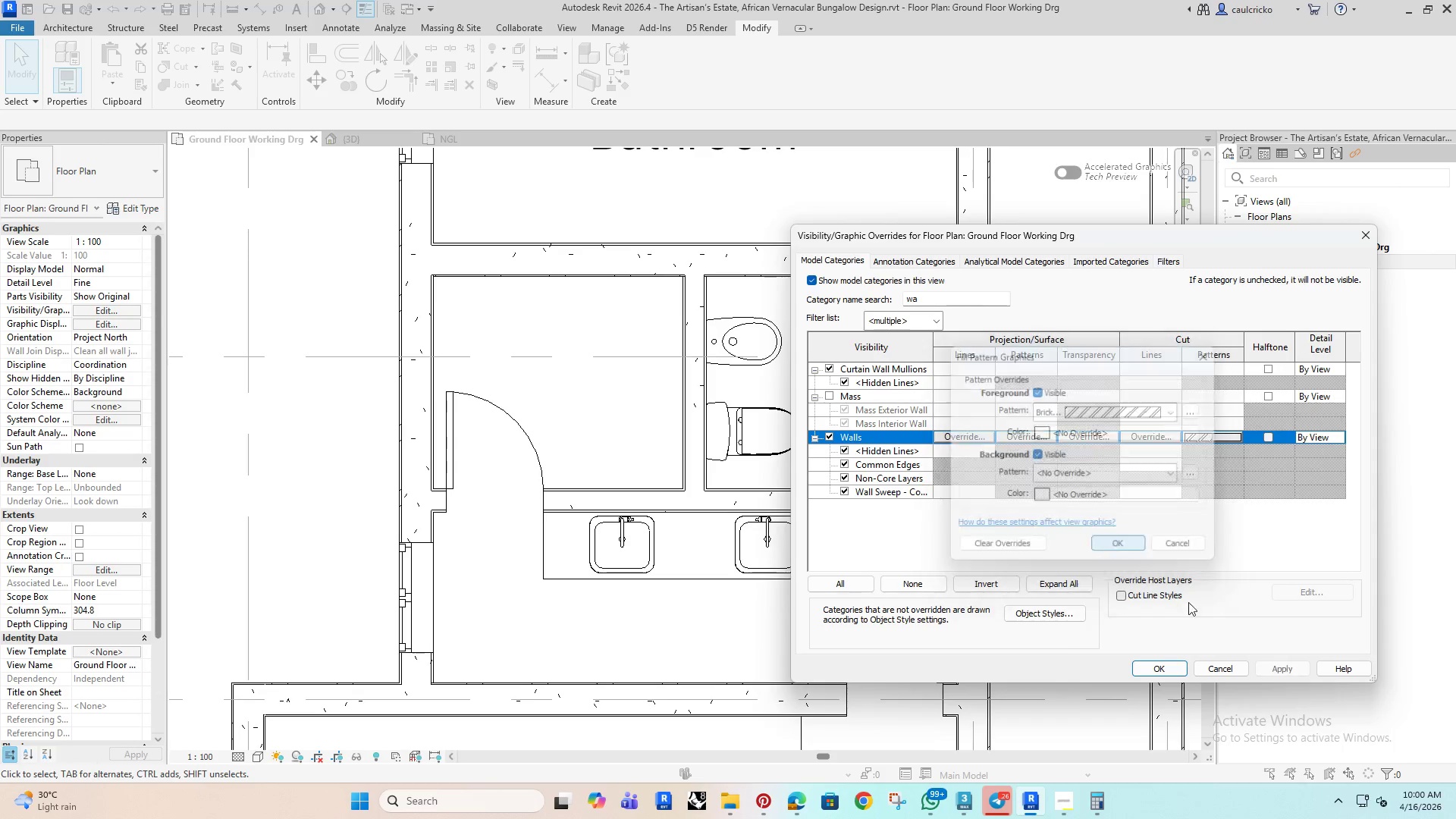 
left_click([1277, 668])
 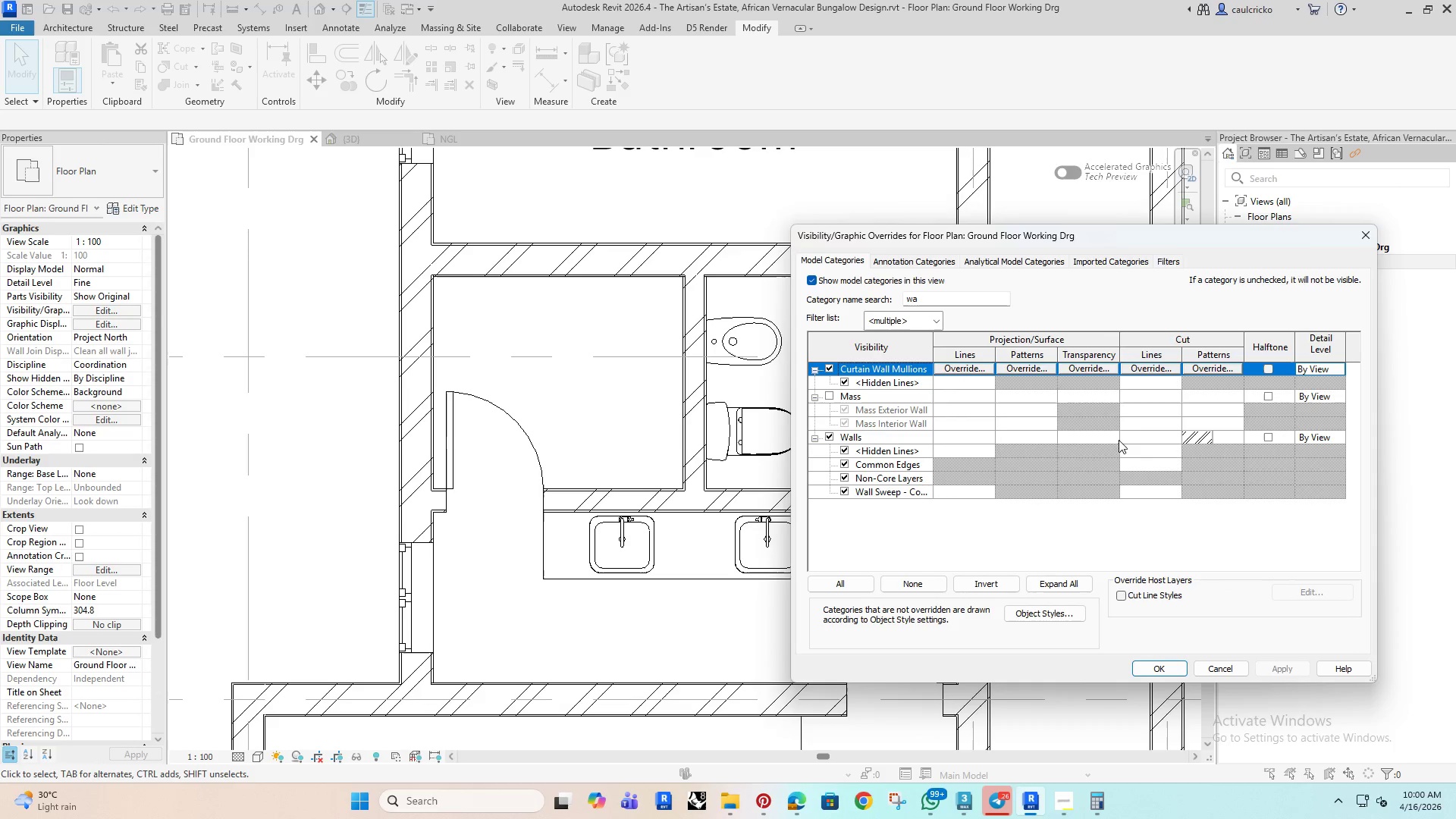 
double_click([1157, 437])
 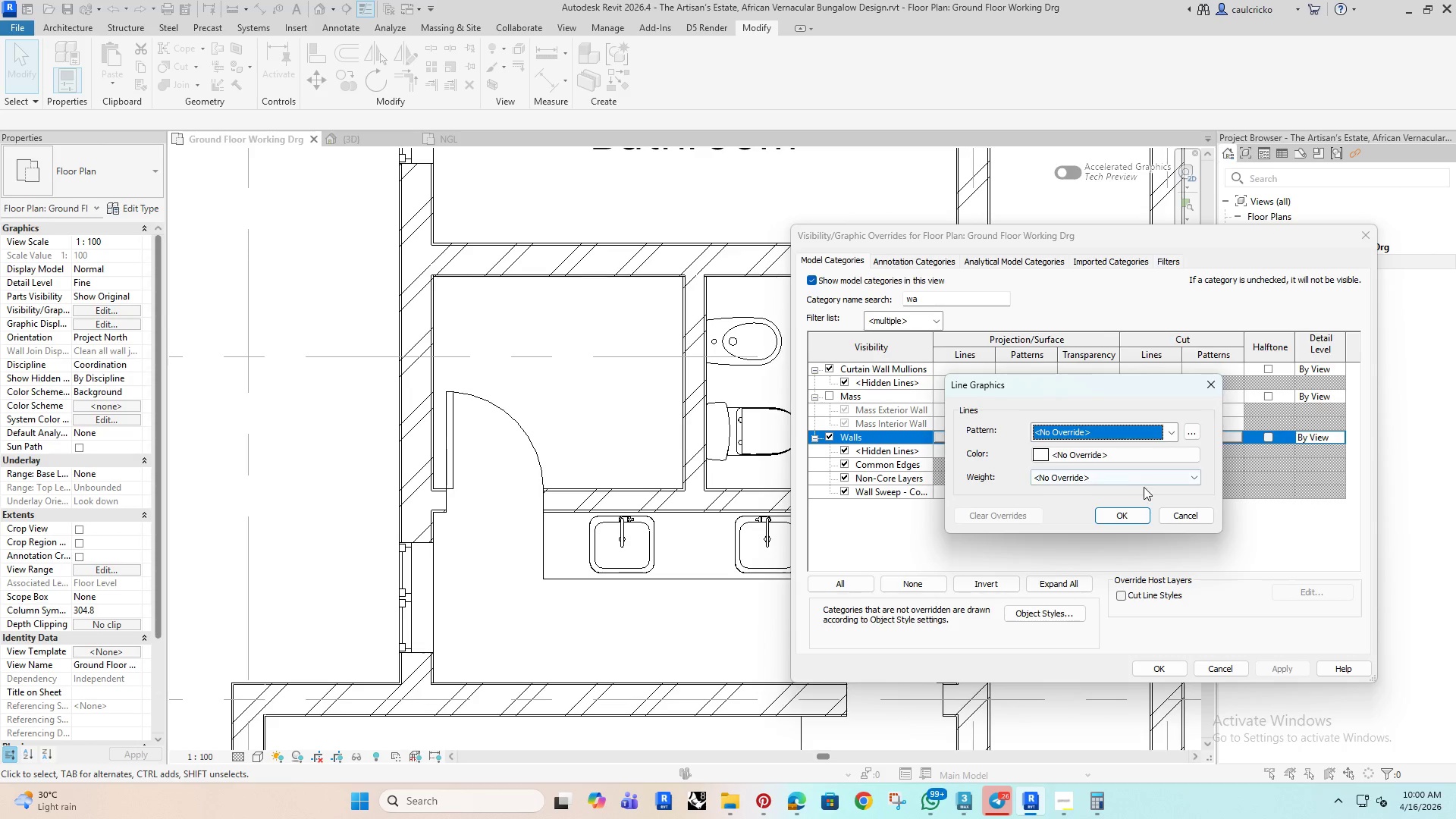 
left_click([1136, 479])
 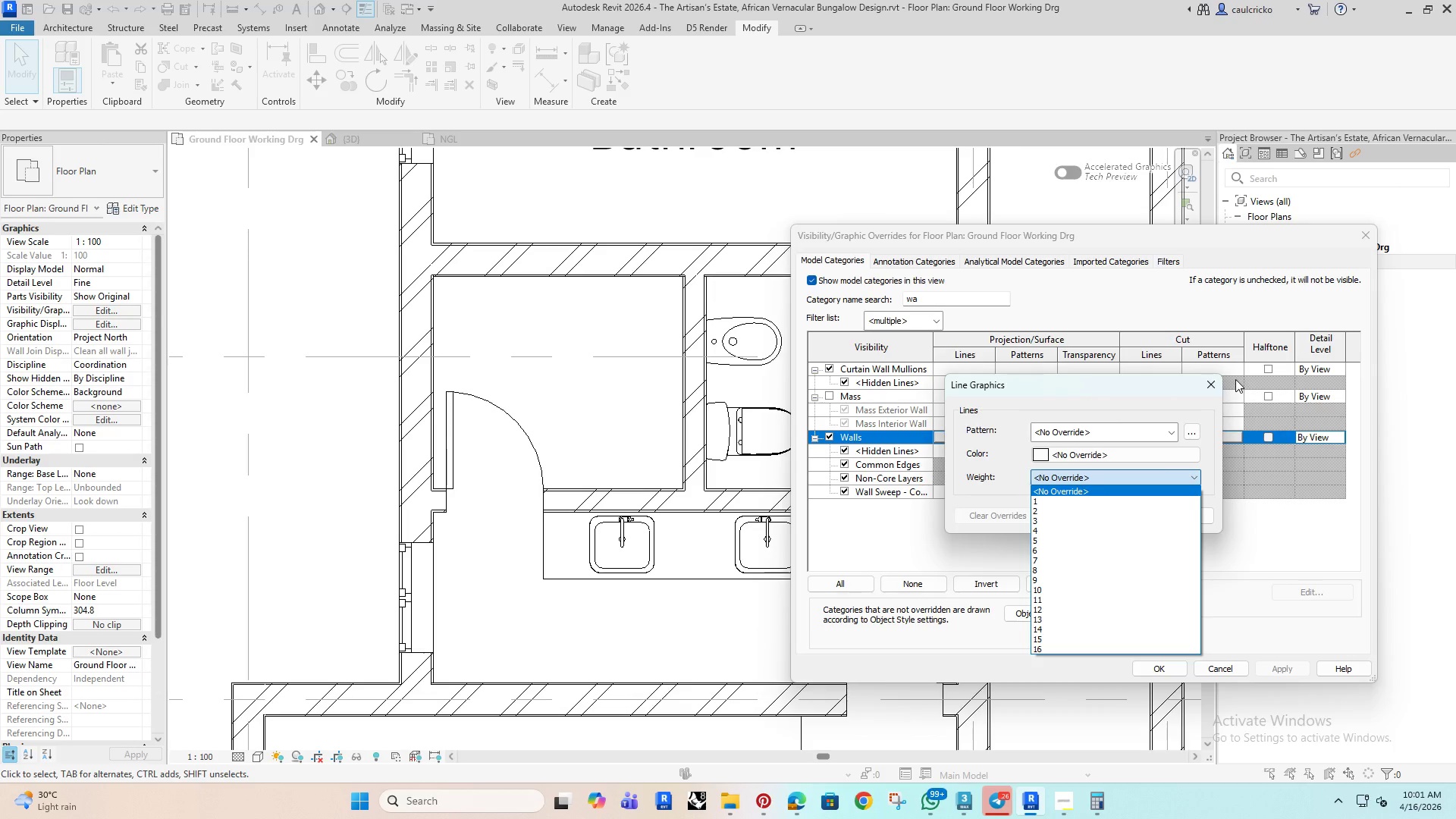 
wait(13.69)
 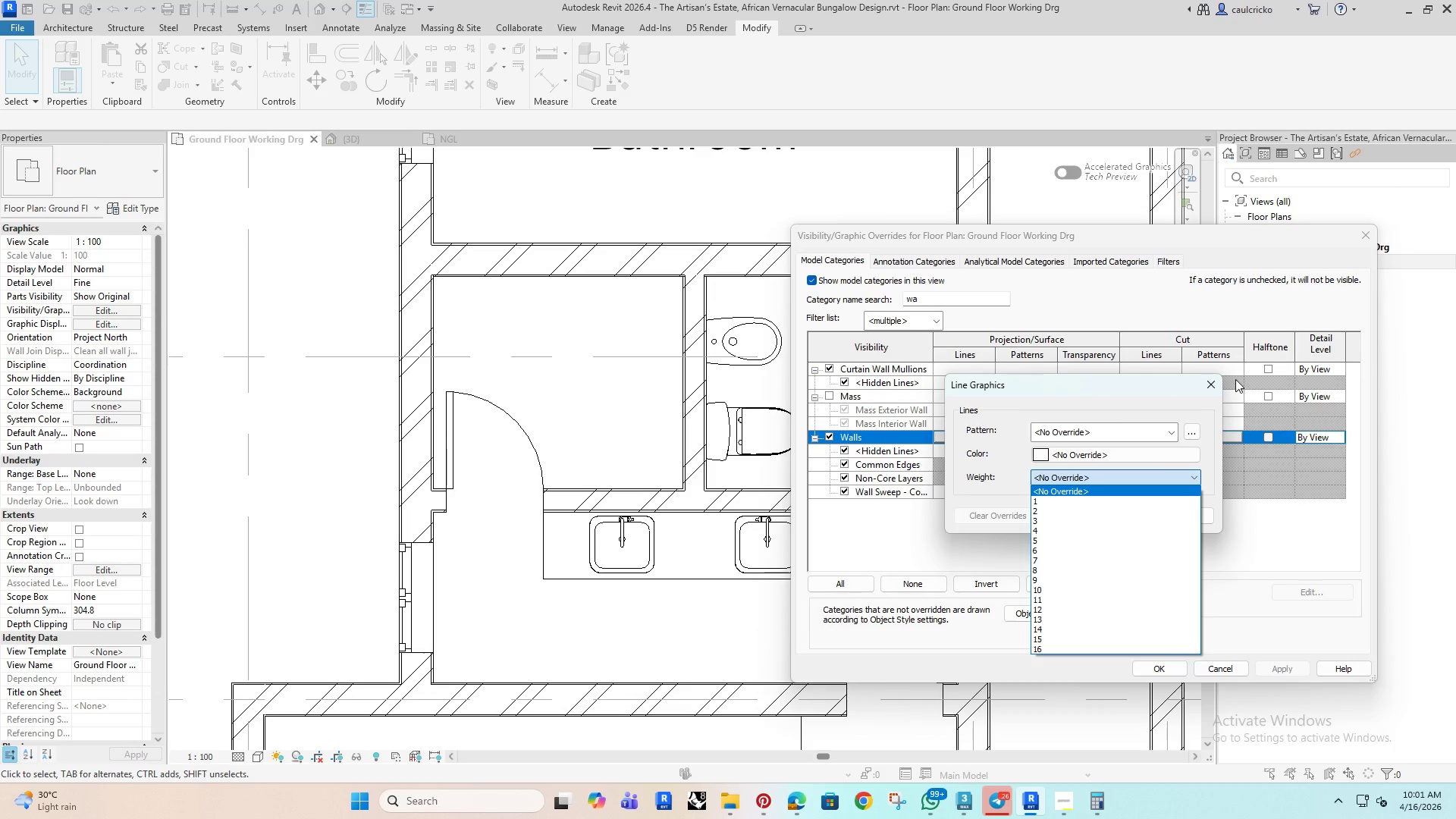 
scroll: coordinate [1169, 394], scroll_direction: down, amount: 2.0
 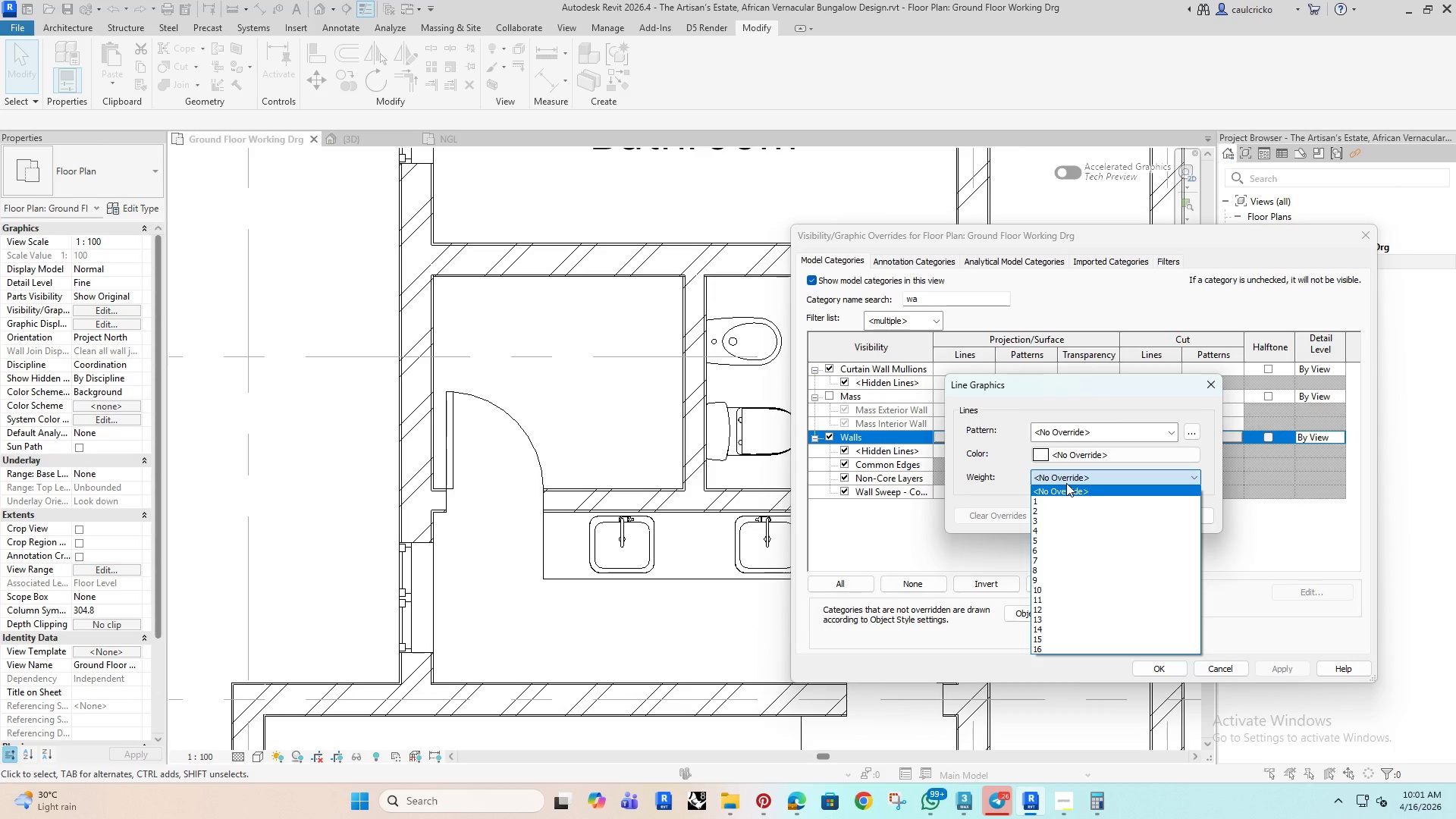 
left_click([1068, 548])
 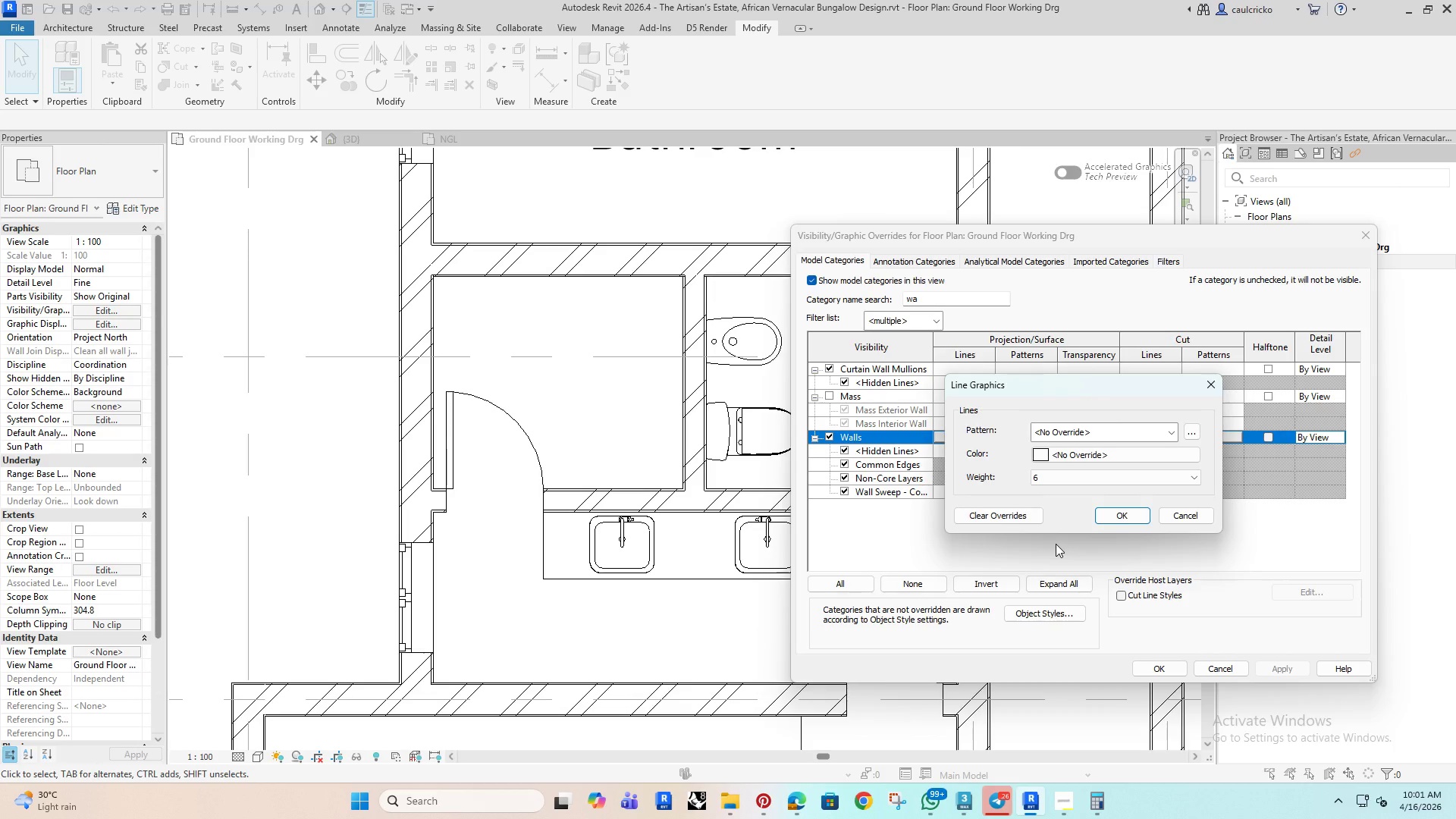 
wait(6.09)
 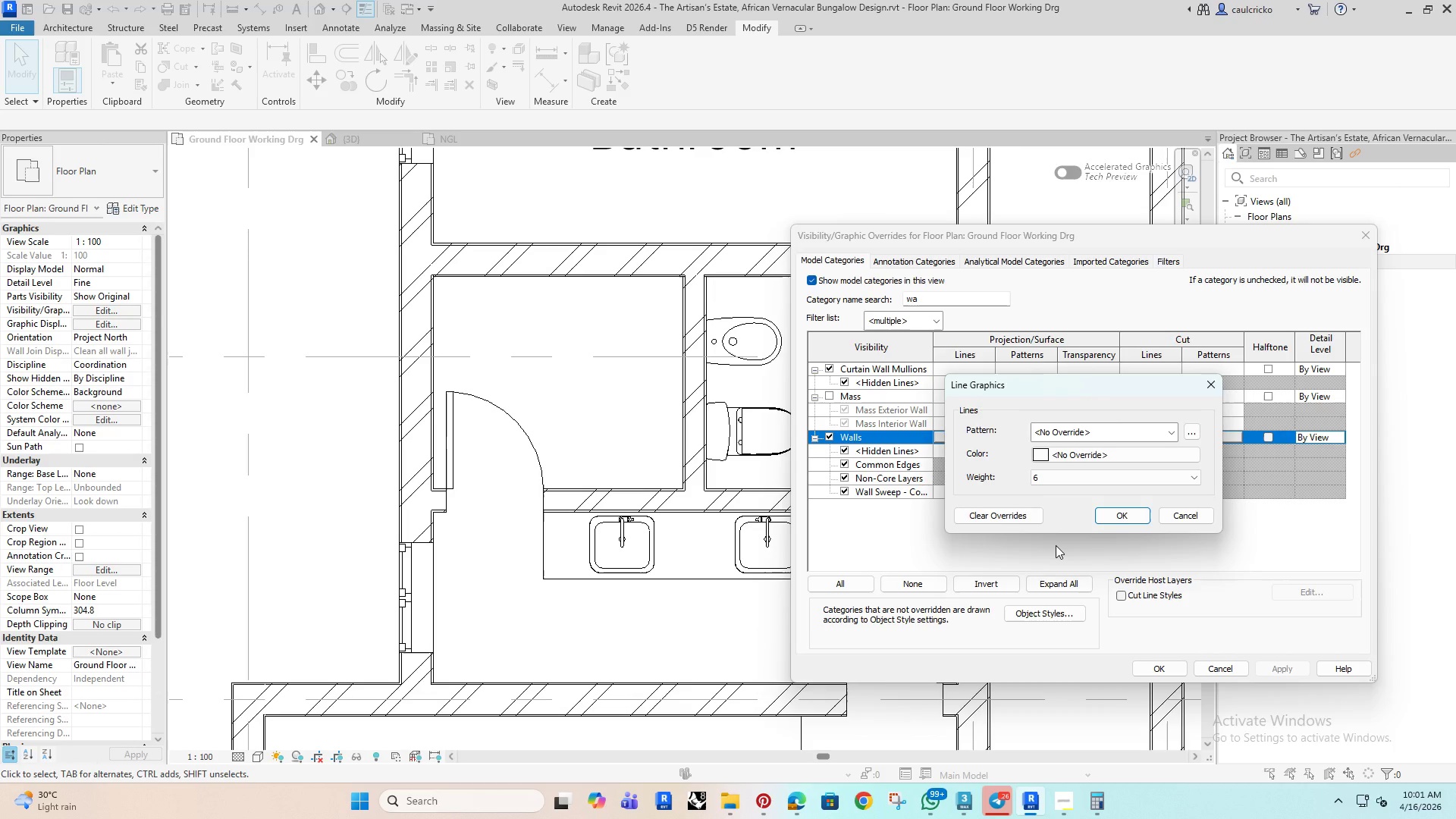 
scroll: coordinate [1037, 544], scroll_direction: down, amount: 3.0
 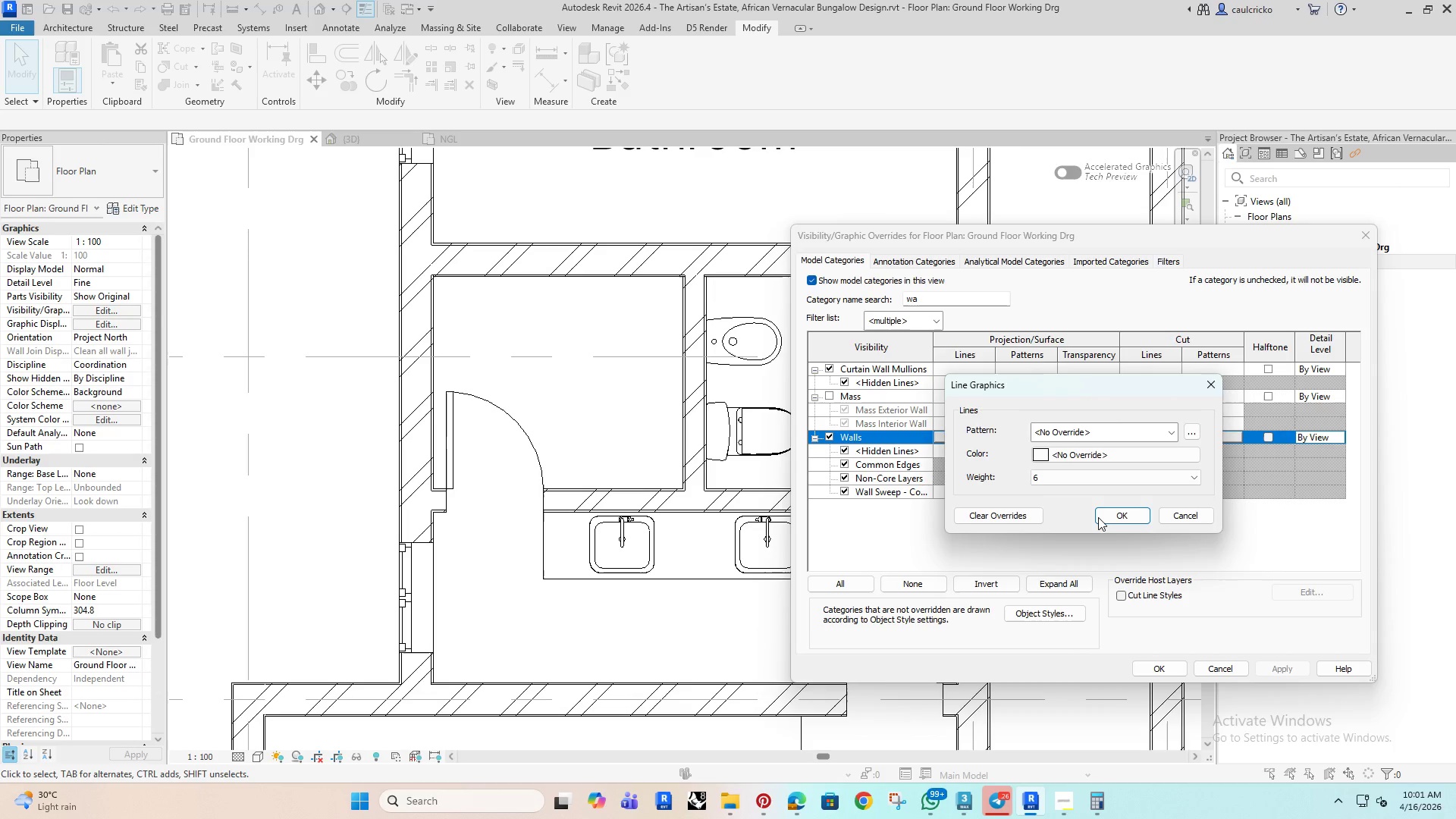 
left_click([1098, 517])
 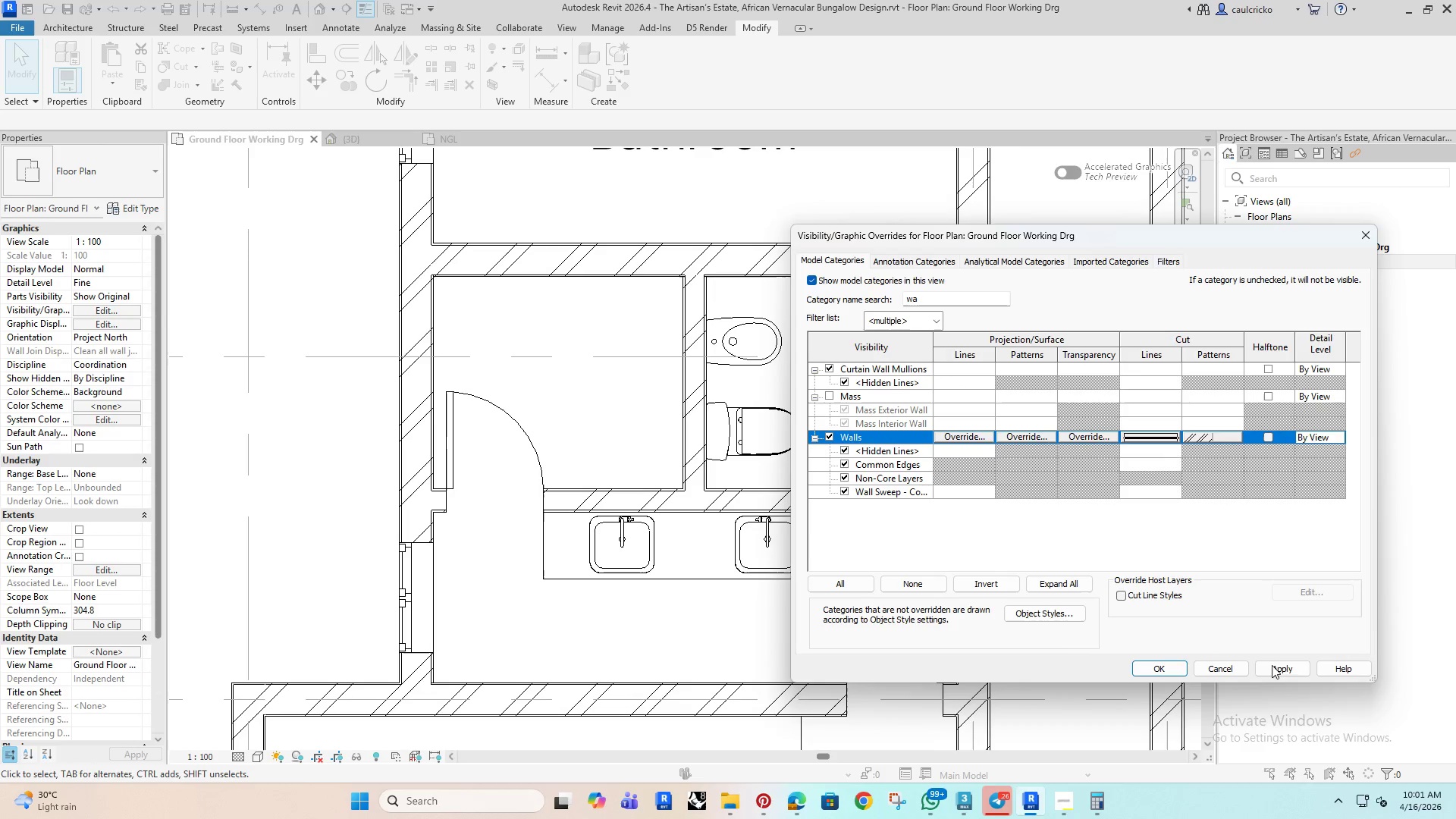 
left_click([1282, 668])
 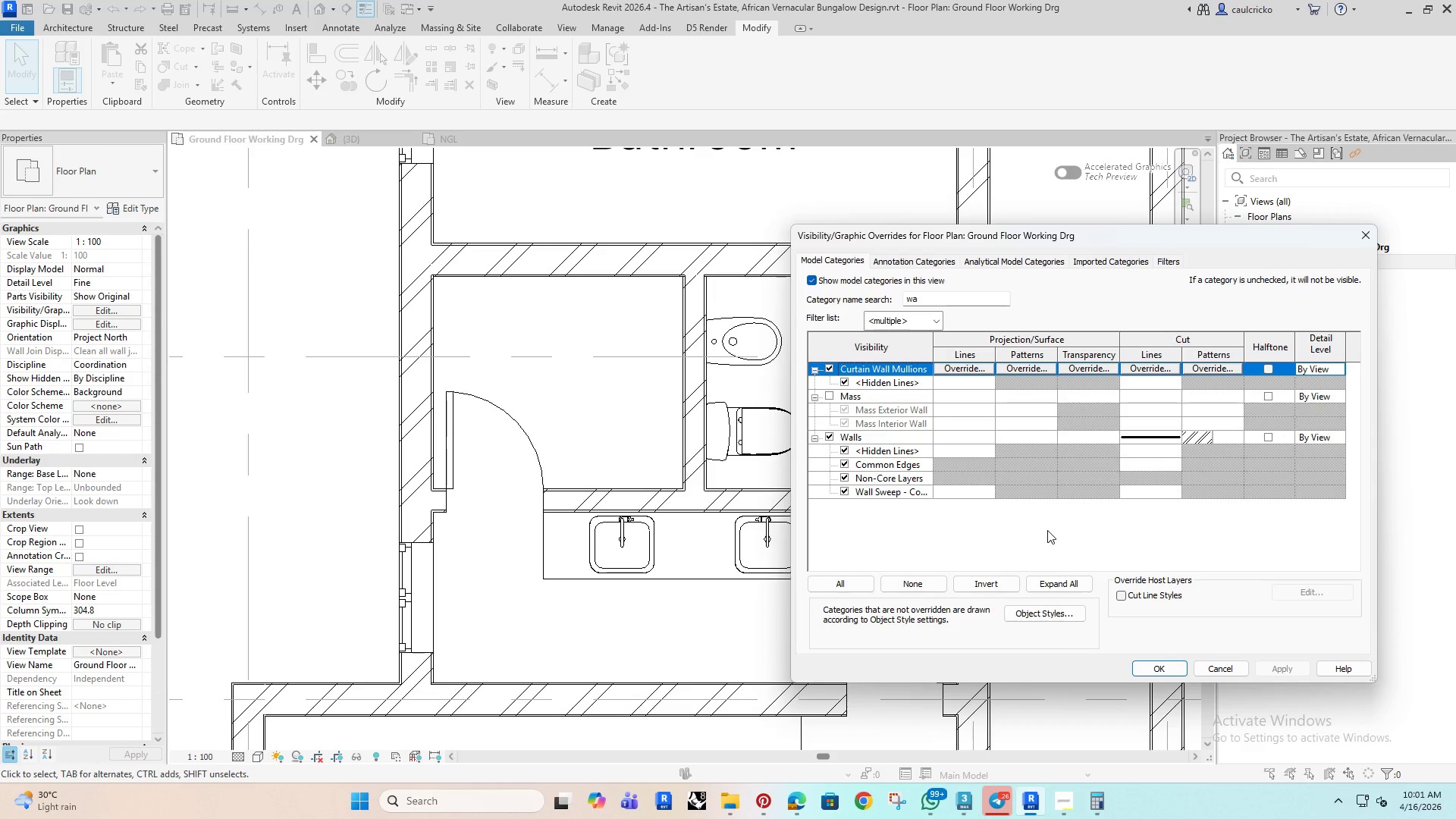 
left_click([1163, 667])
 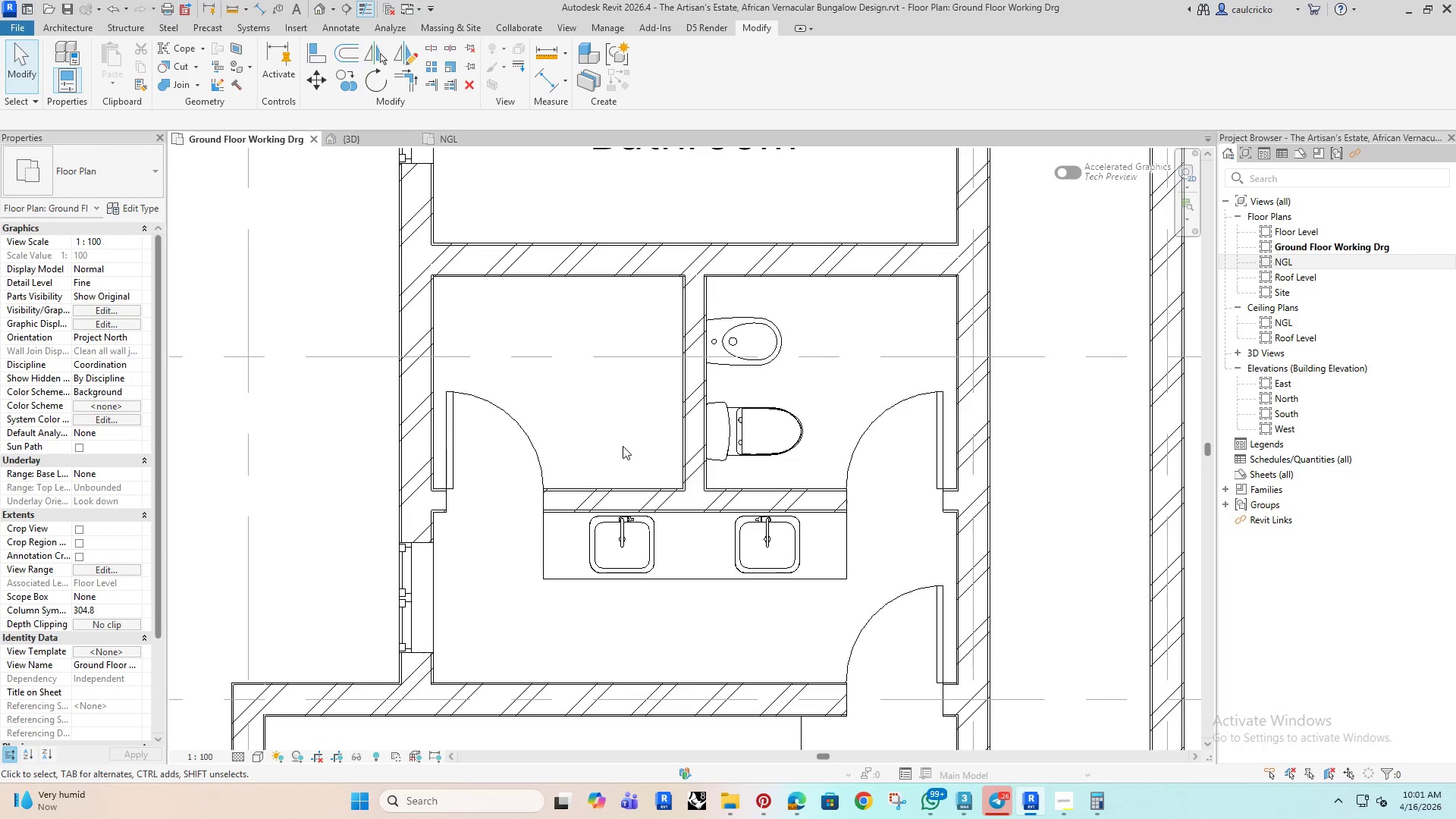 
left_click([592, 401])
 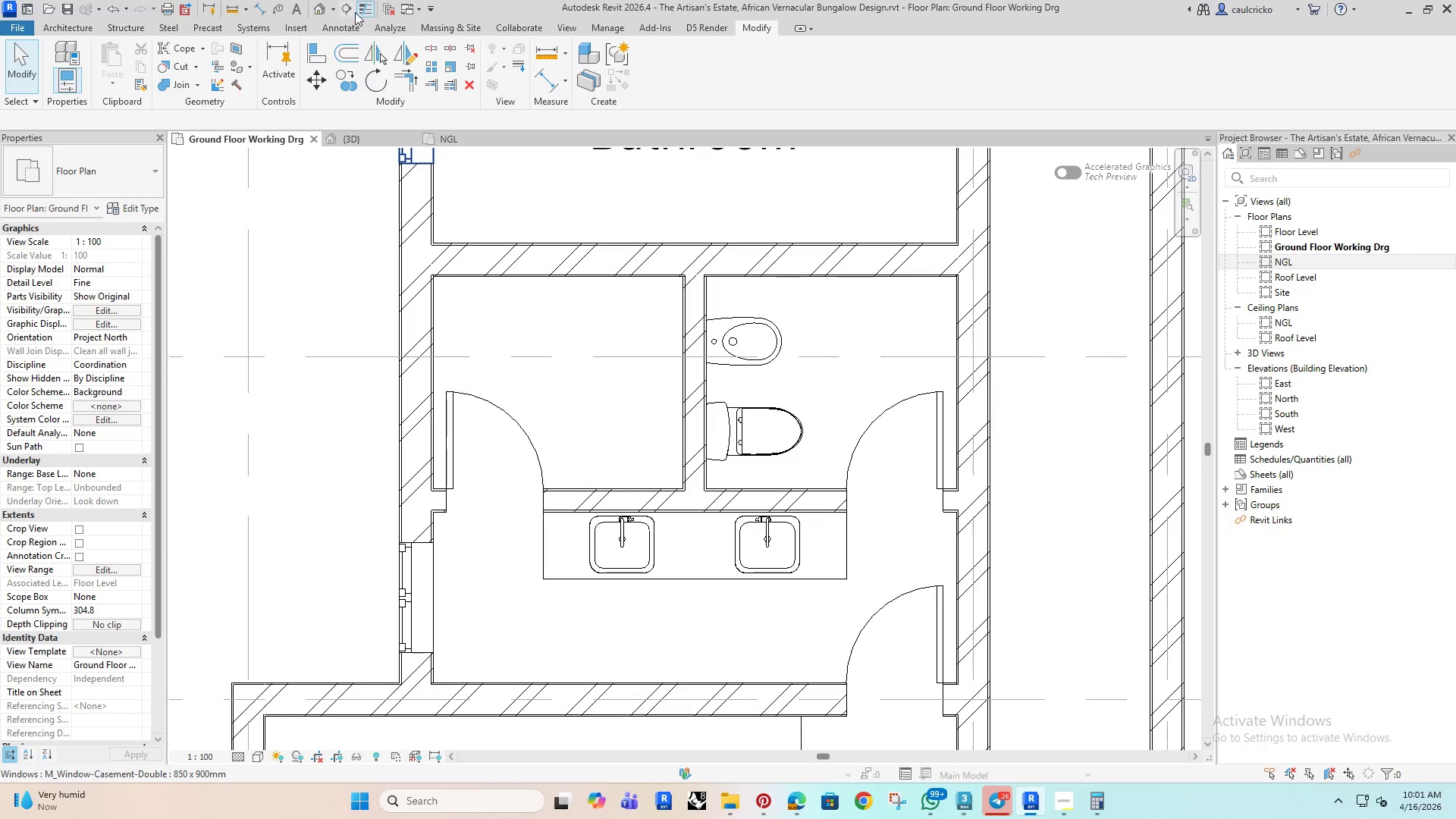 
left_click([366, 8])
 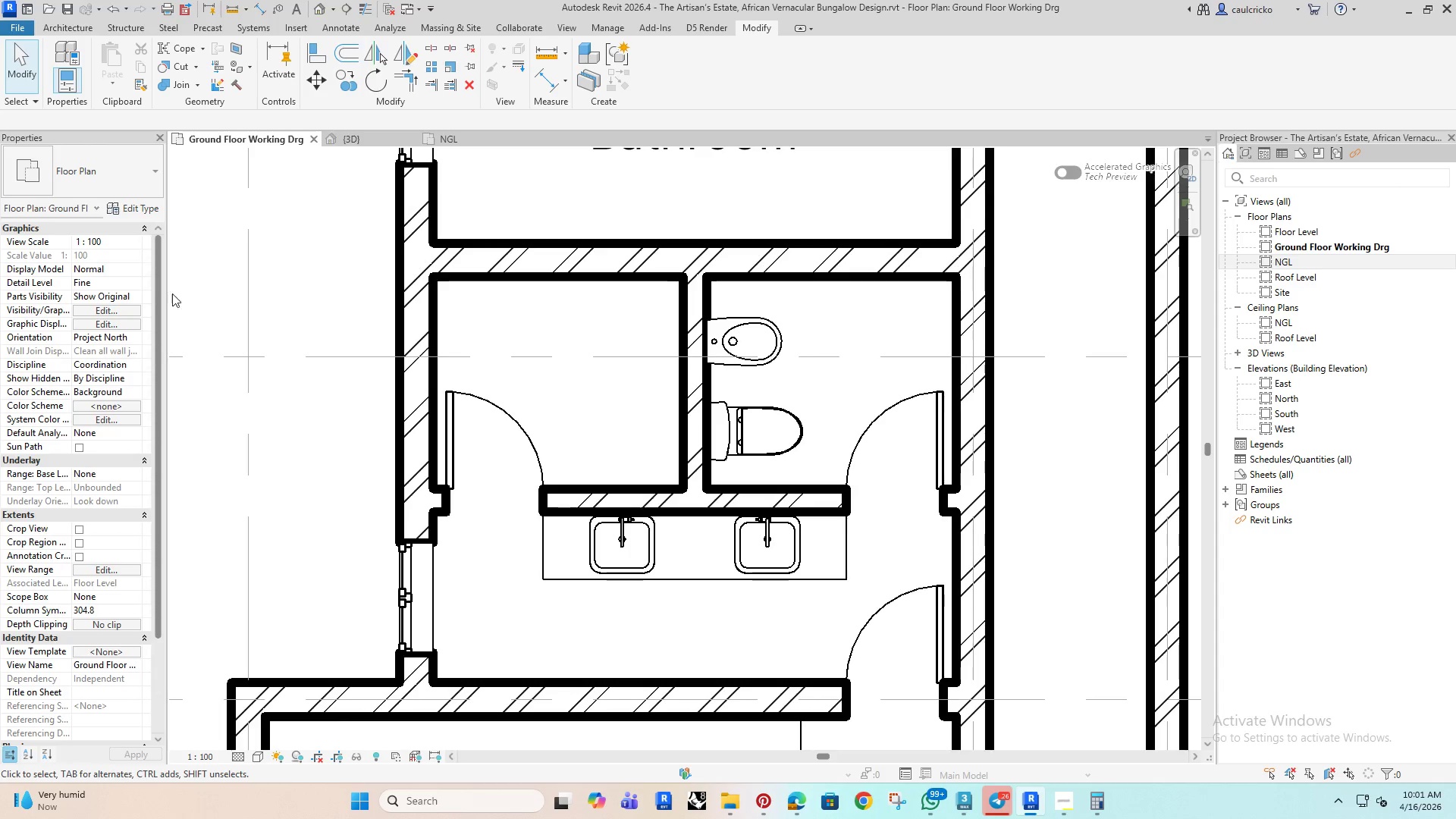 
left_click([99, 306])
 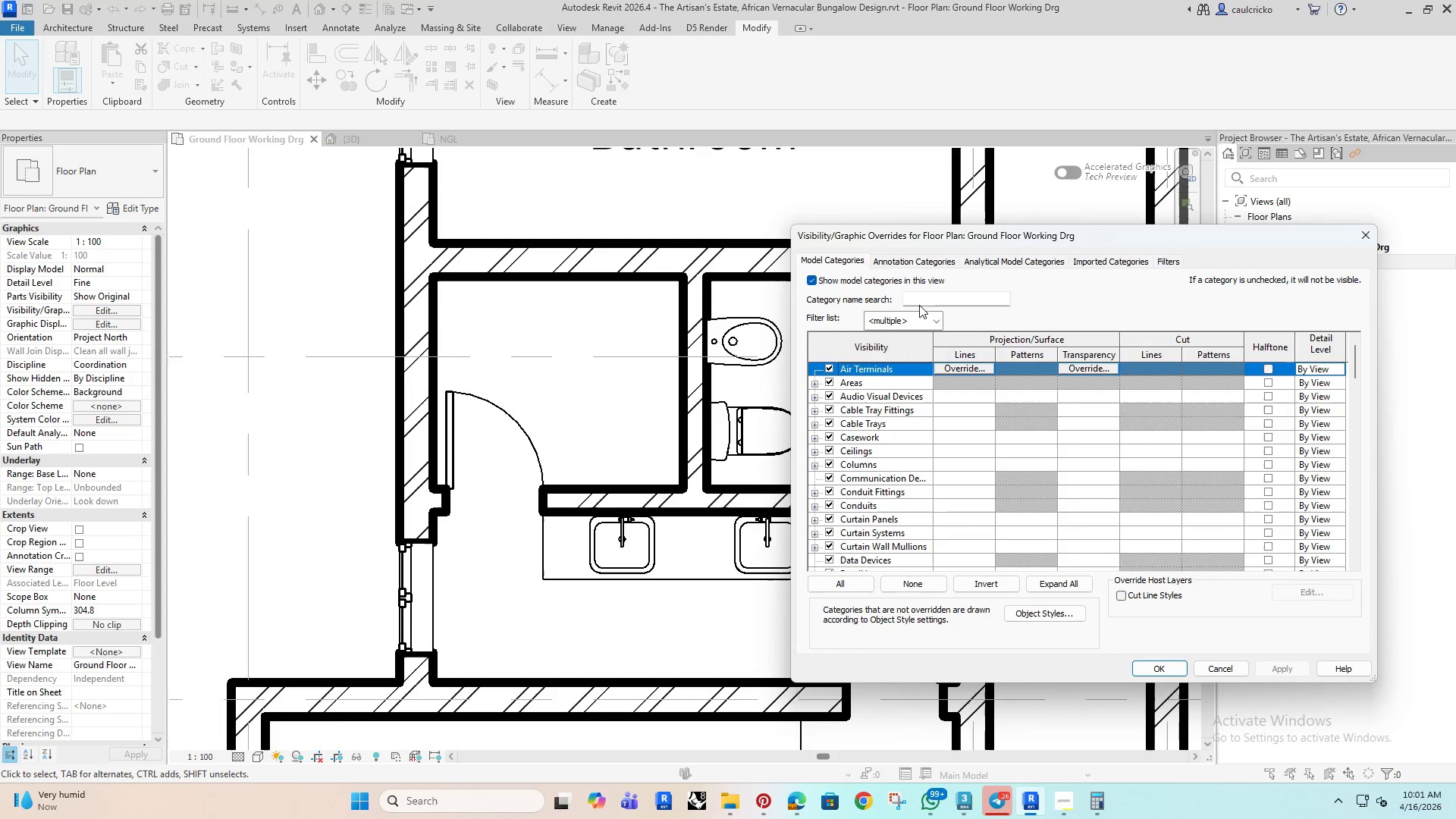 
double_click([921, 286])
 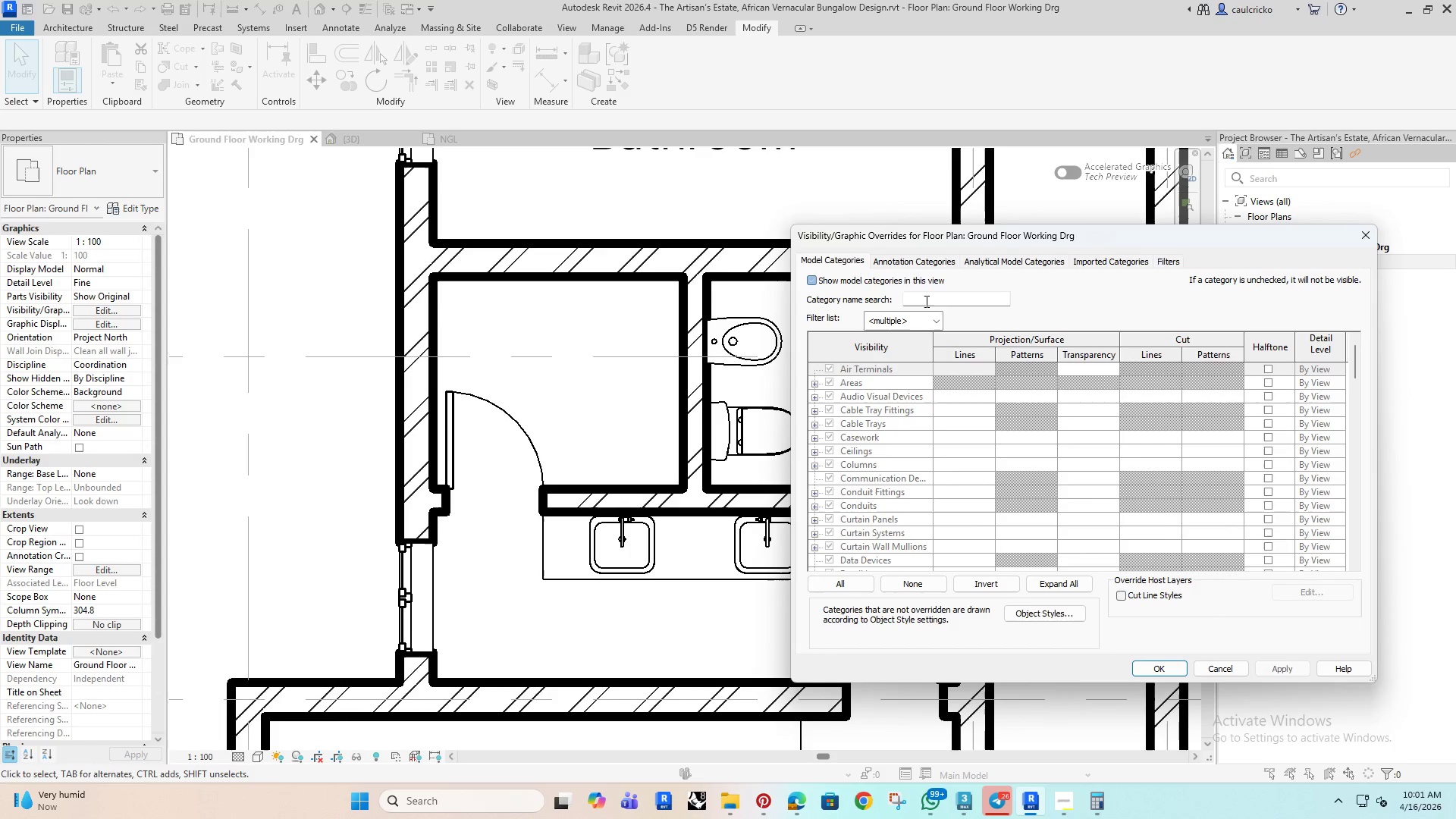 
triple_click([925, 301])
 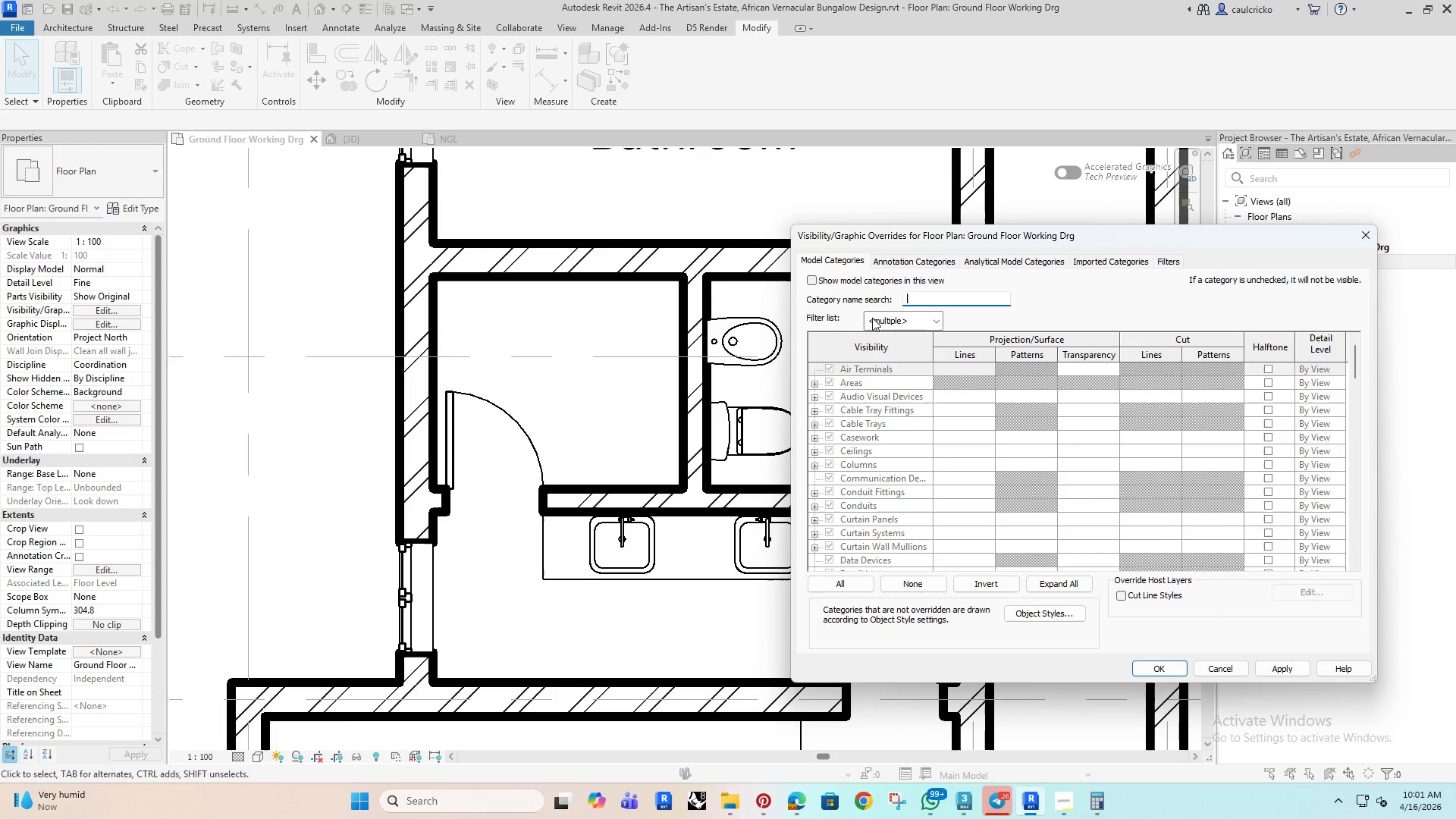 
left_click([811, 281])
 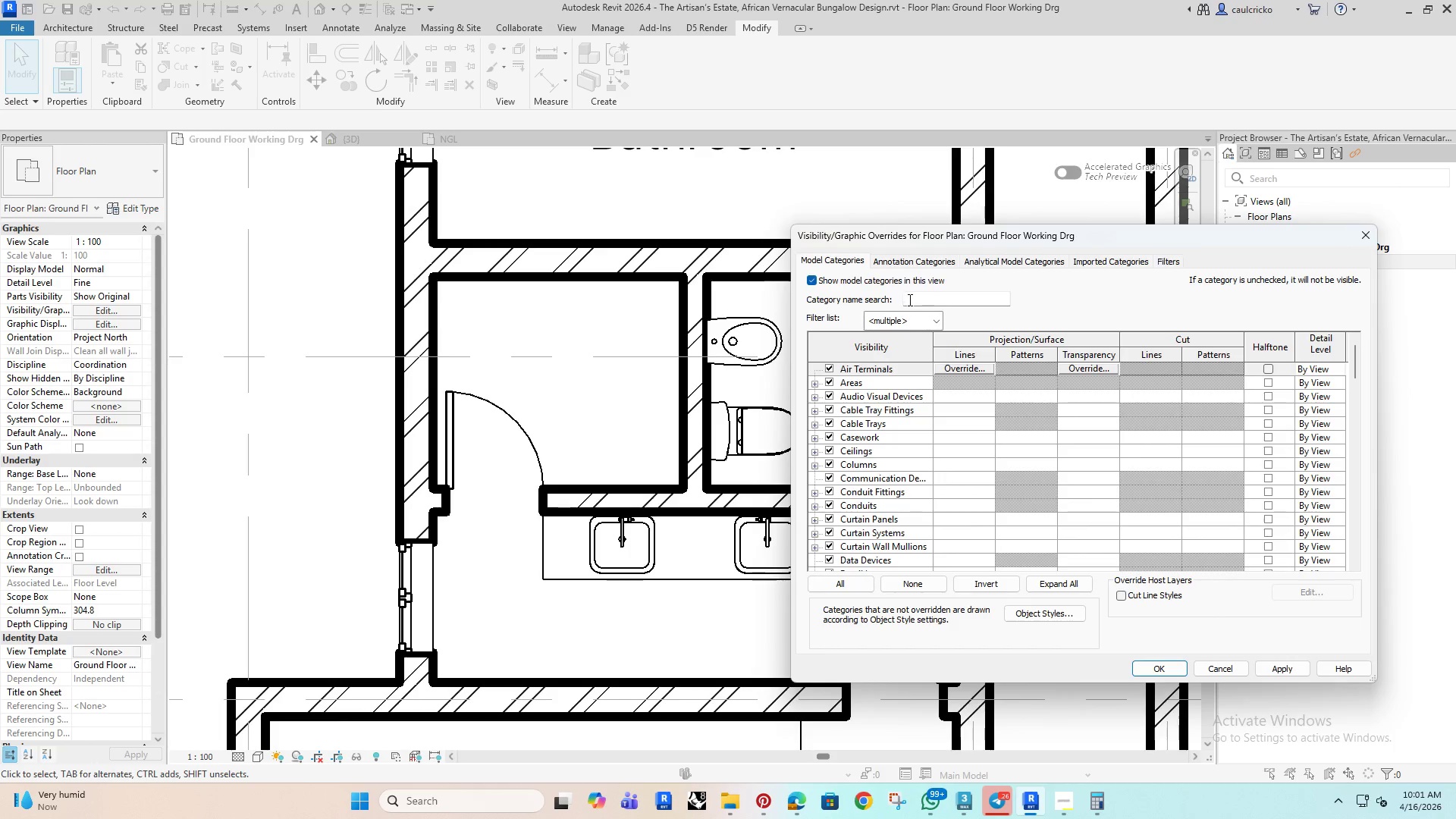 
left_click([908, 300])
 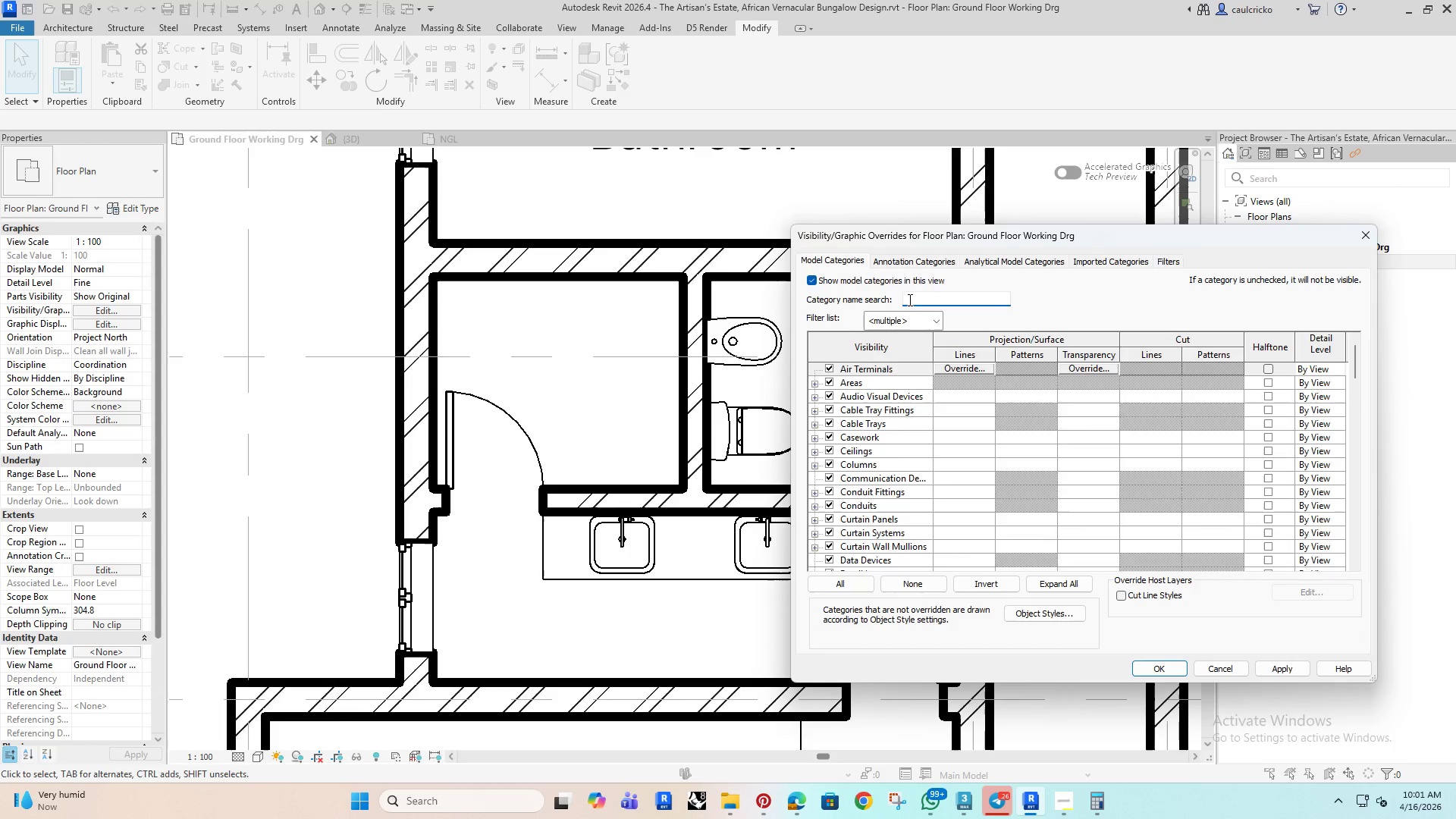 
type(wa)
 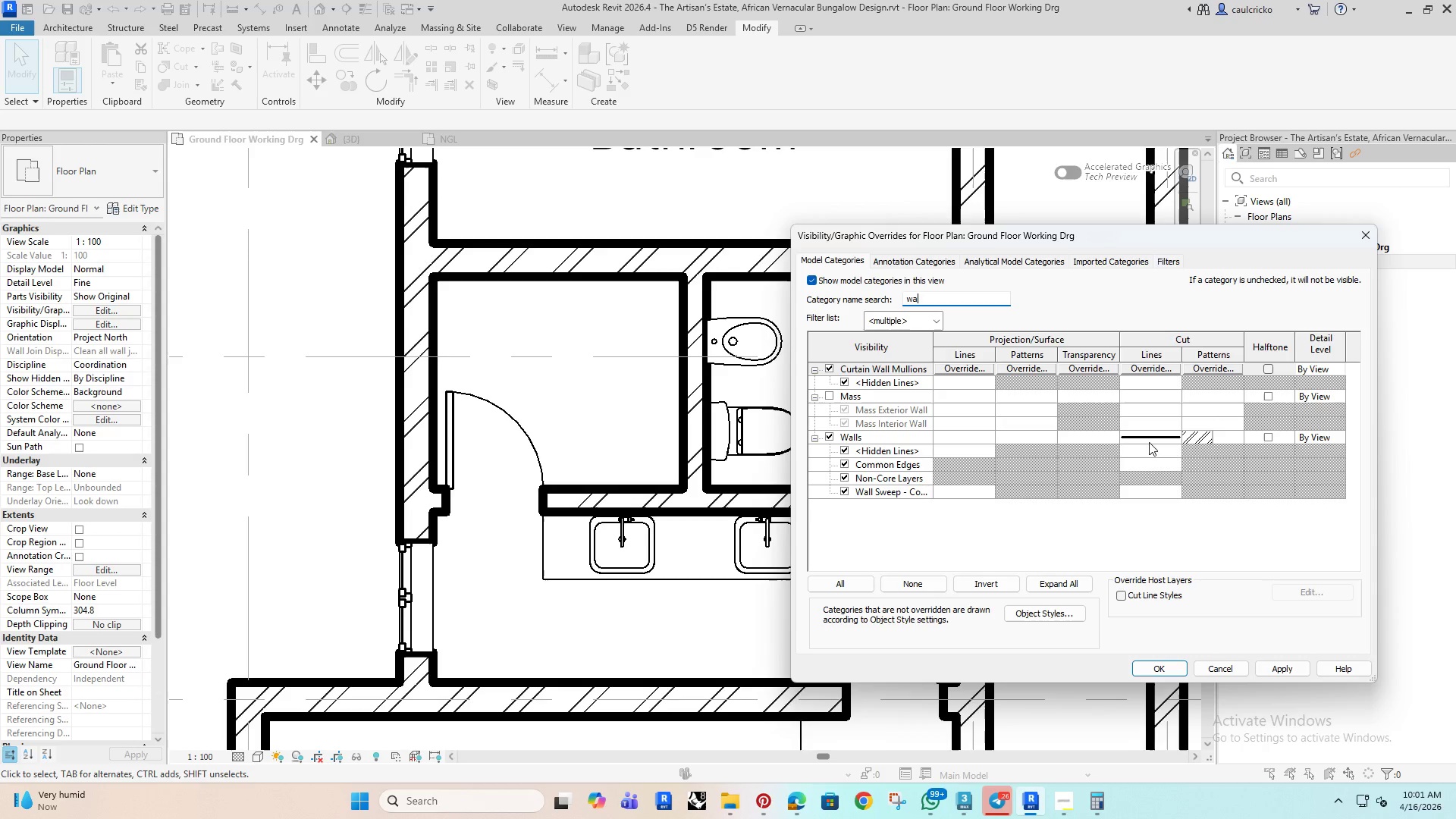 
left_click([1151, 439])
 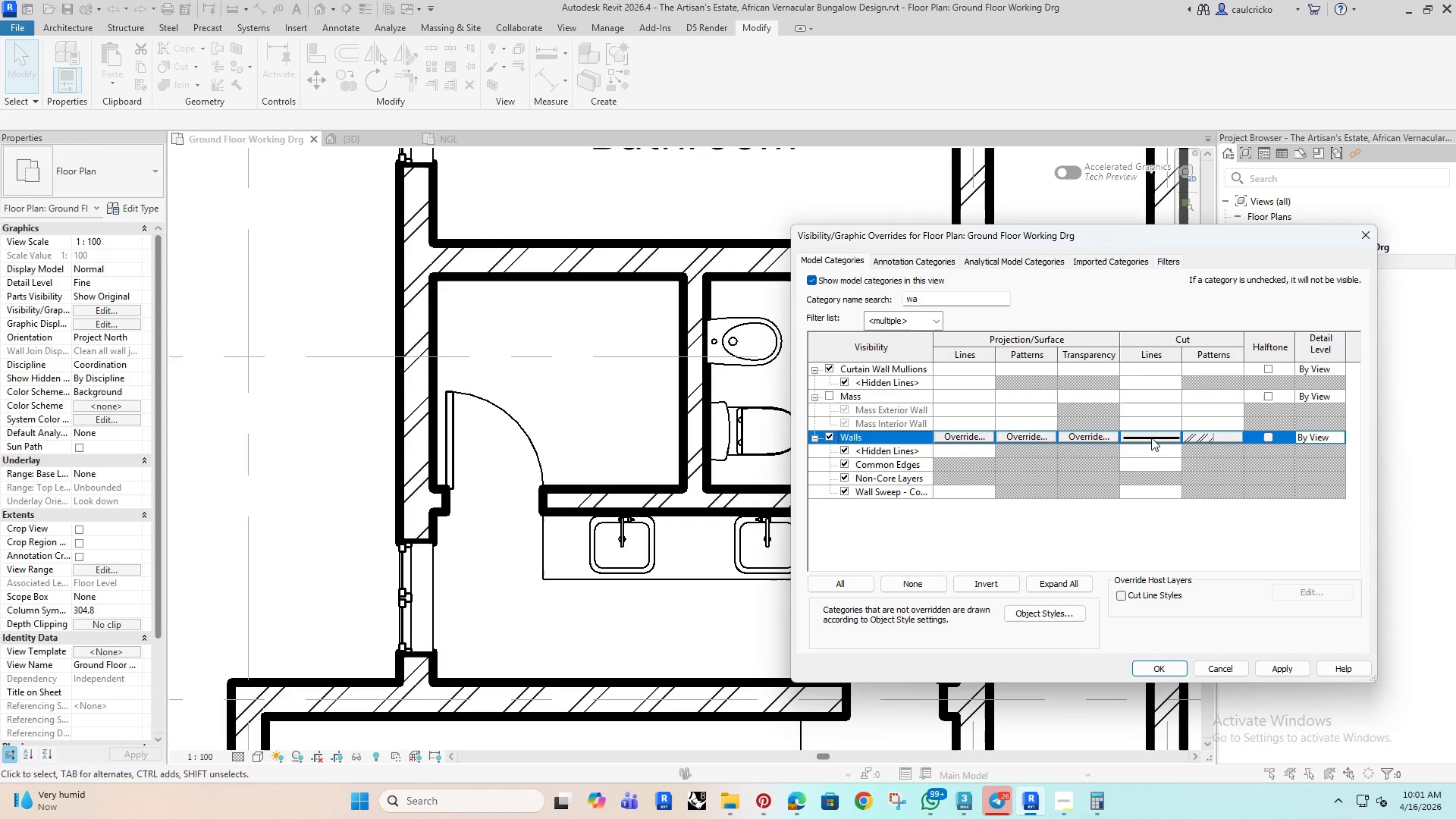 
wait(8.31)
 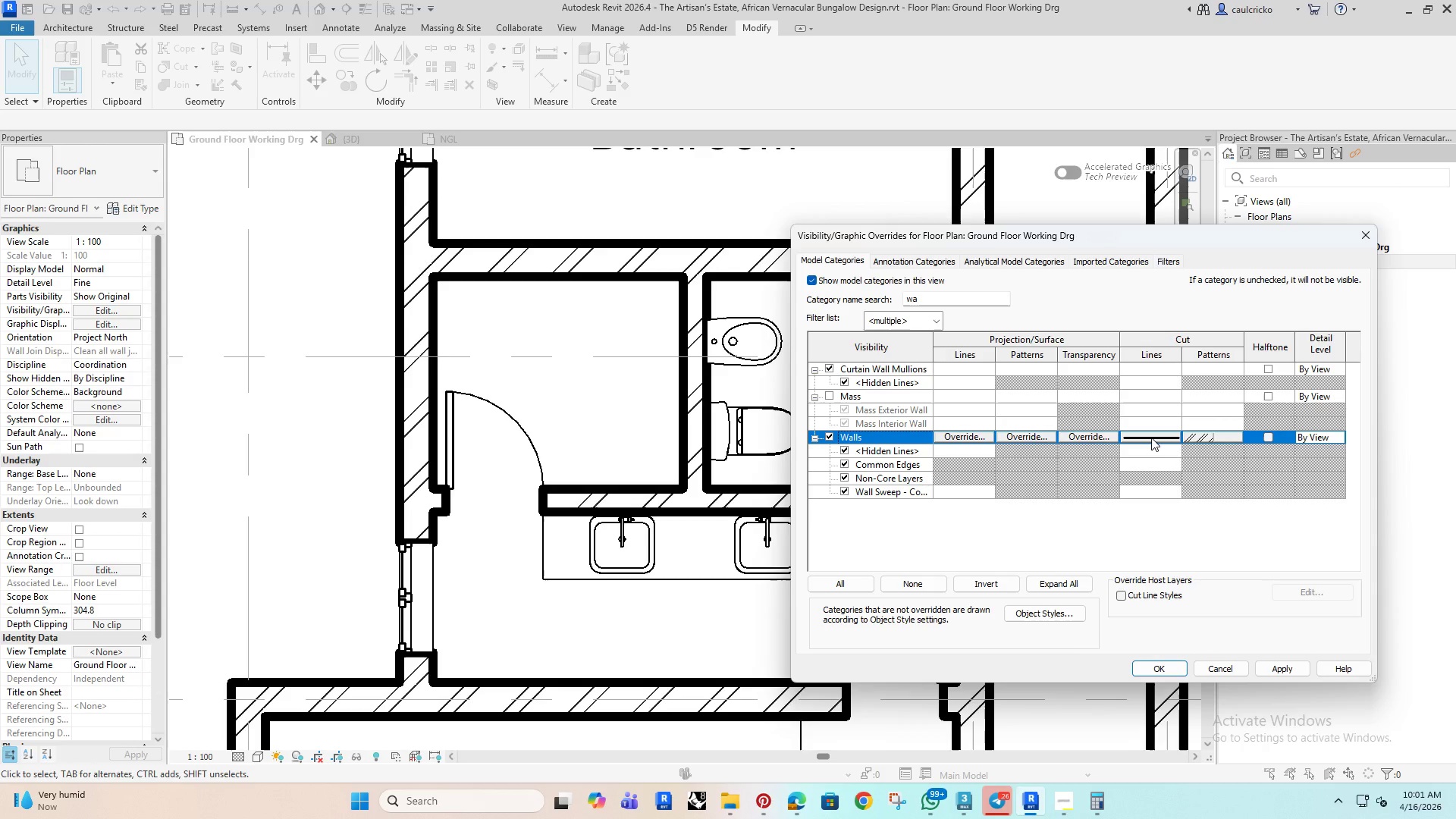 
double_click([1134, 438])
 